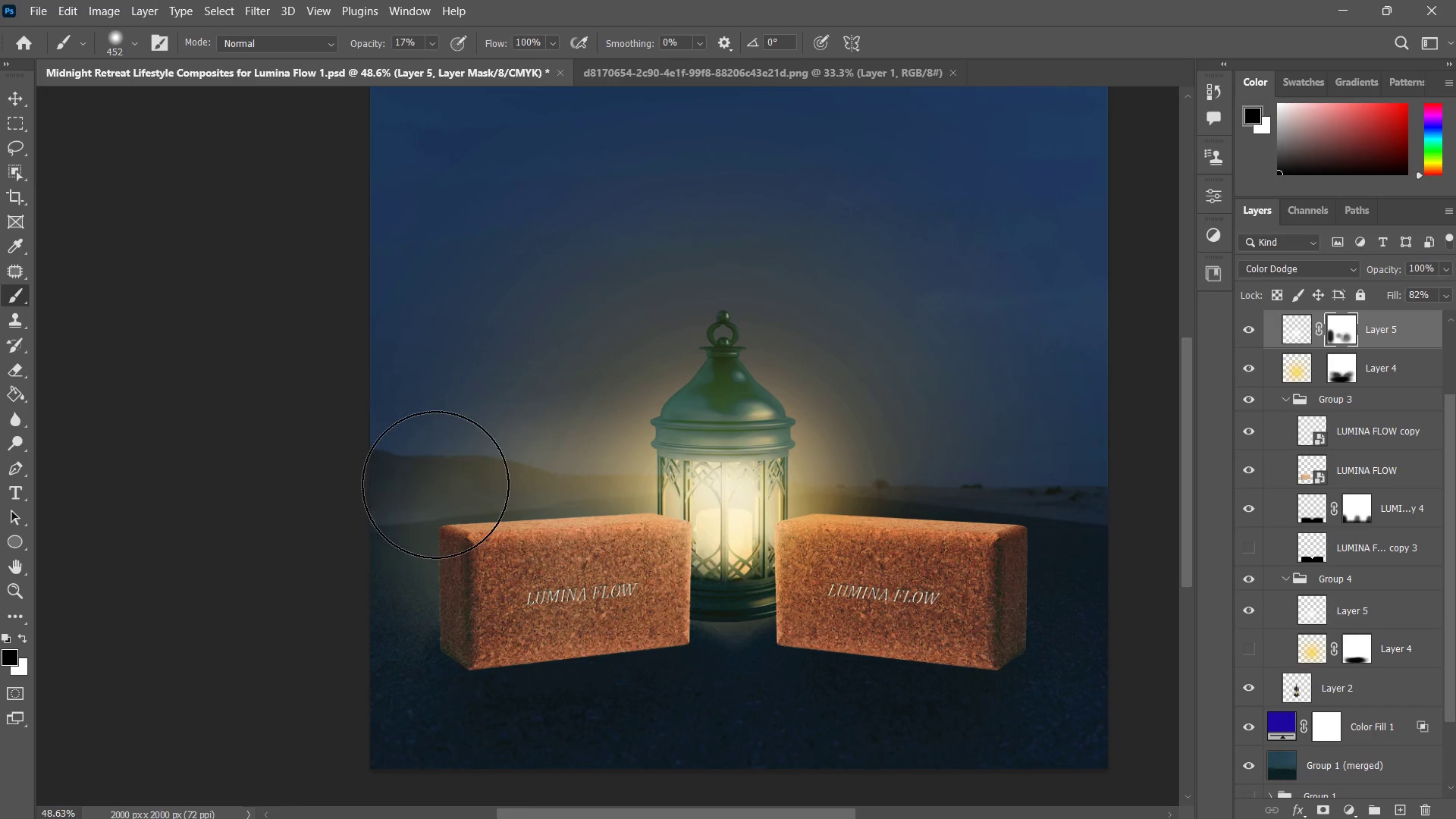 
left_click_drag(start_coordinate=[430, 667], to_coordinate=[434, 641])
 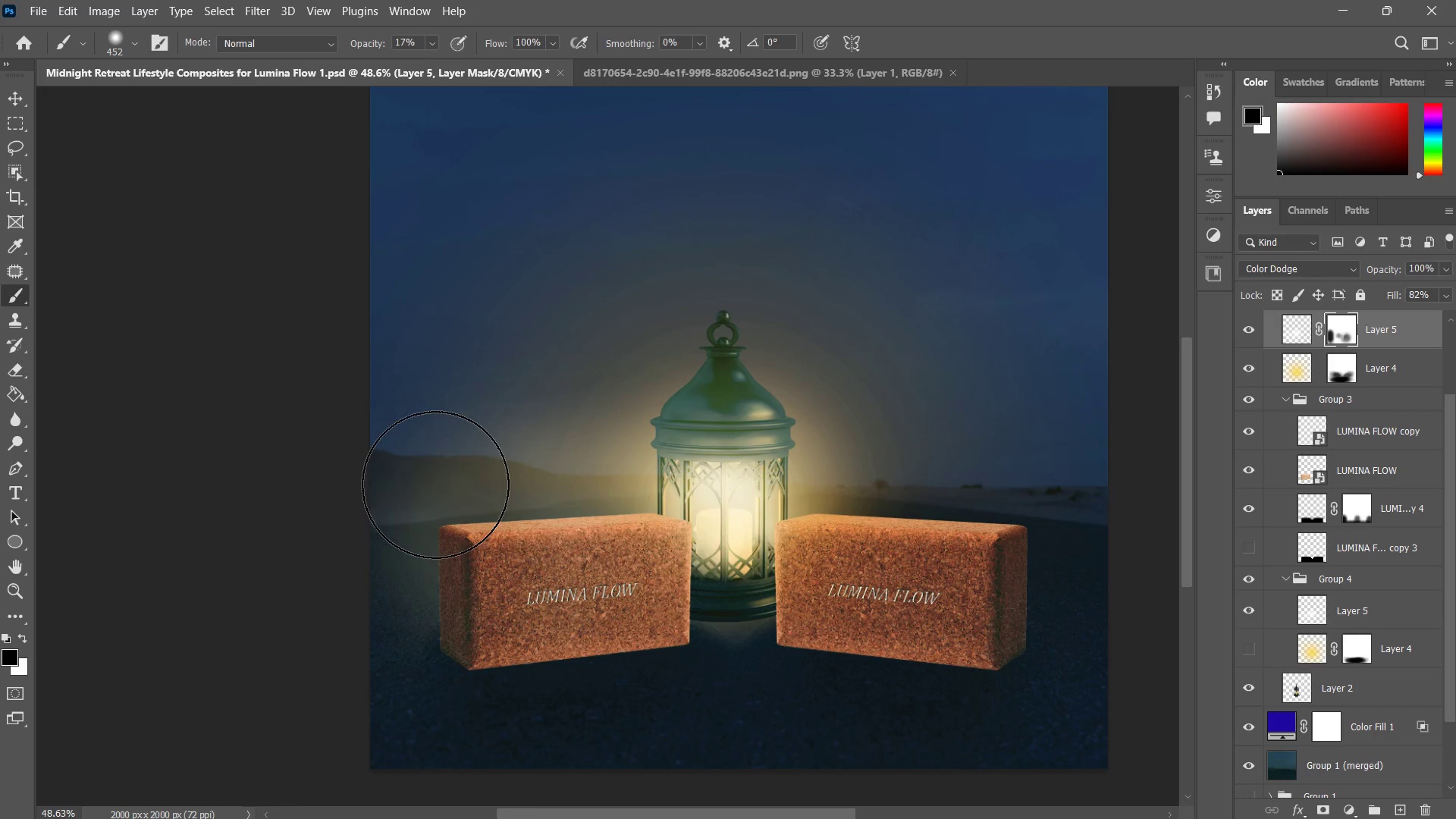 
left_click_drag(start_coordinate=[435, 485], to_coordinate=[444, 621])
 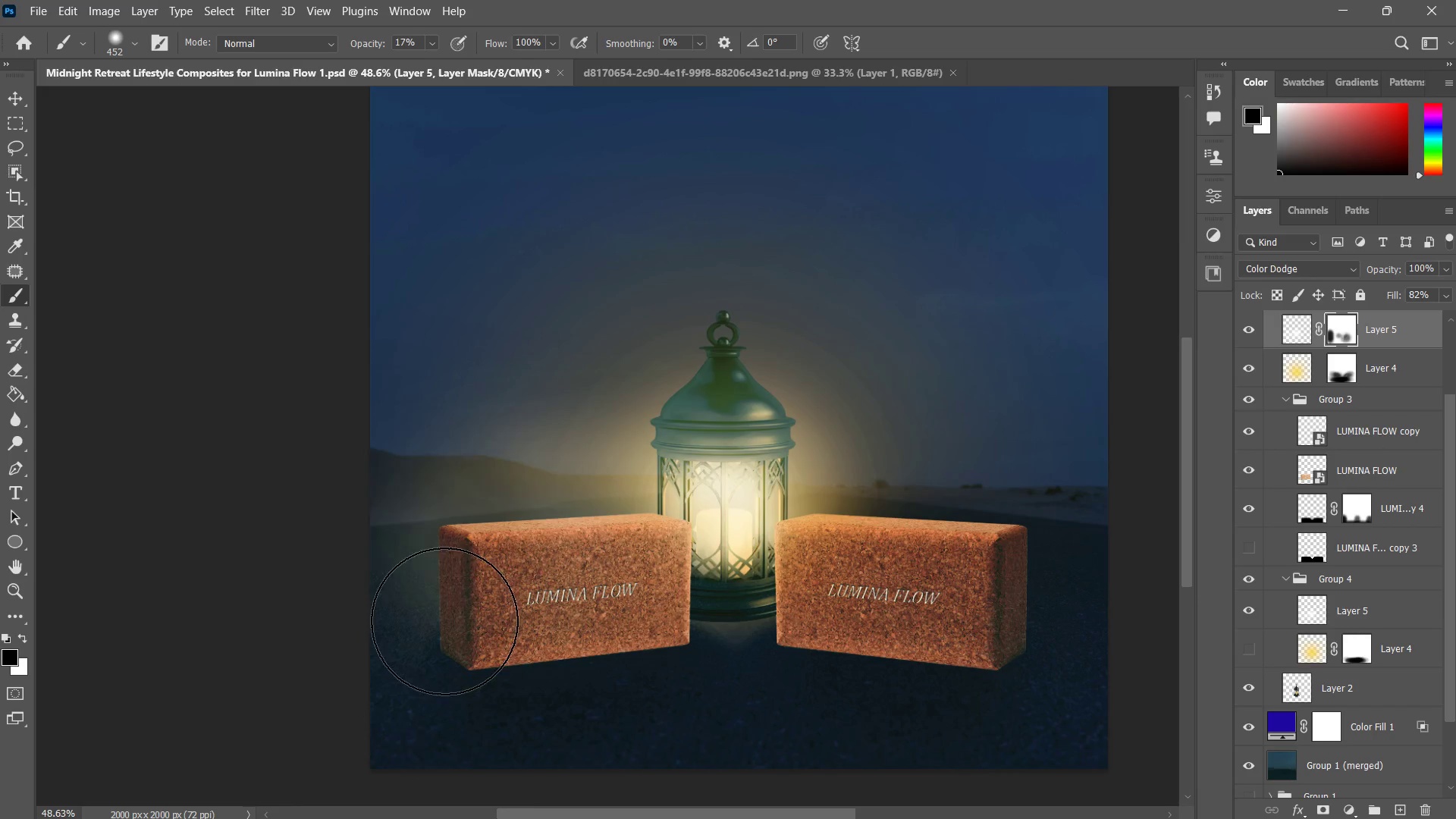 
triple_click([444, 621])
 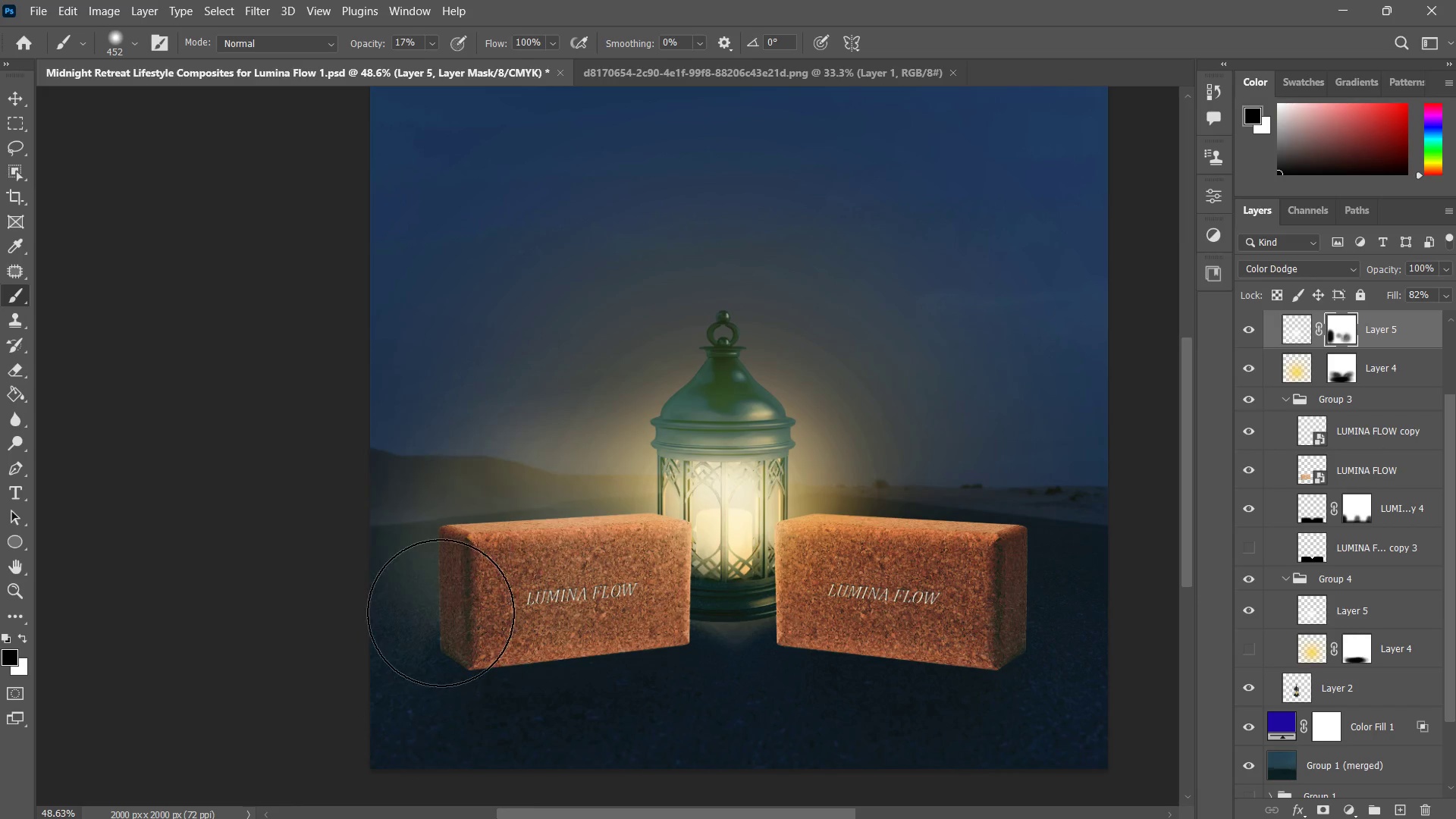 
left_click_drag(start_coordinate=[440, 529], to_coordinate=[441, 613])
 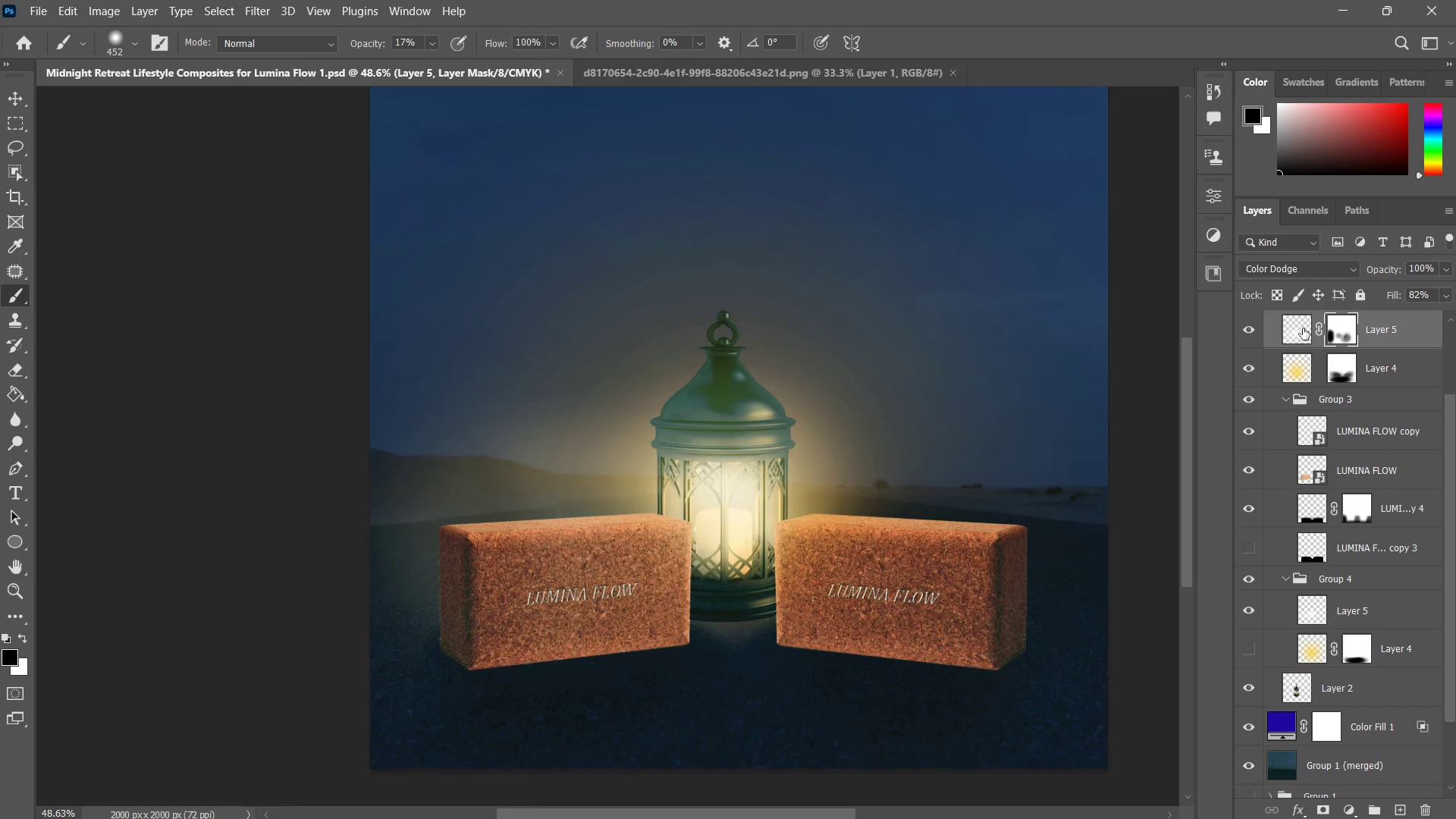 
left_click([1298, 331])
 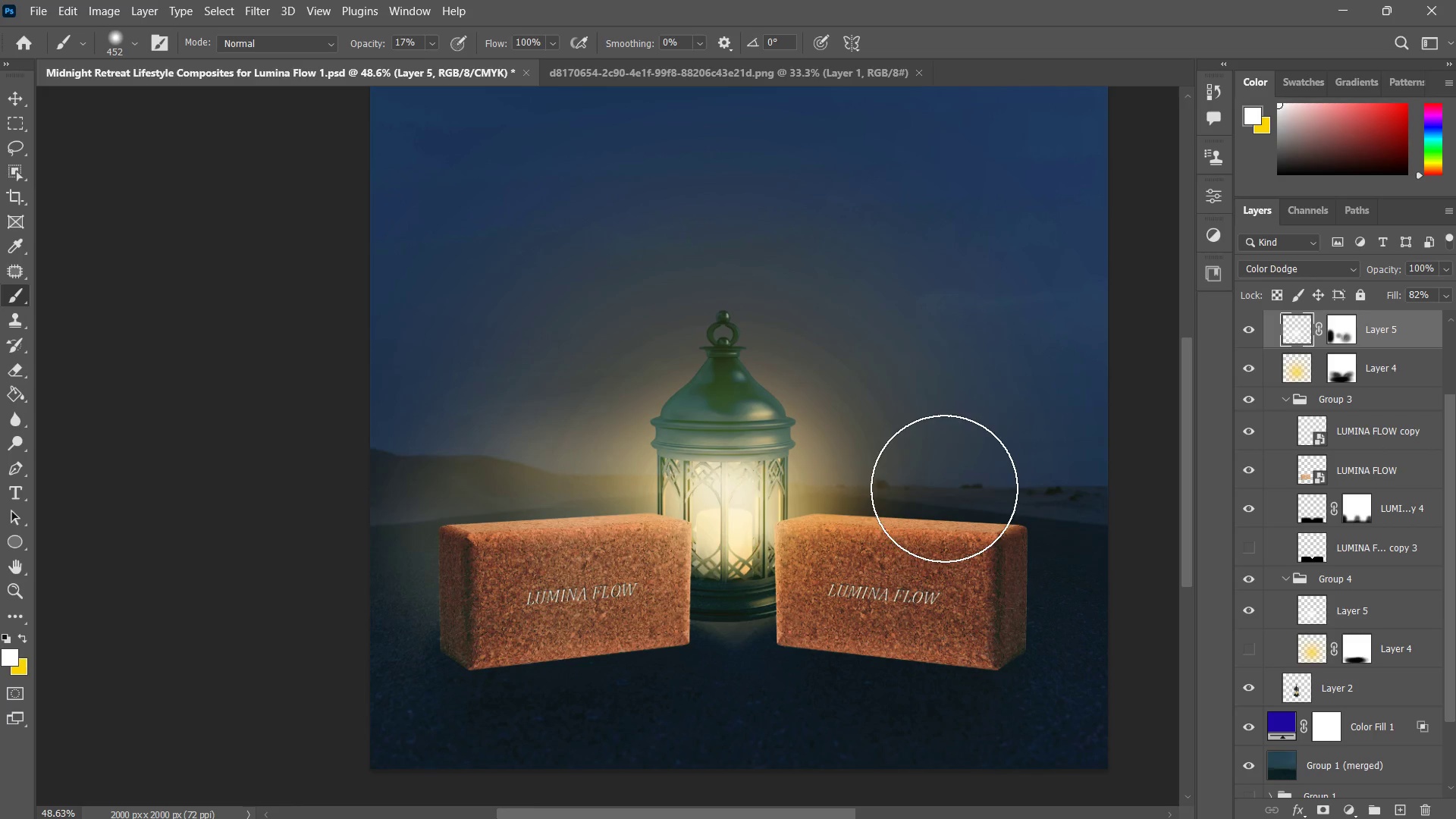 
left_click_drag(start_coordinate=[924, 497], to_coordinate=[1066, 611])
 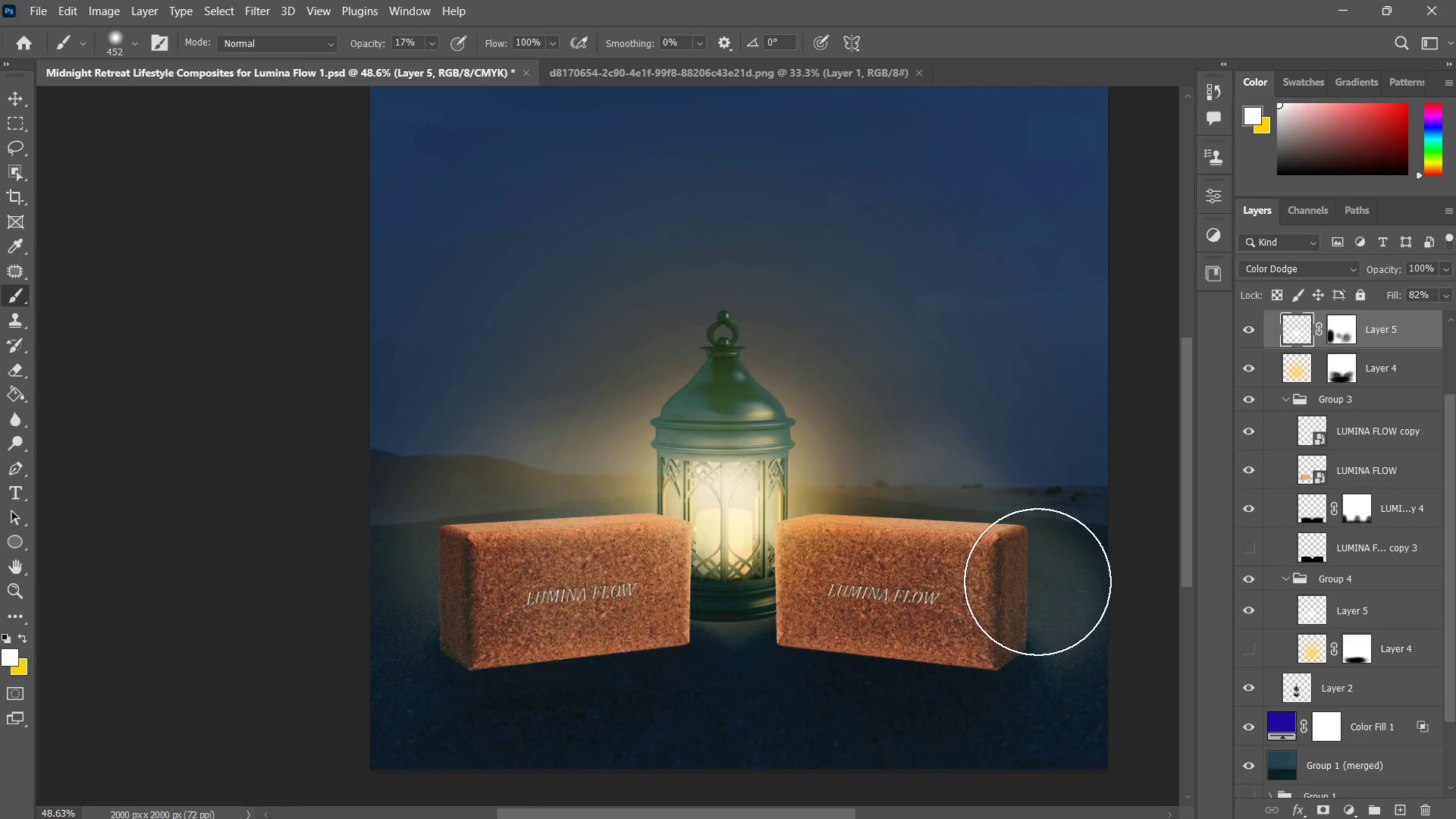 
key(Control+ControlLeft)
 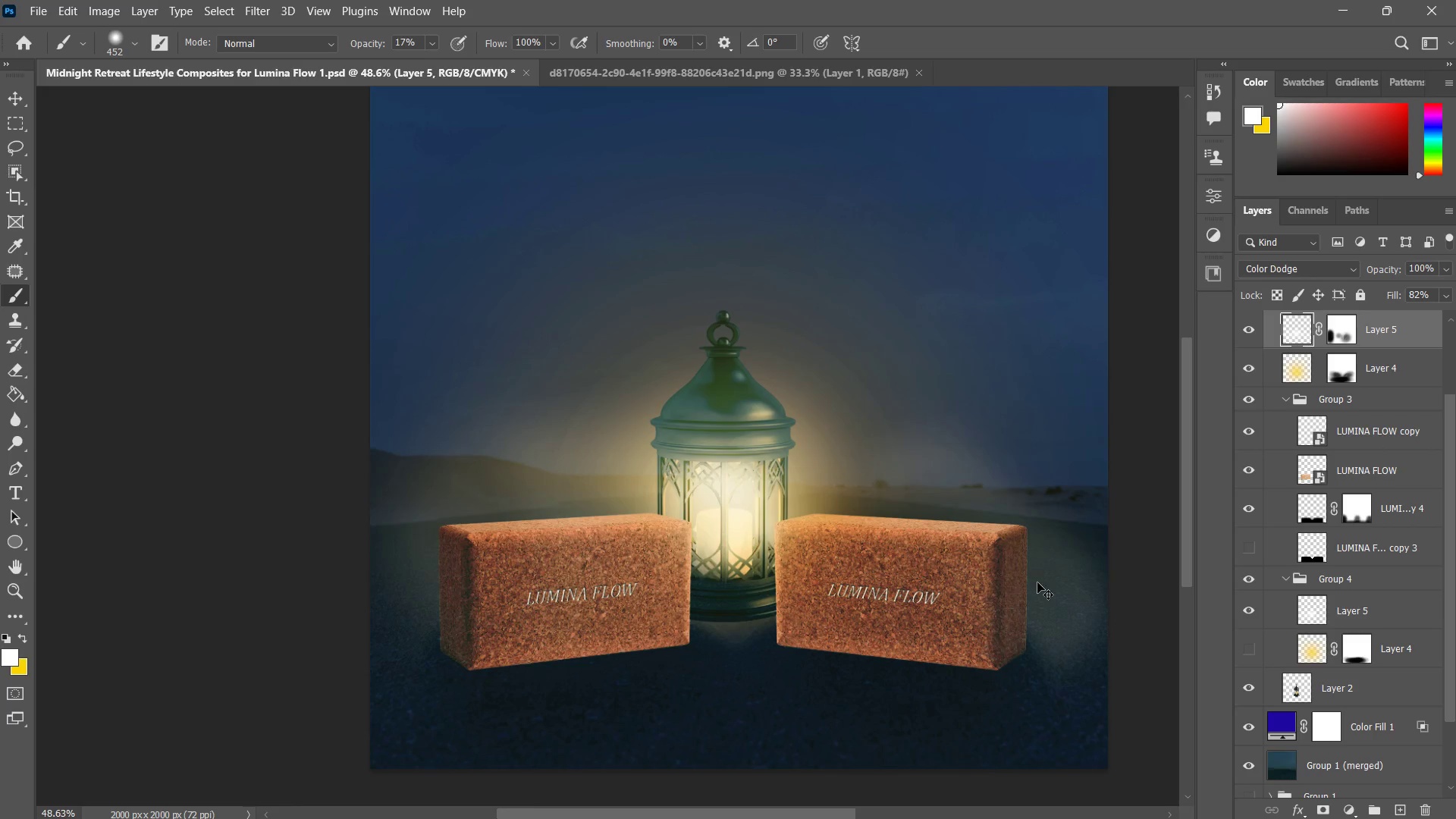 
key(Control+Z)
 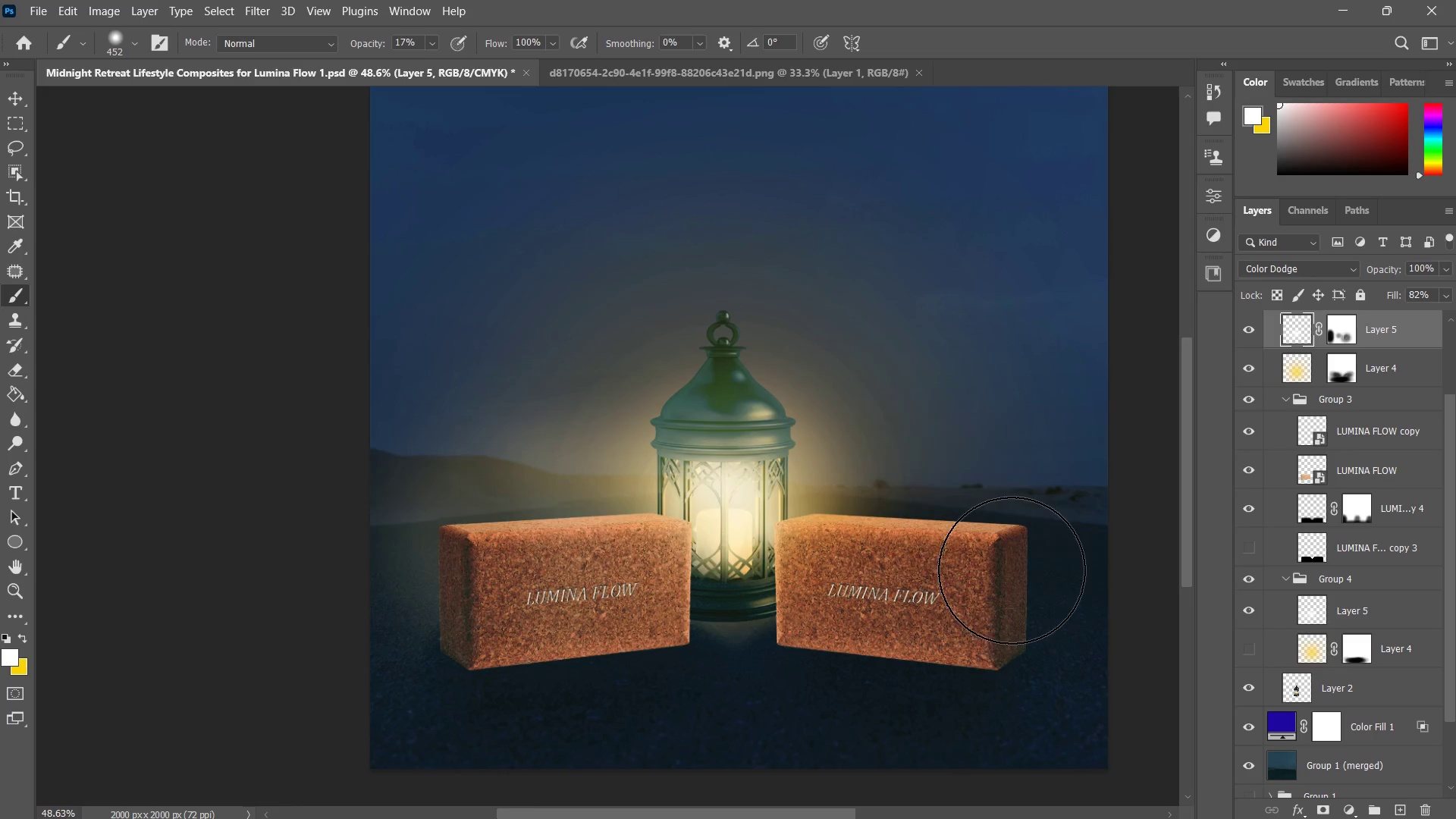 
hold_key(key=AltLeft, duration=0.66)
 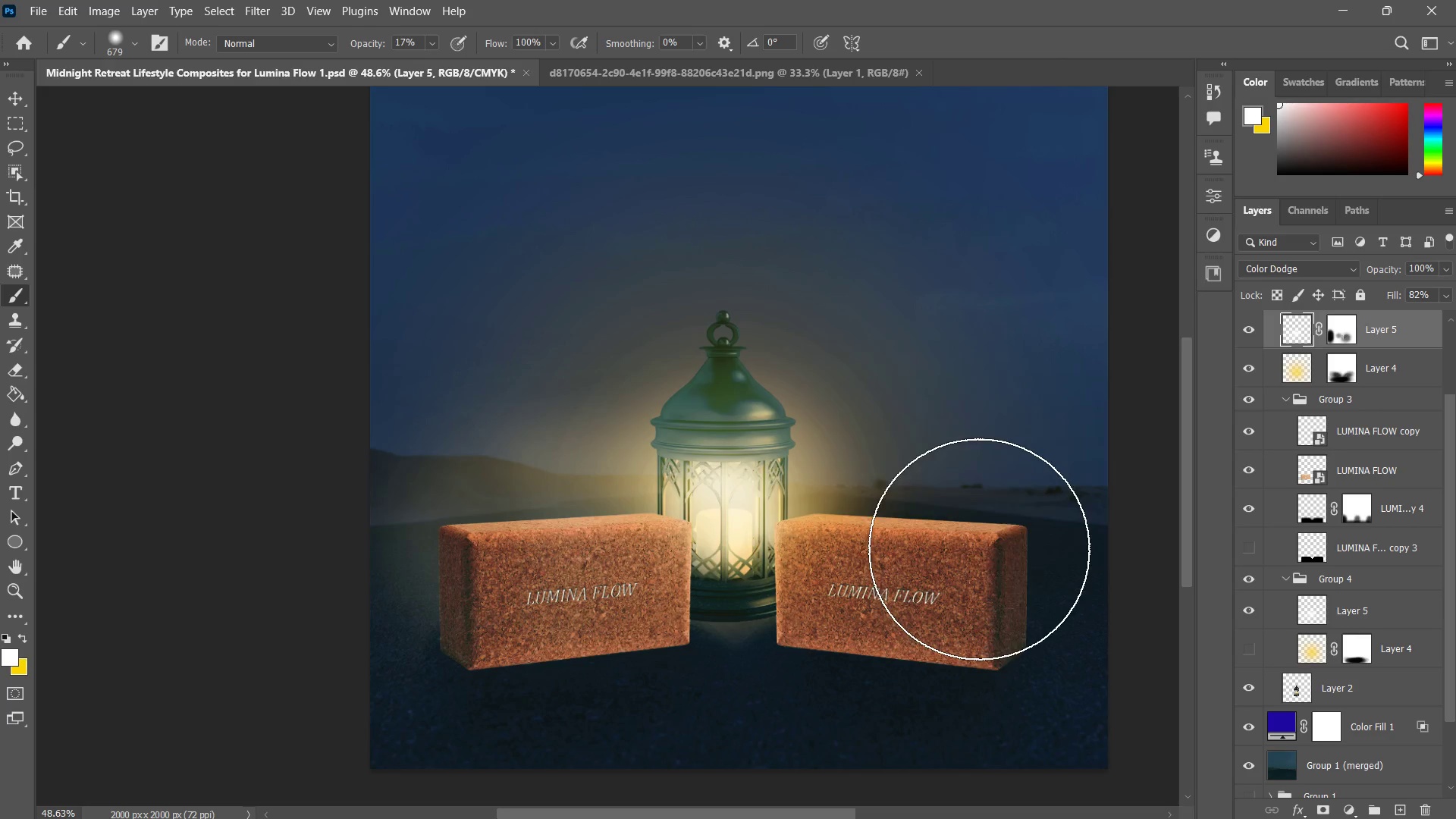 
left_click_drag(start_coordinate=[979, 549], to_coordinate=[974, 550])
 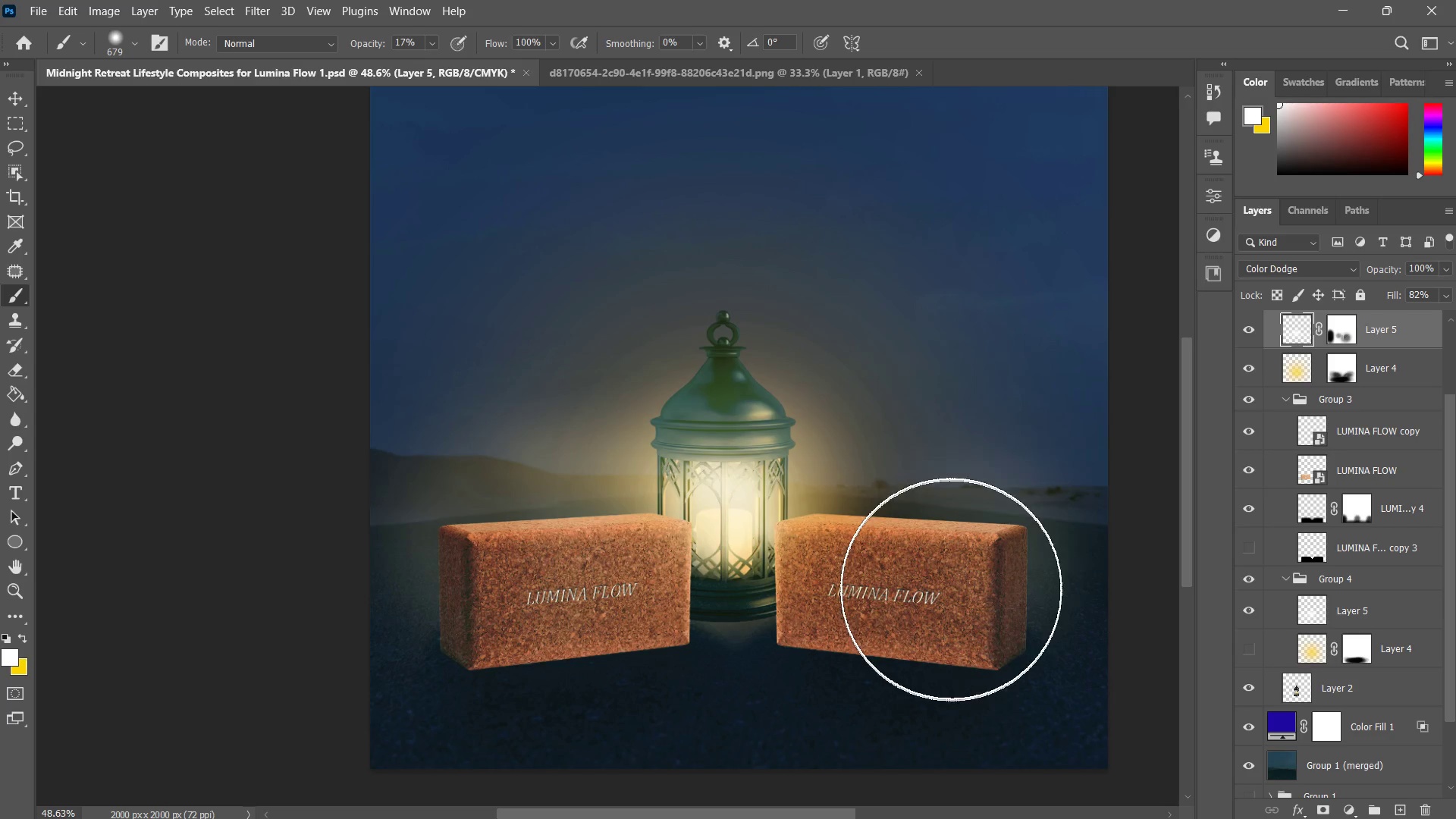 
left_click([974, 561])
 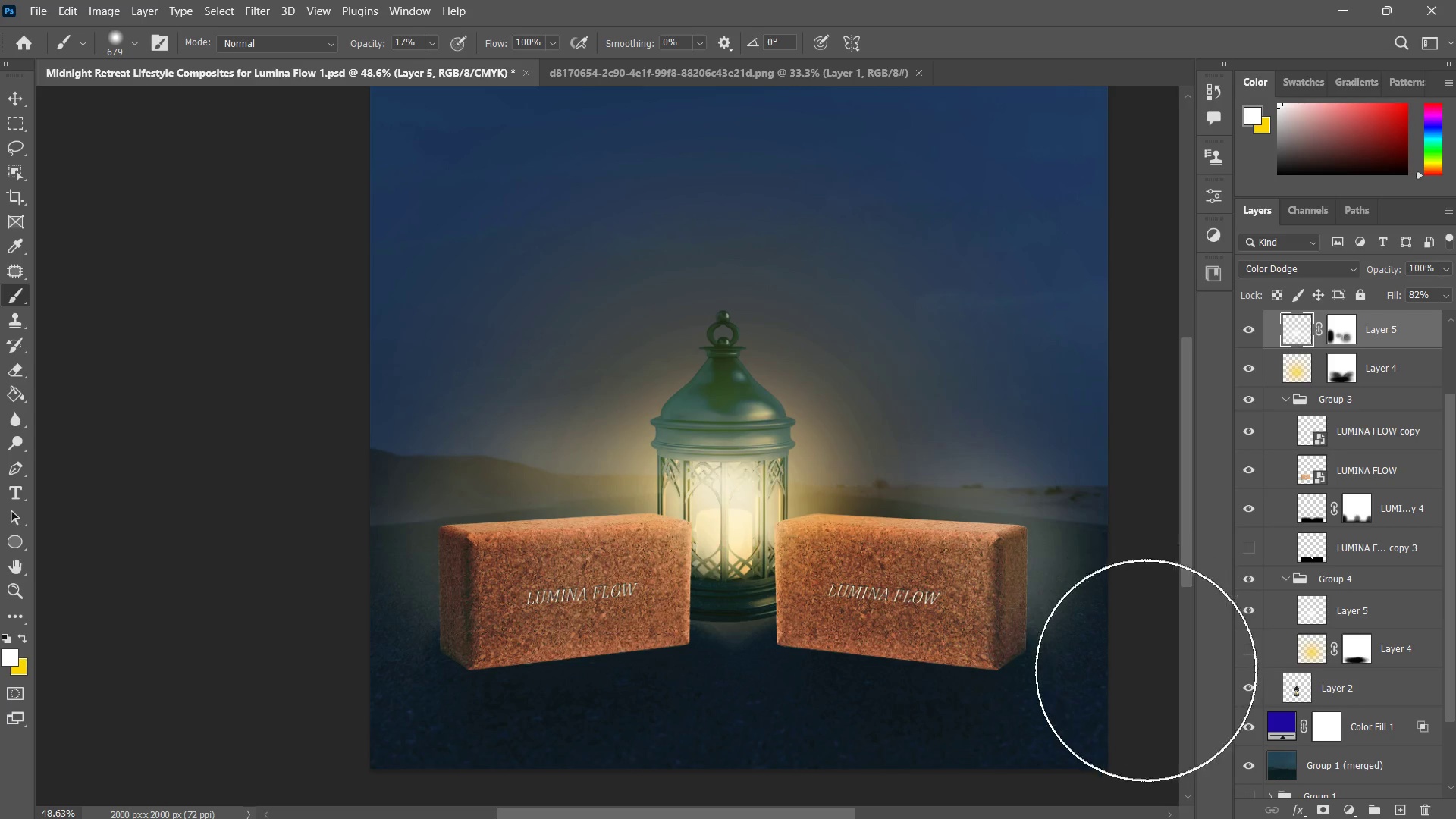 
key(Control+ControlLeft)
 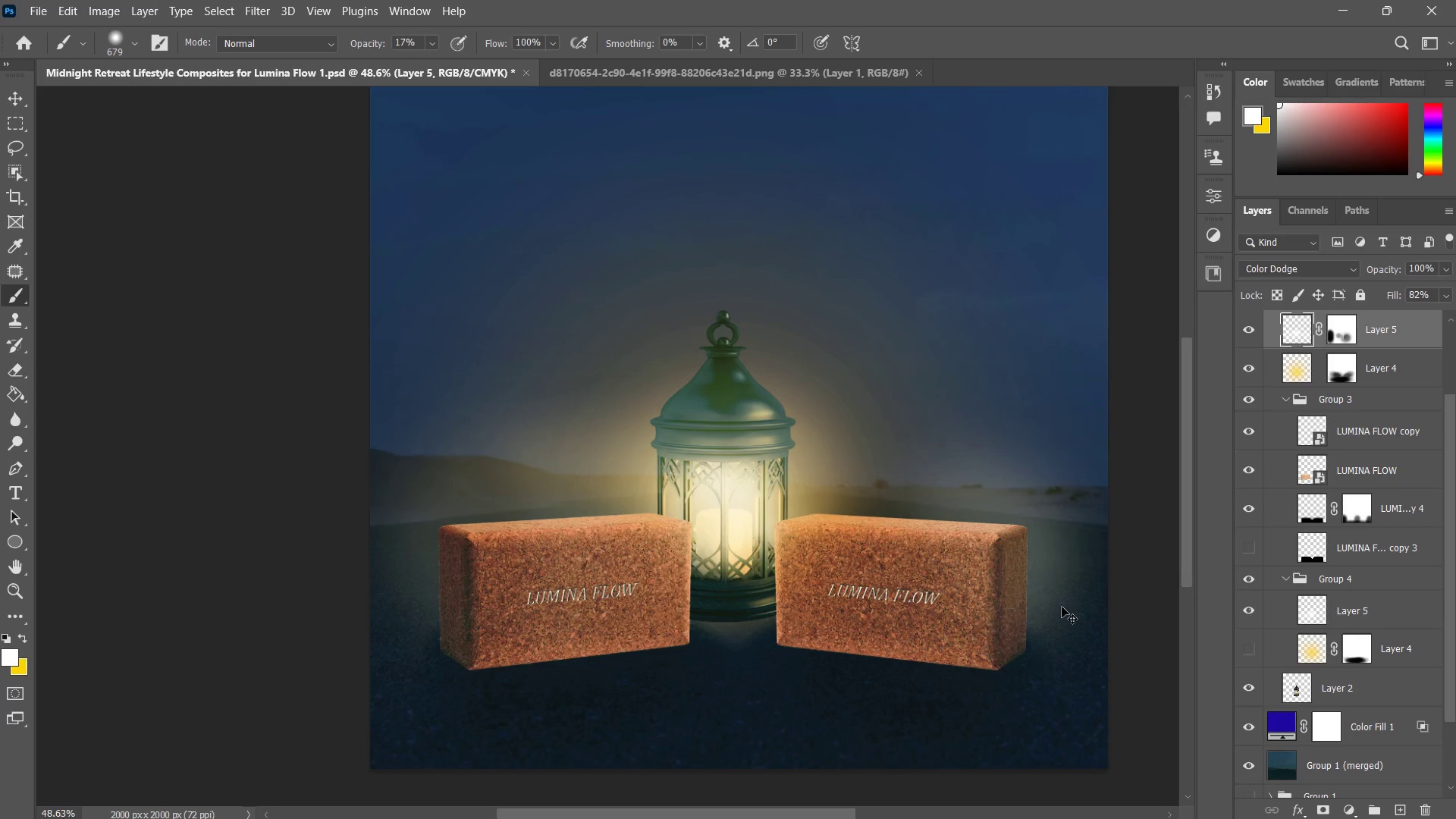 
key(Control+Z)
 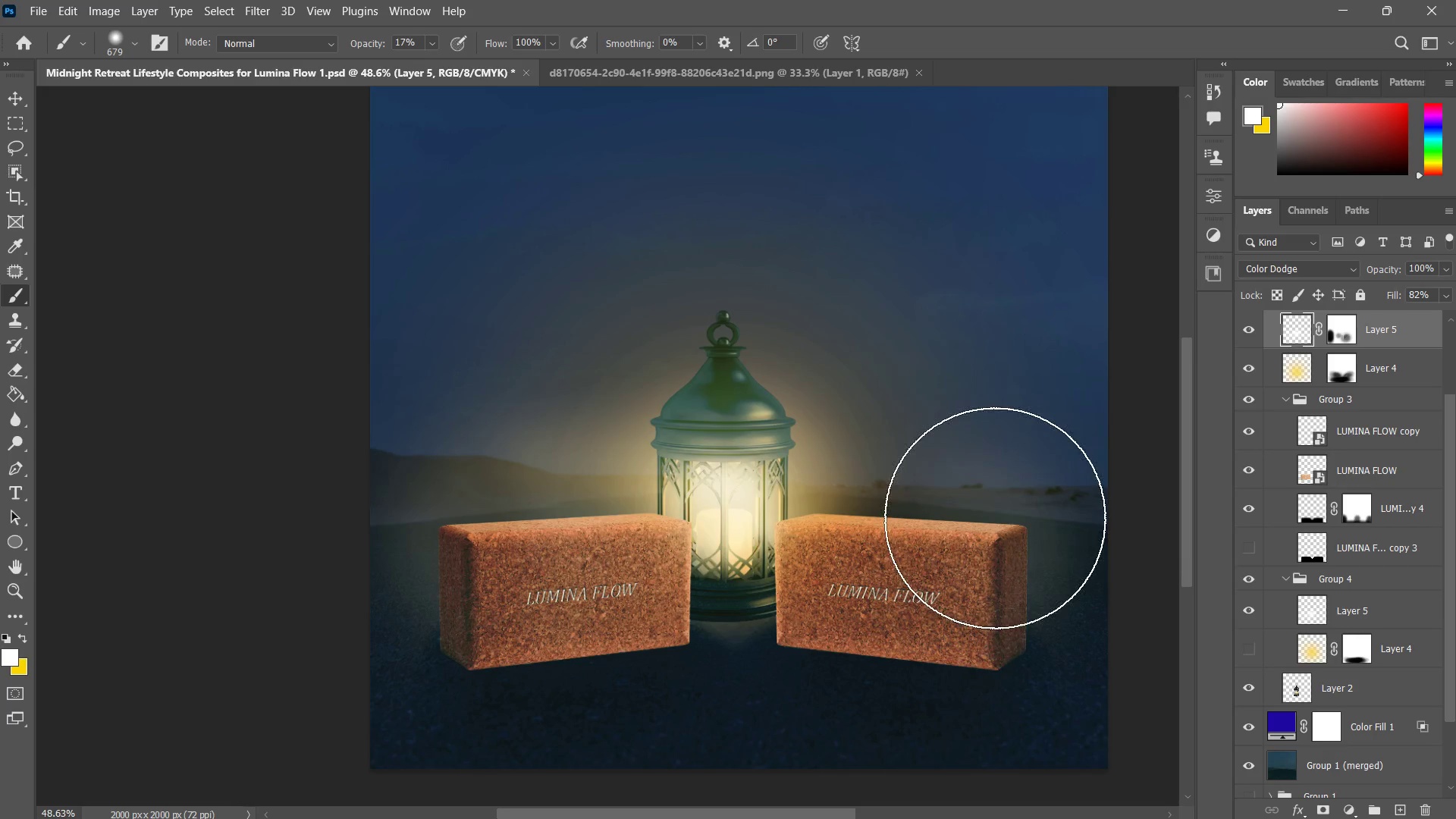 
left_click([995, 518])
 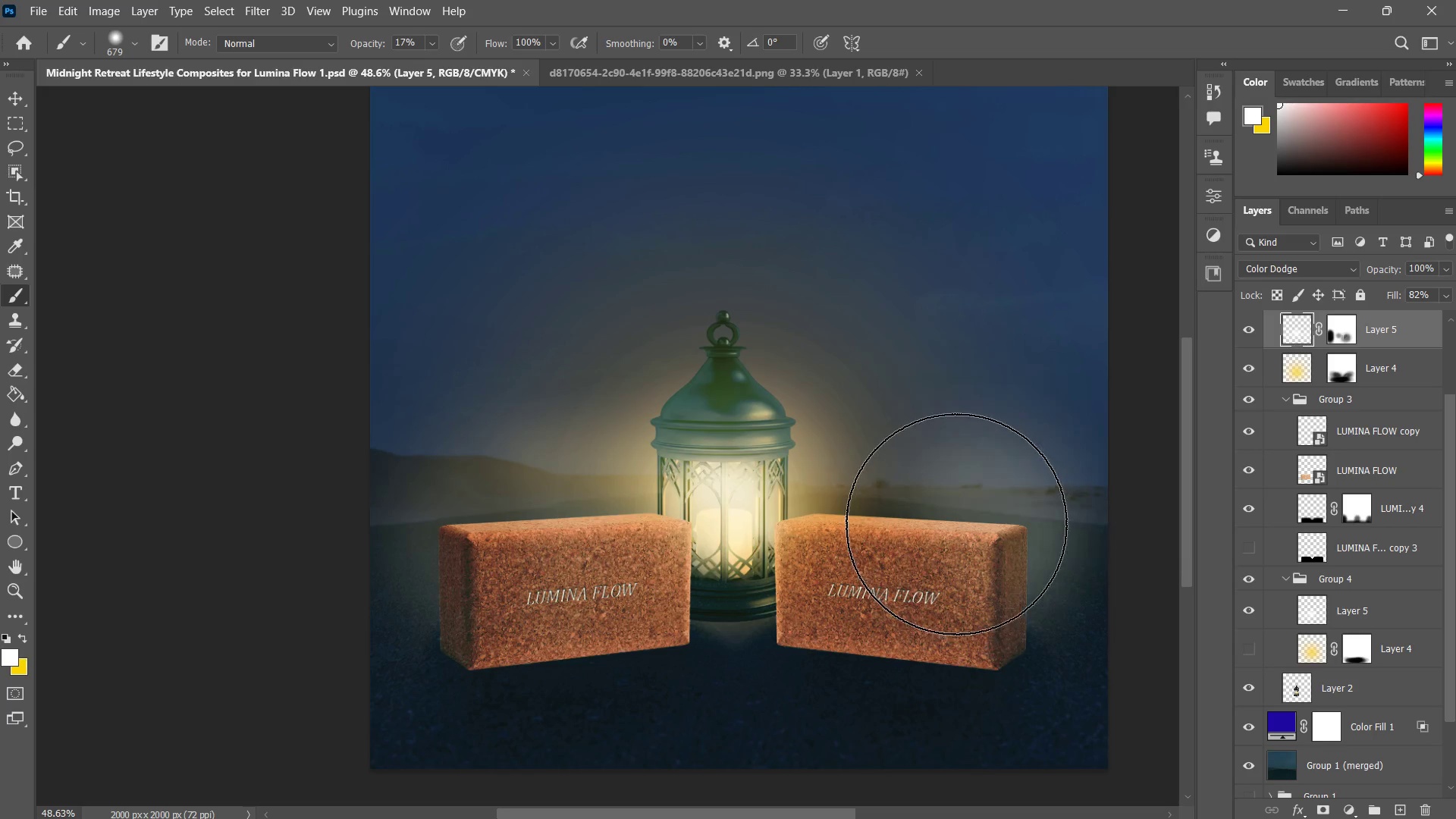 
left_click([970, 544])
 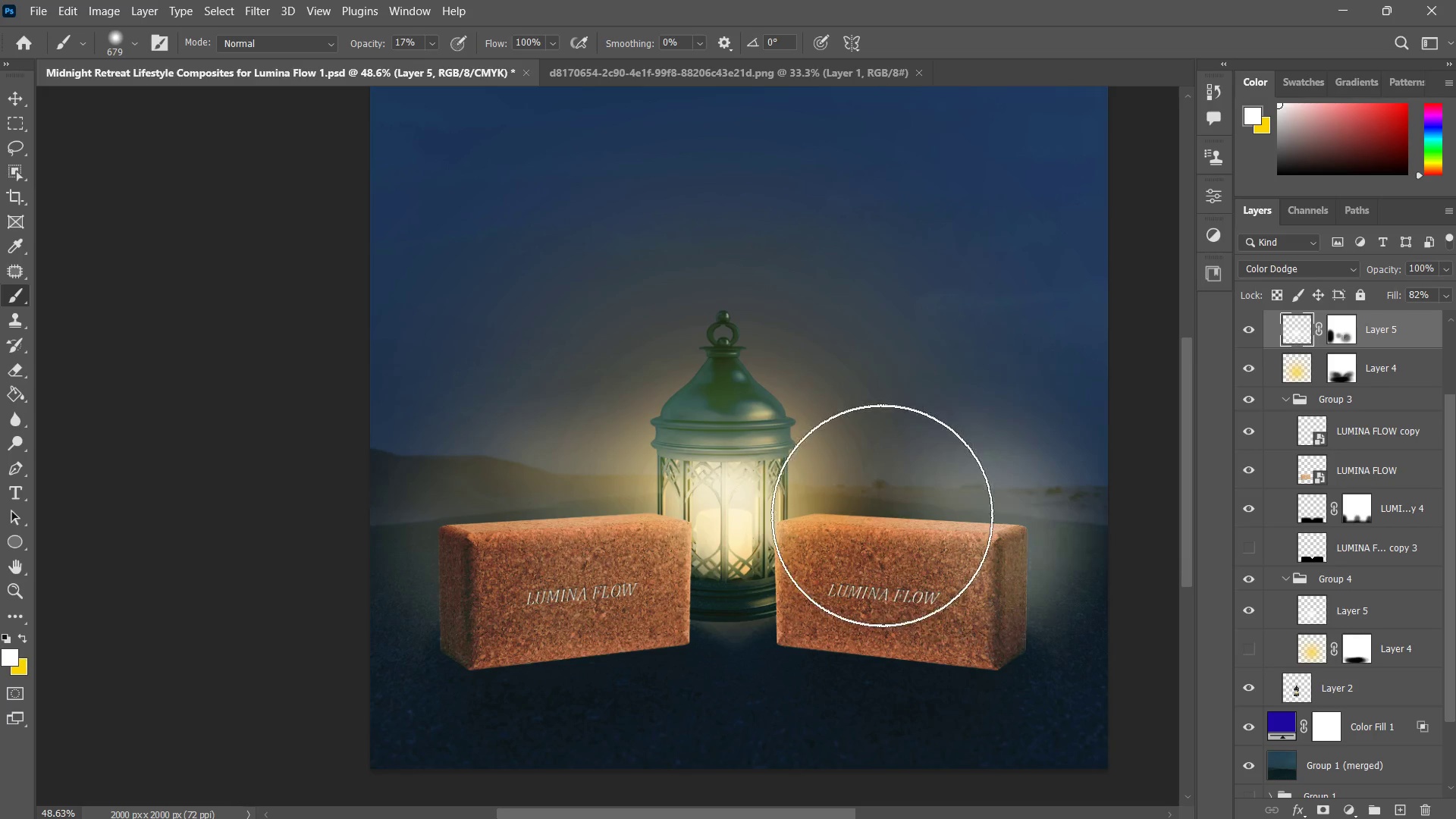 
key(Control+ControlLeft)
 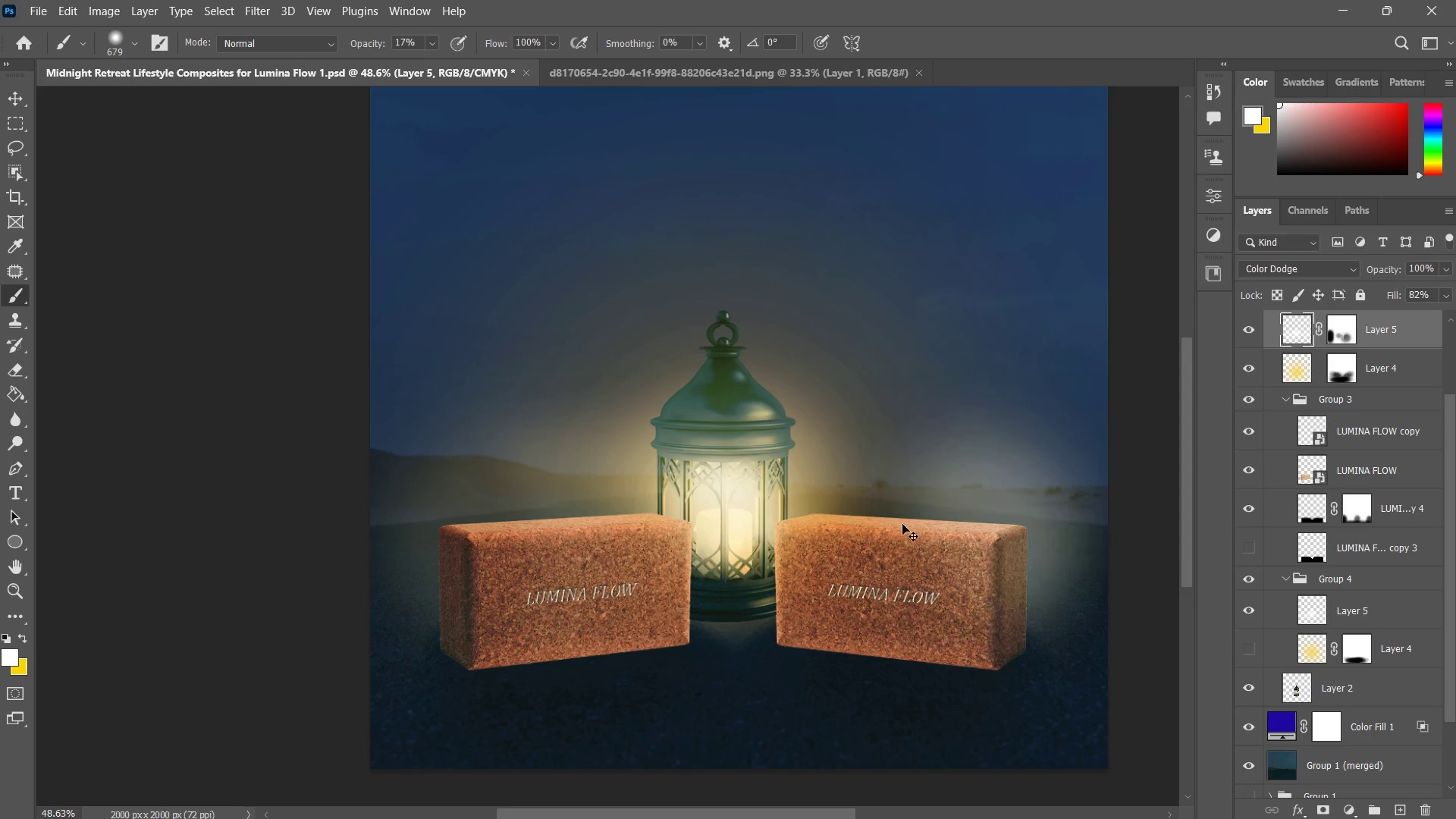 
key(Control+Z)
 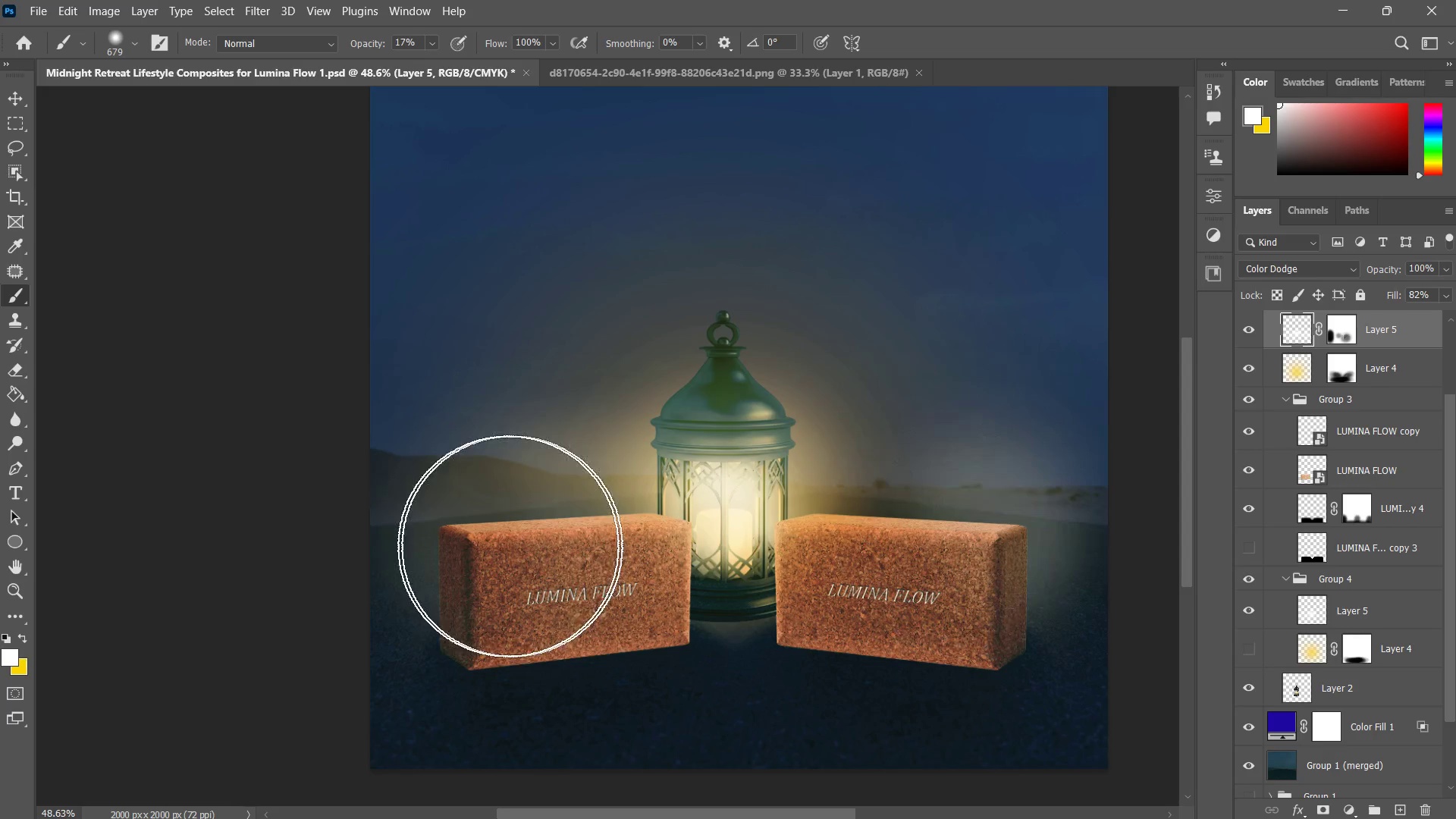 
left_click([510, 536])
 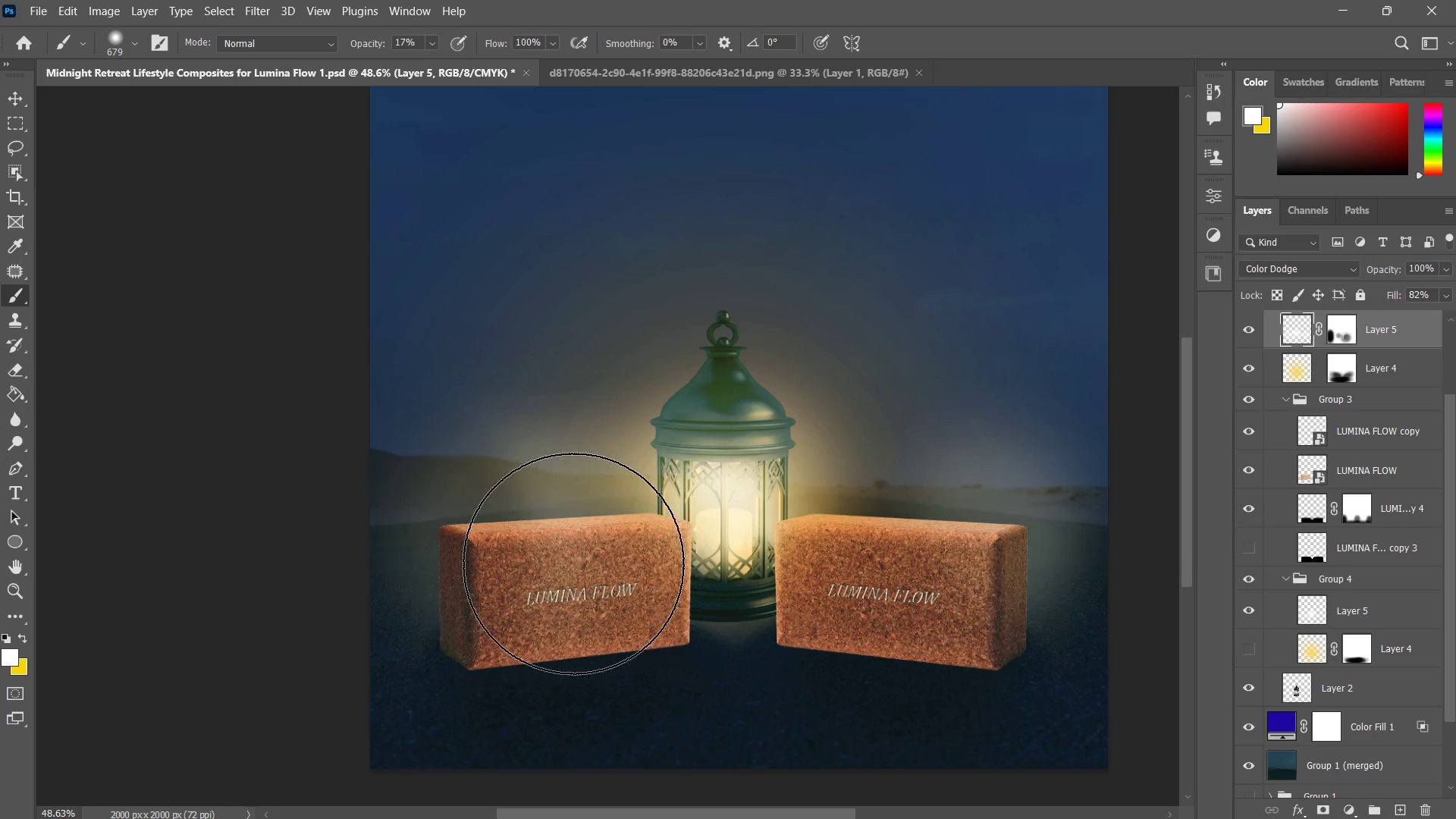 
key(Control+ControlLeft)
 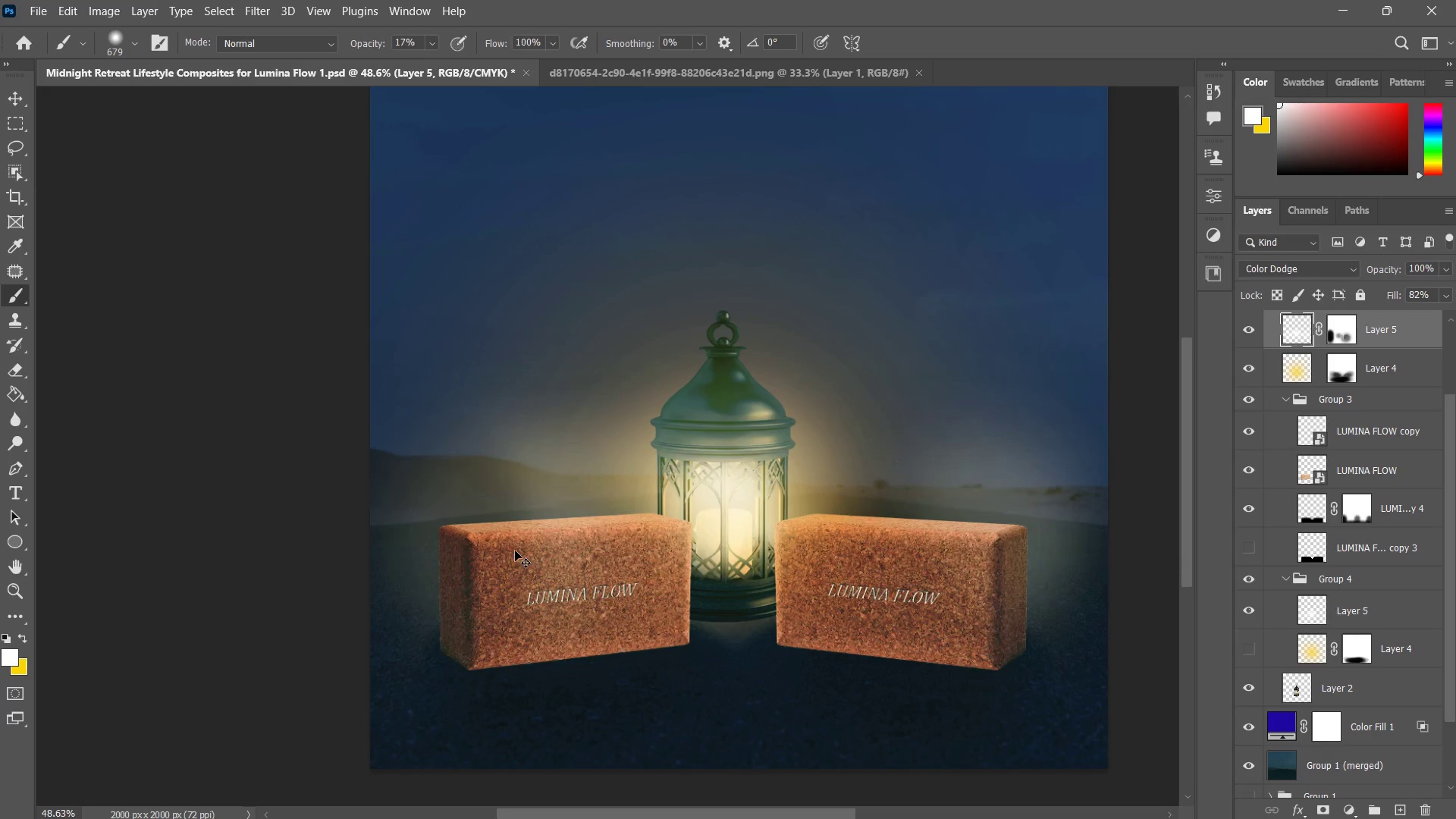 
key(Control+Z)
 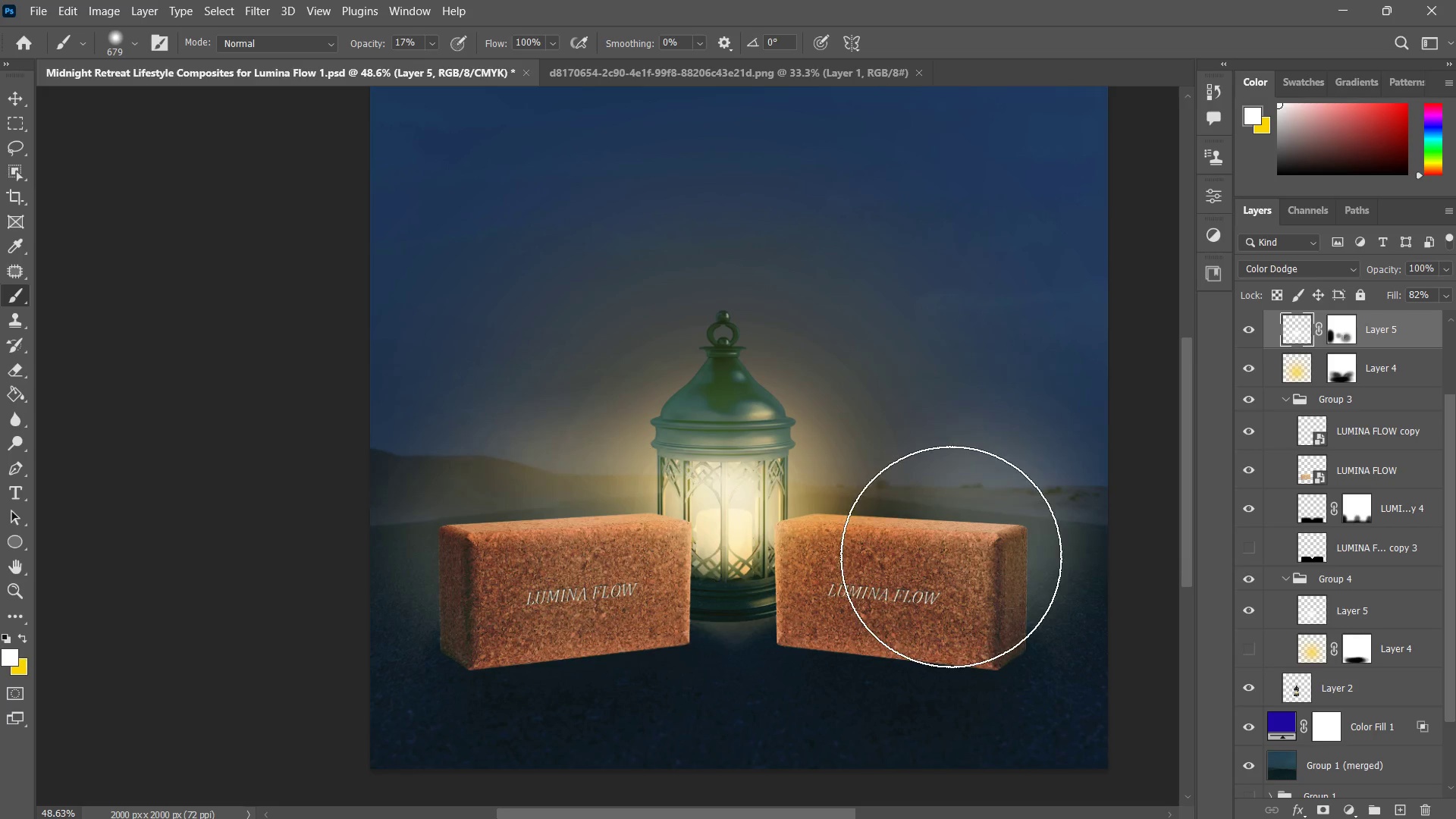 
left_click_drag(start_coordinate=[970, 542], to_coordinate=[461, 616])
 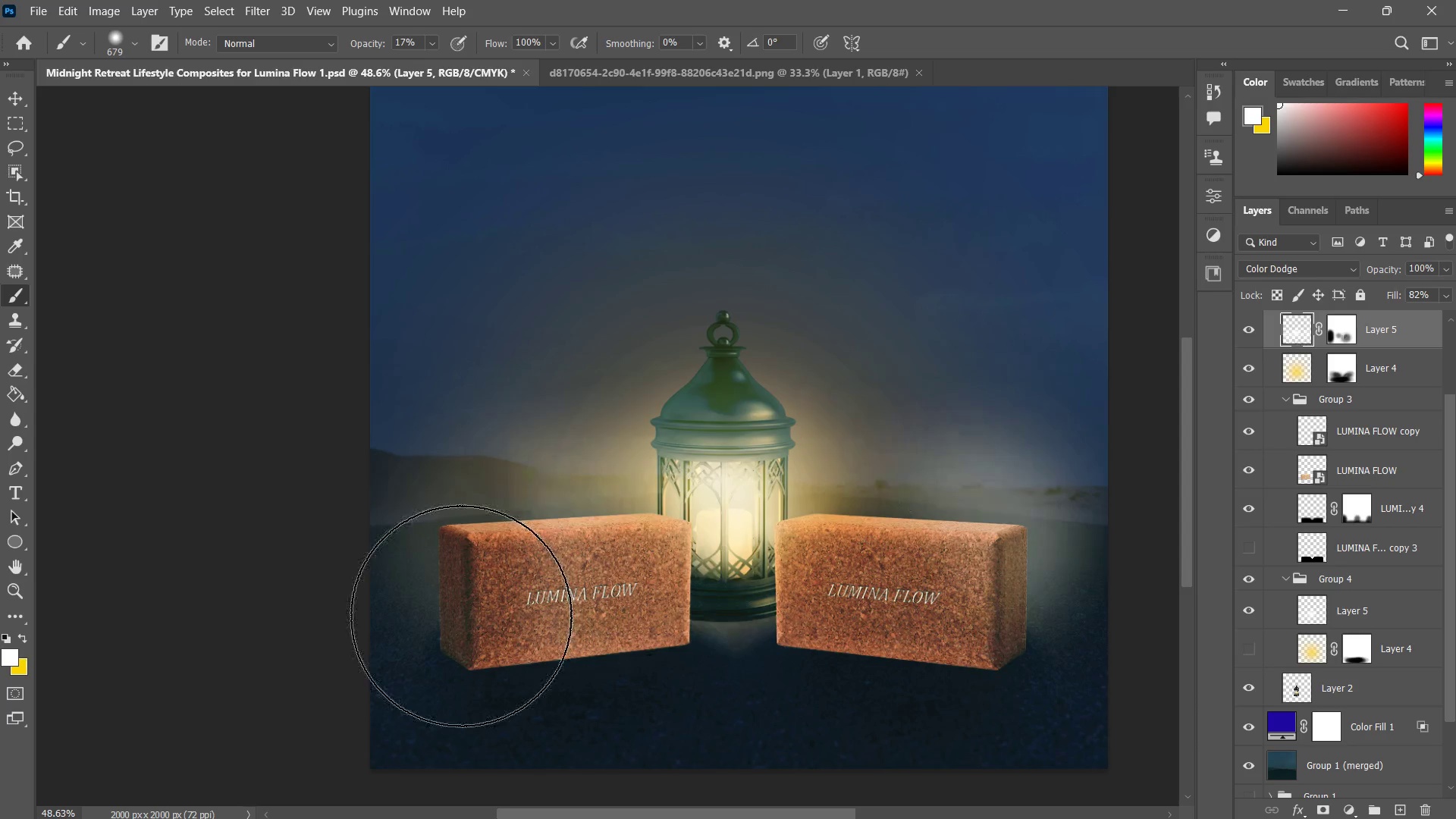 
left_click_drag(start_coordinate=[461, 616], to_coordinate=[408, 603])
 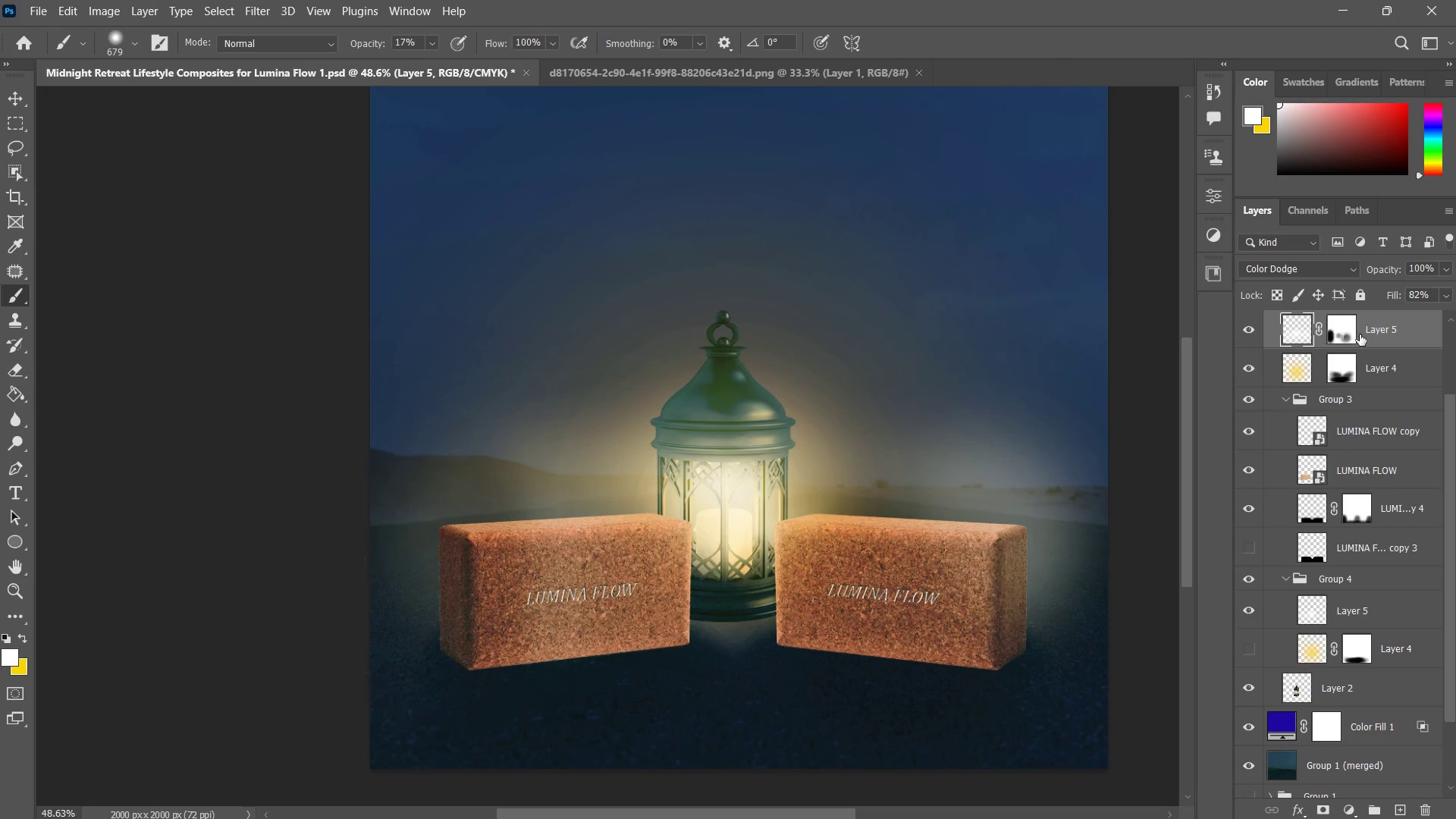 
left_click_drag(start_coordinate=[1343, 328], to_coordinate=[1438, 709])
 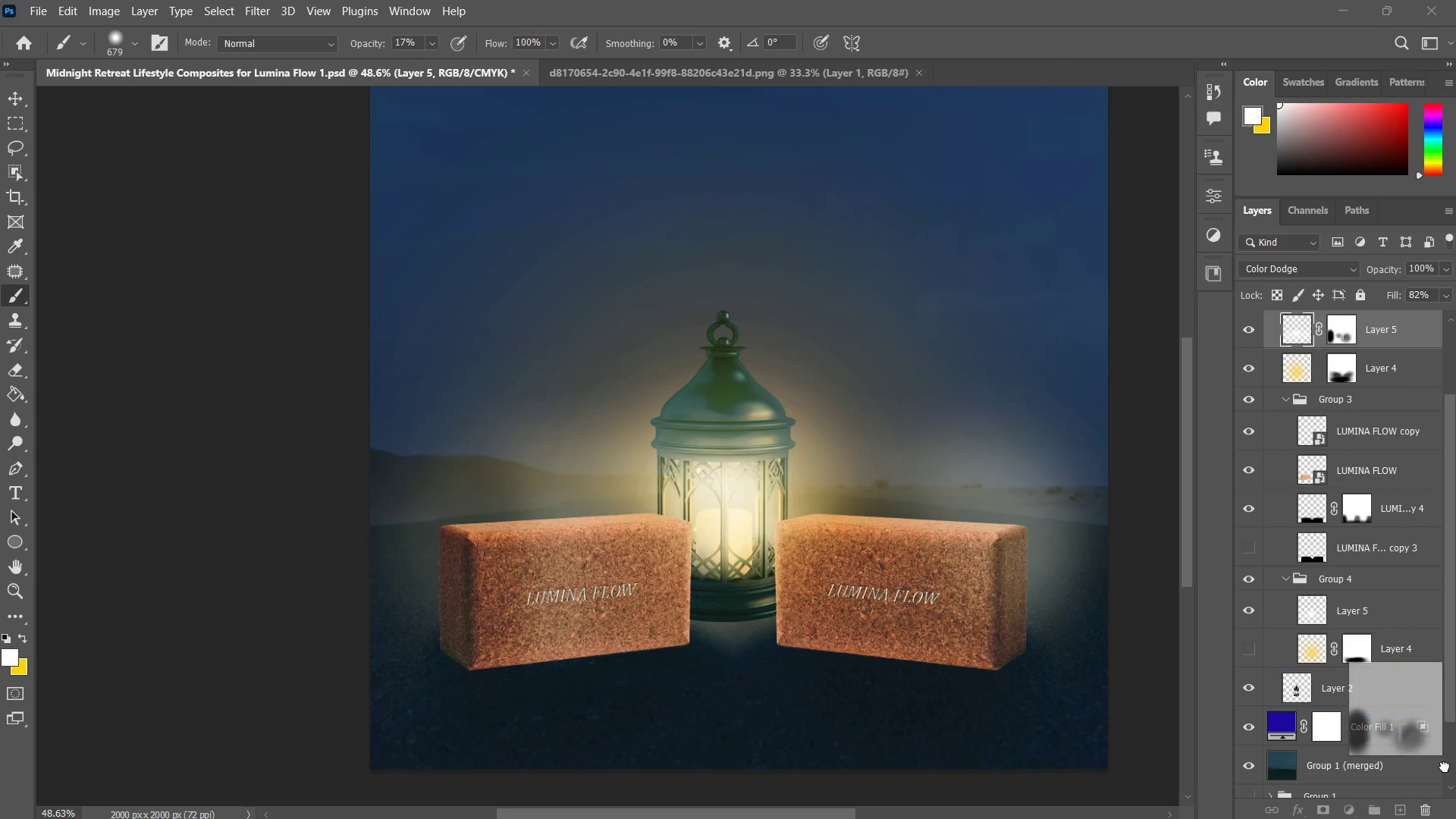 
left_click_drag(start_coordinate=[1438, 717], to_coordinate=[1429, 801])
 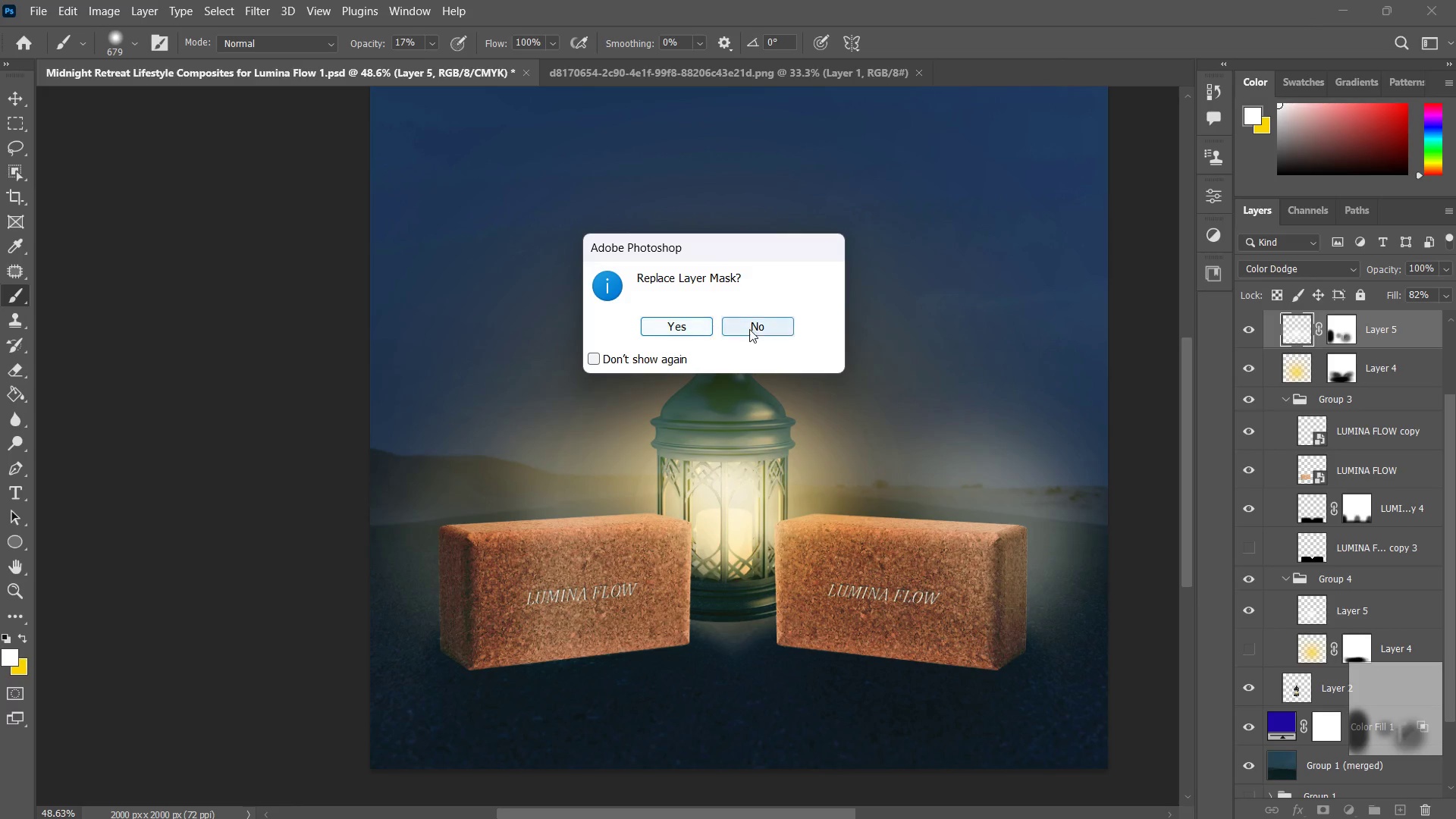 
left_click([748, 330])
 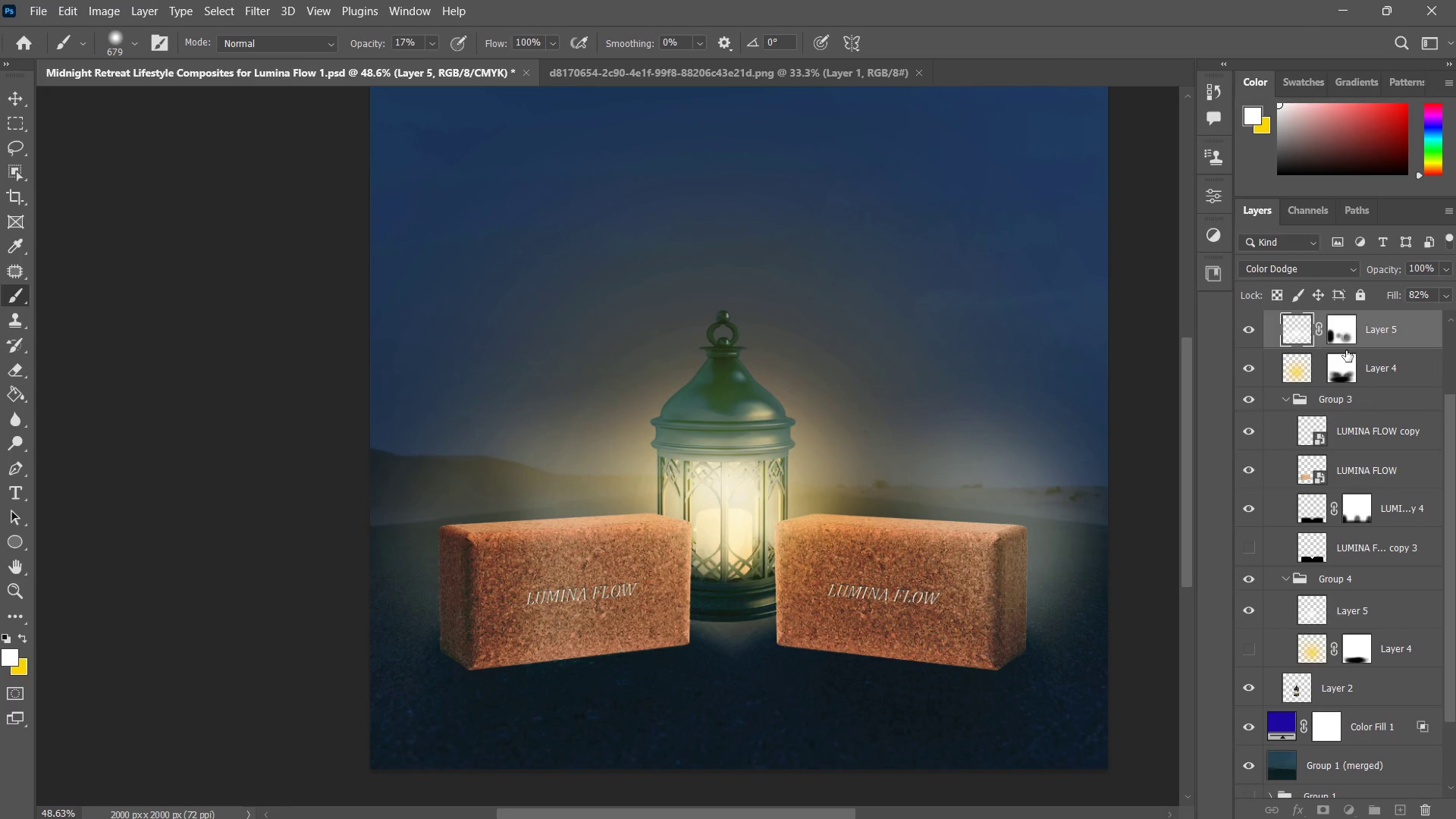 
left_click_drag(start_coordinate=[1343, 334], to_coordinate=[1427, 814])
 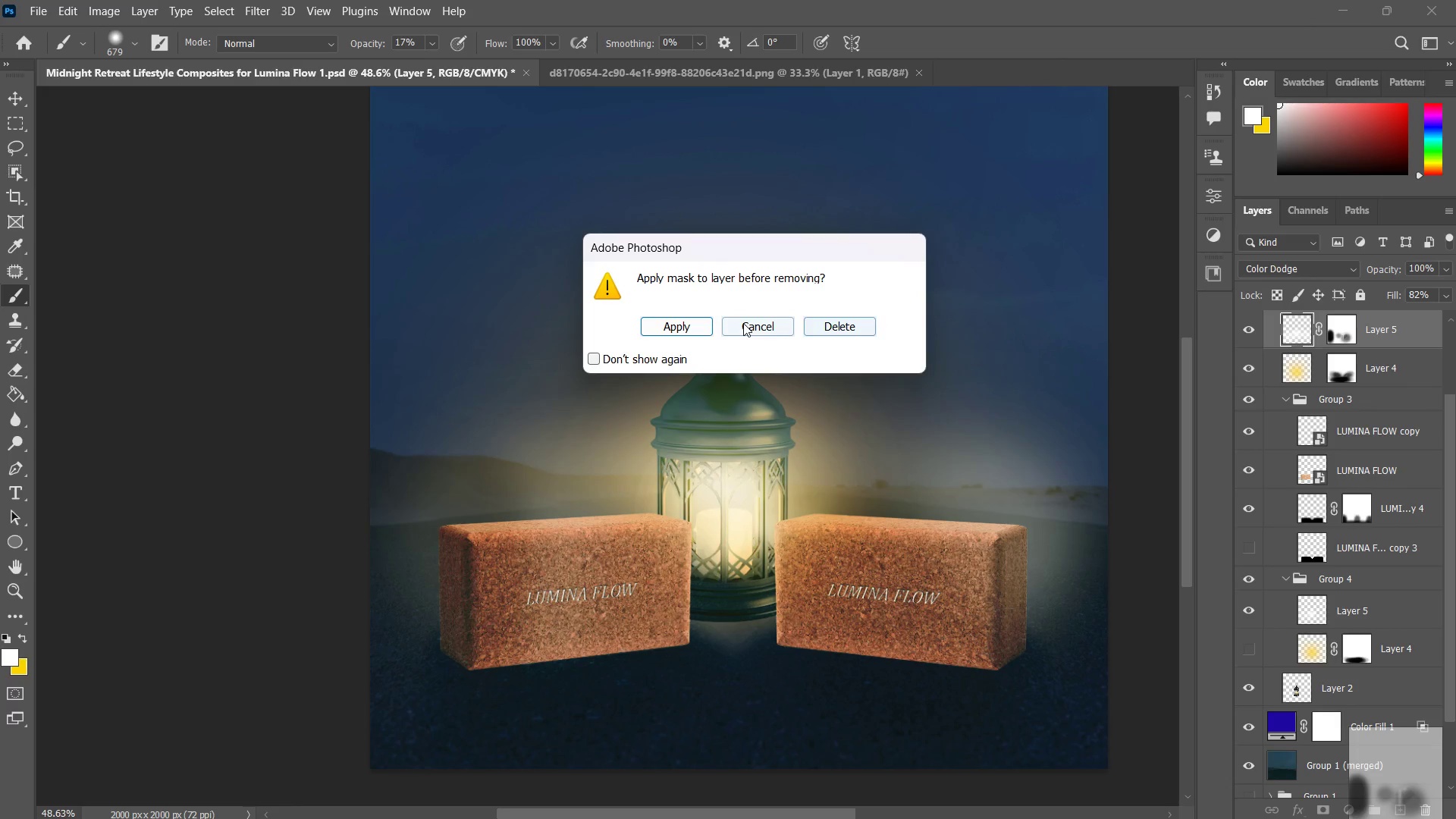 
left_click([841, 324])
 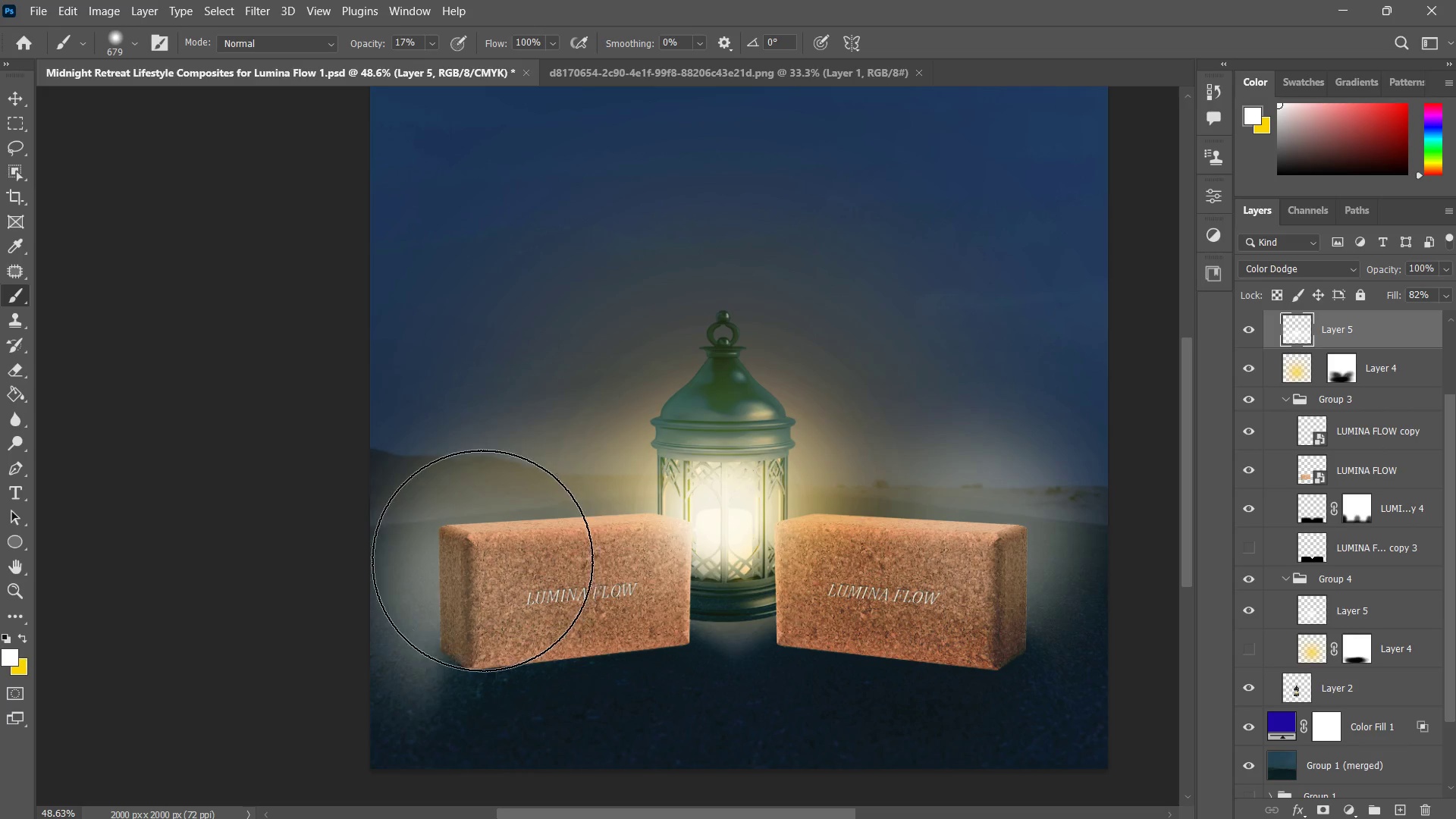 
left_click_drag(start_coordinate=[956, 546], to_coordinate=[1031, 559])
 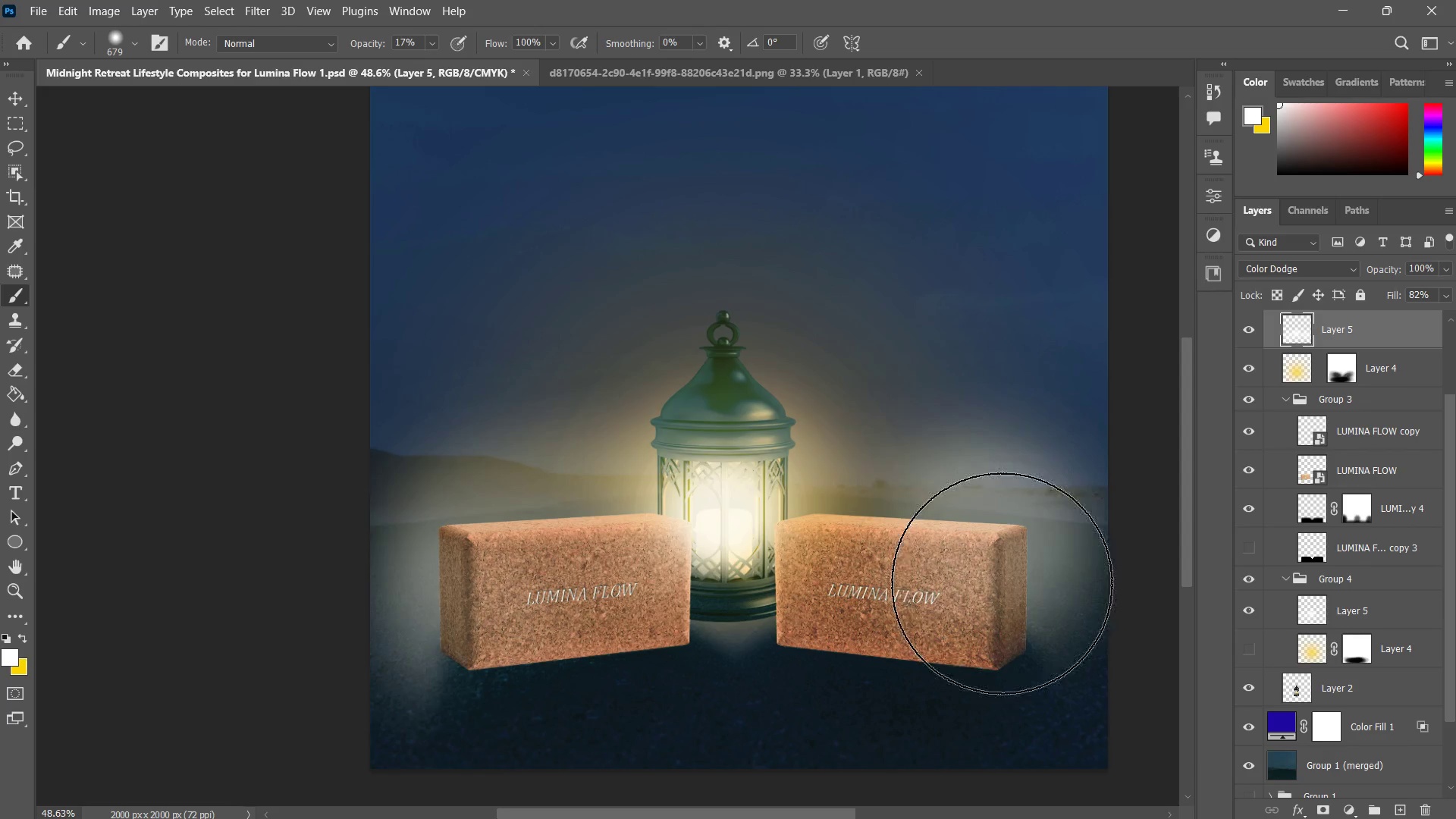 
key(Control+ControlLeft)
 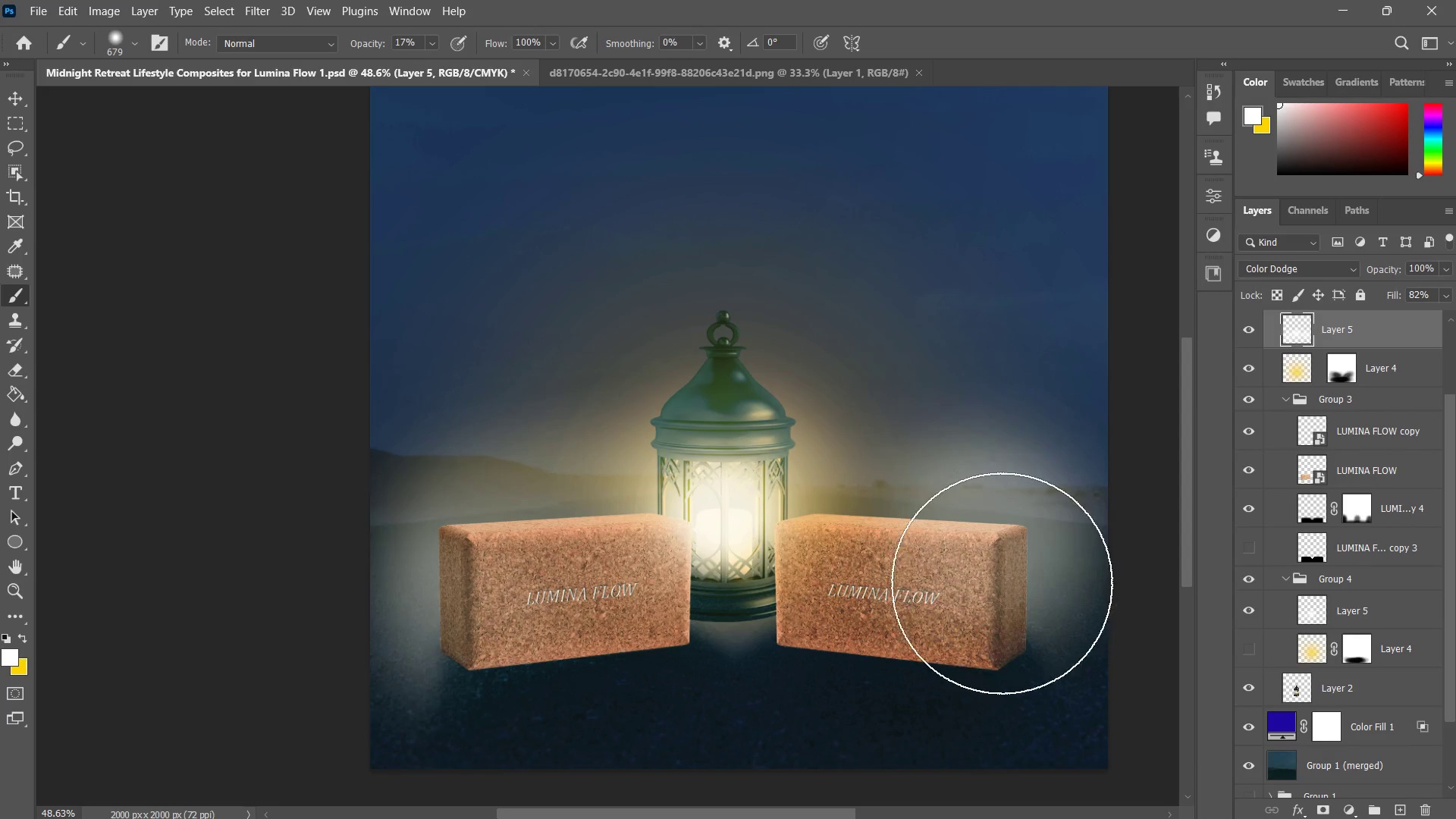 
key(Control+Z)
 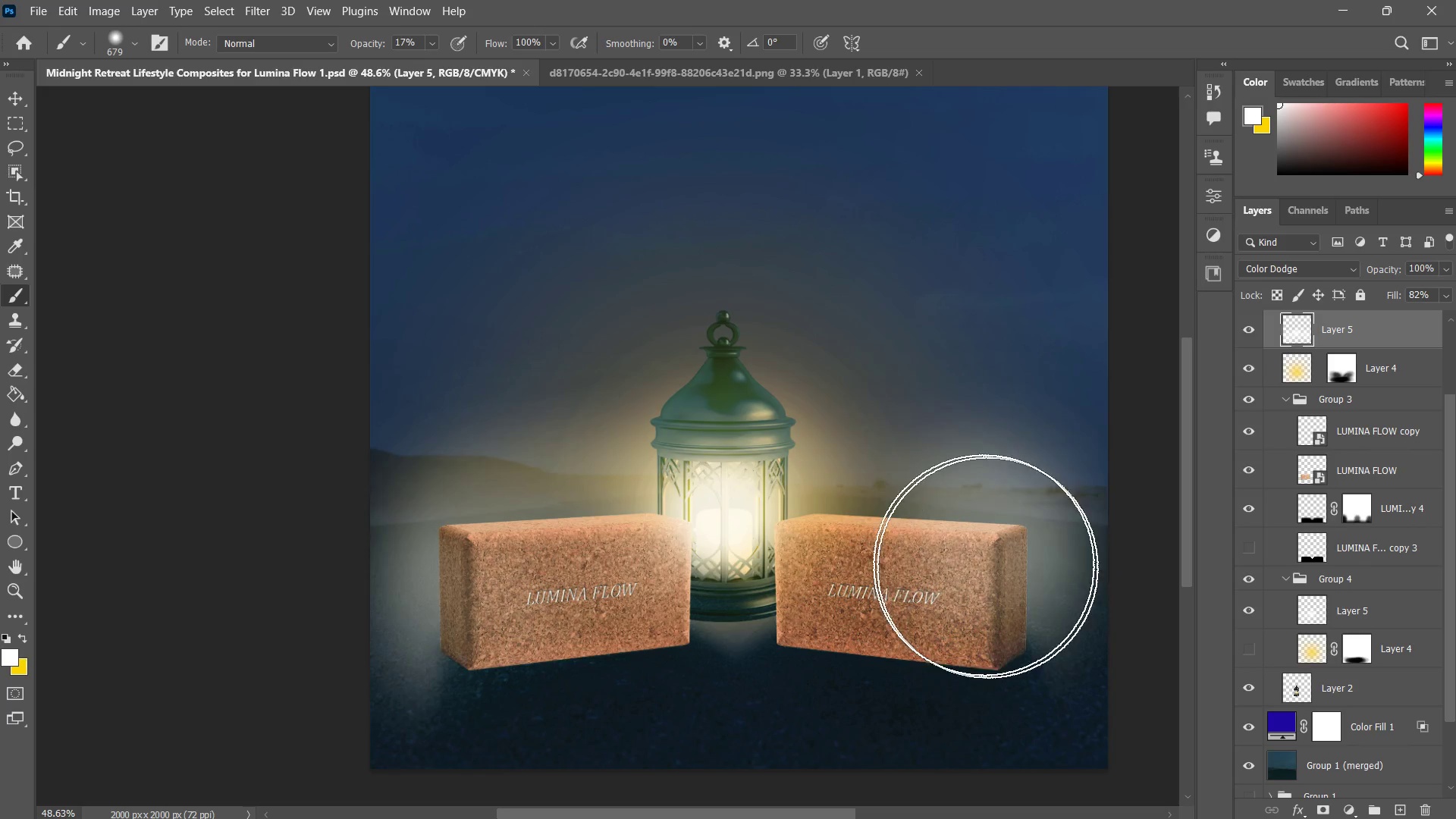 
double_click([977, 561])
 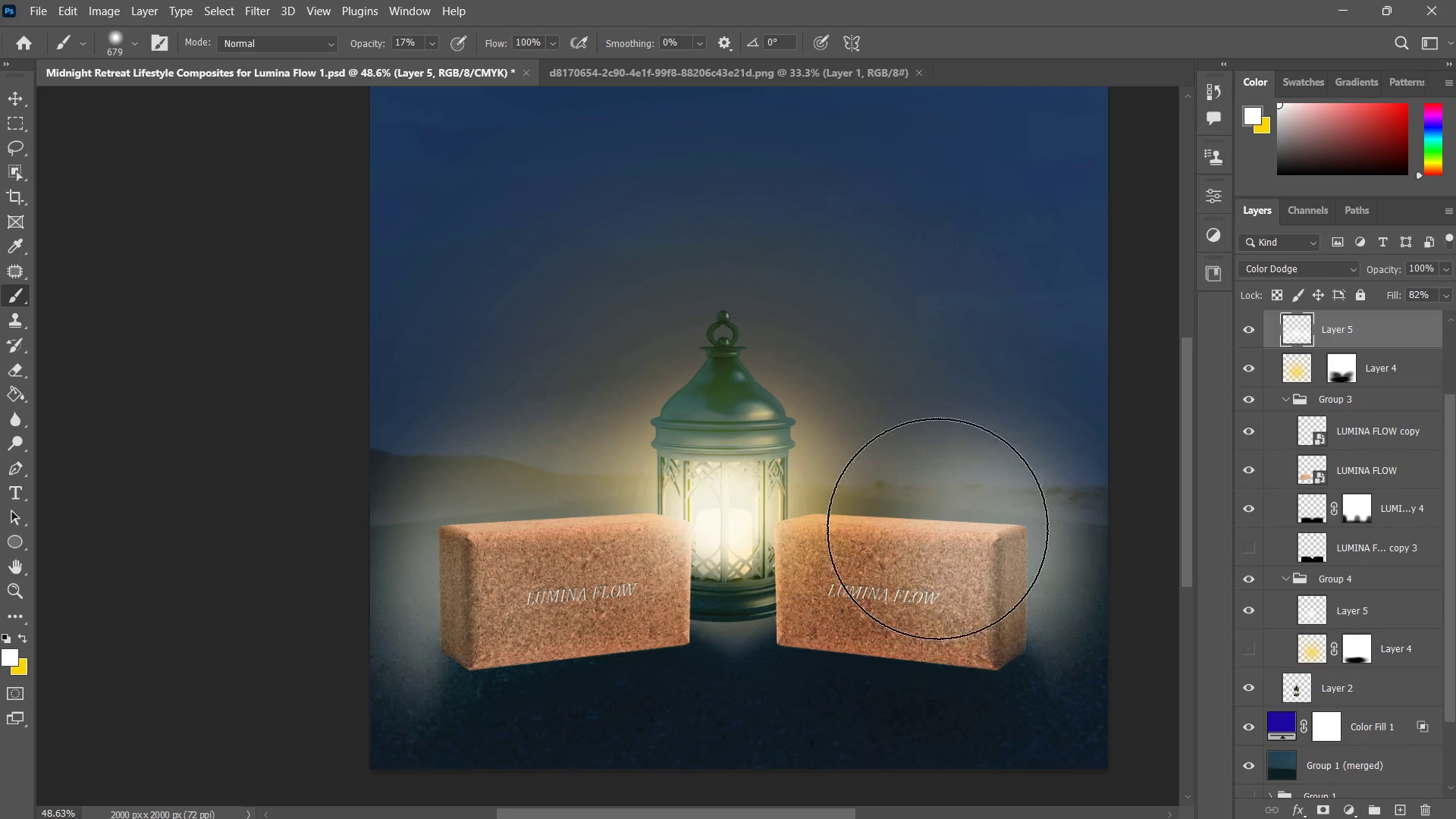 
triple_click([937, 529])
 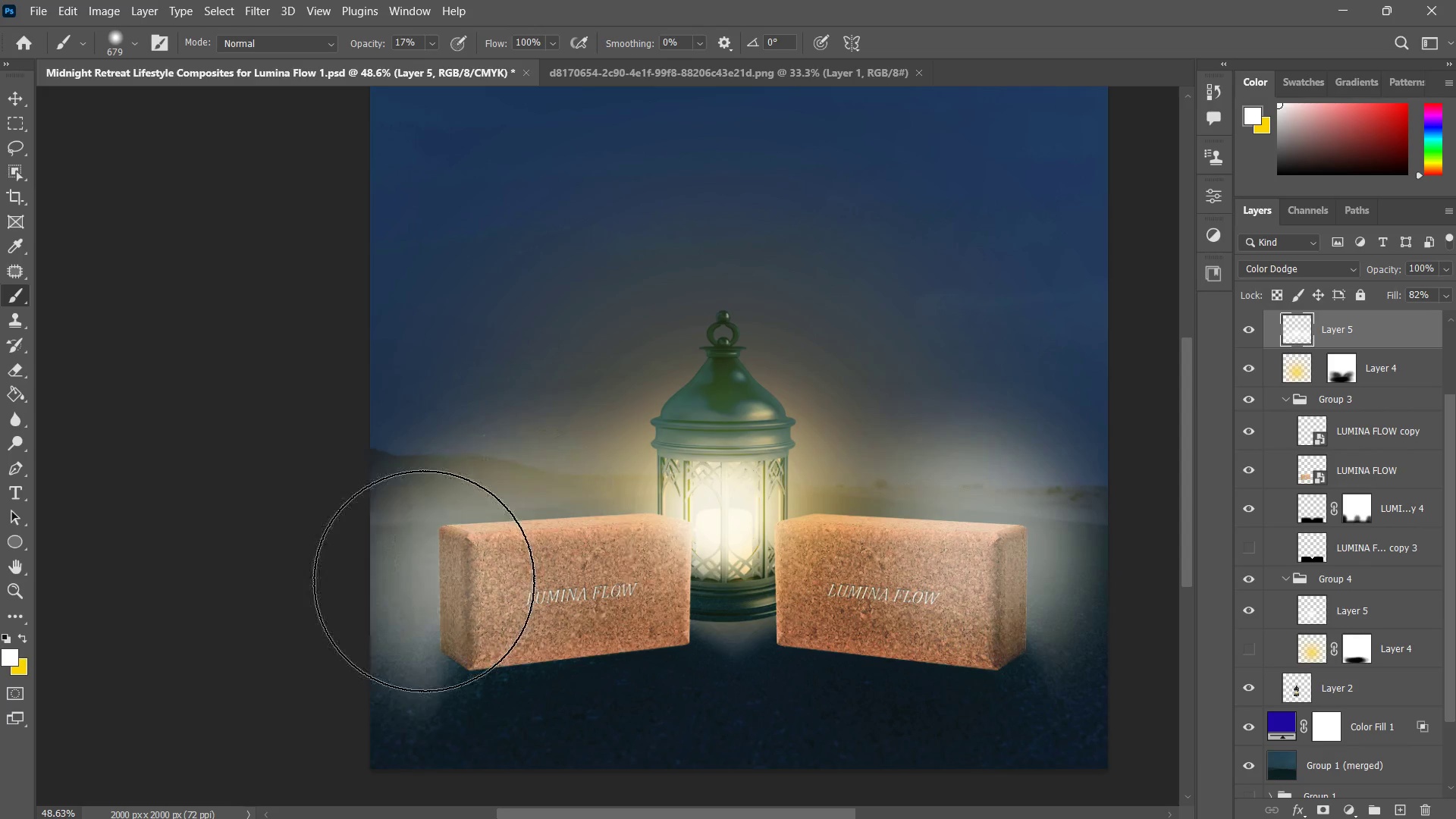 
triple_click([423, 634])
 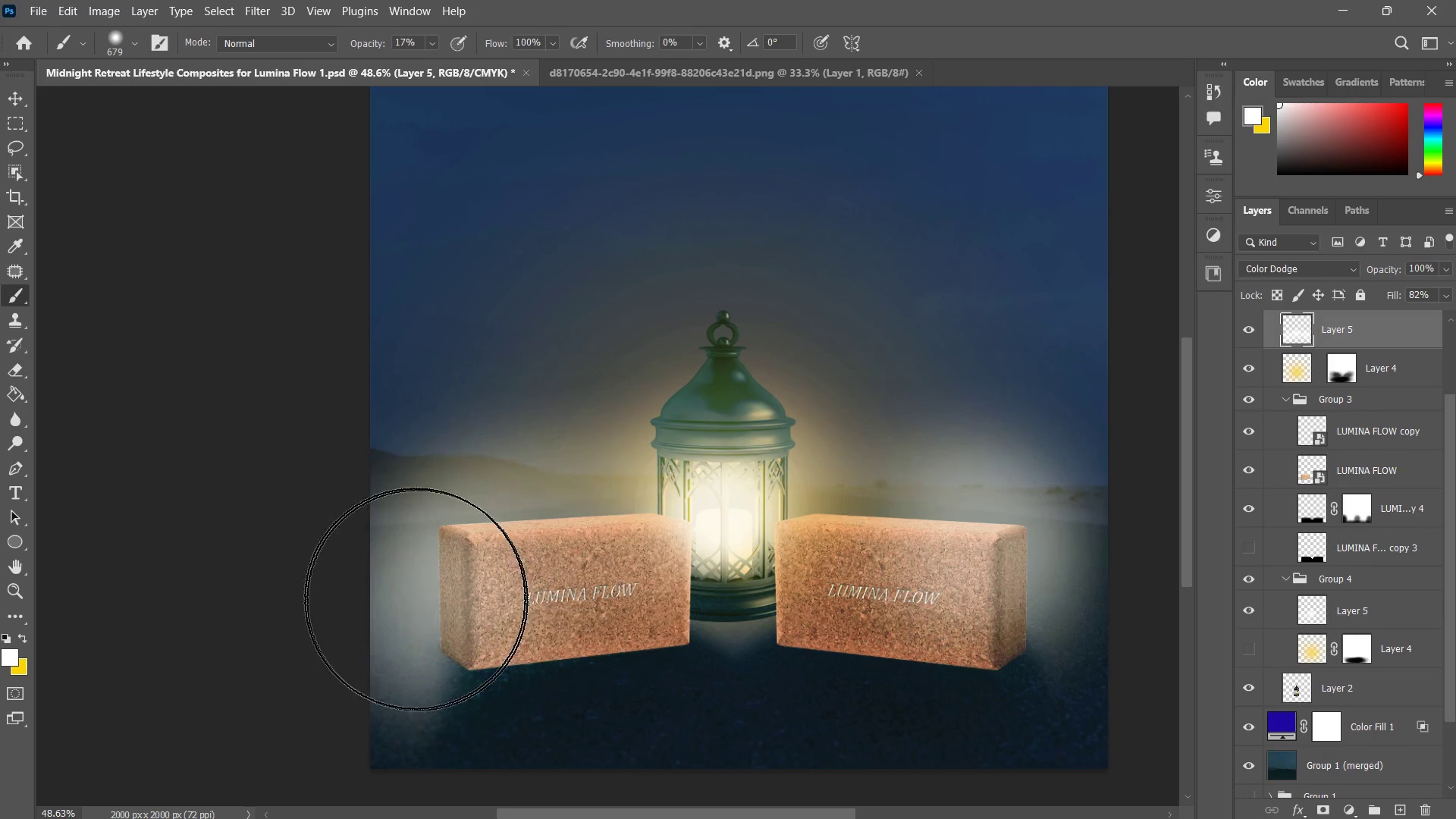 
left_click_drag(start_coordinate=[394, 576], to_coordinate=[682, 513])
 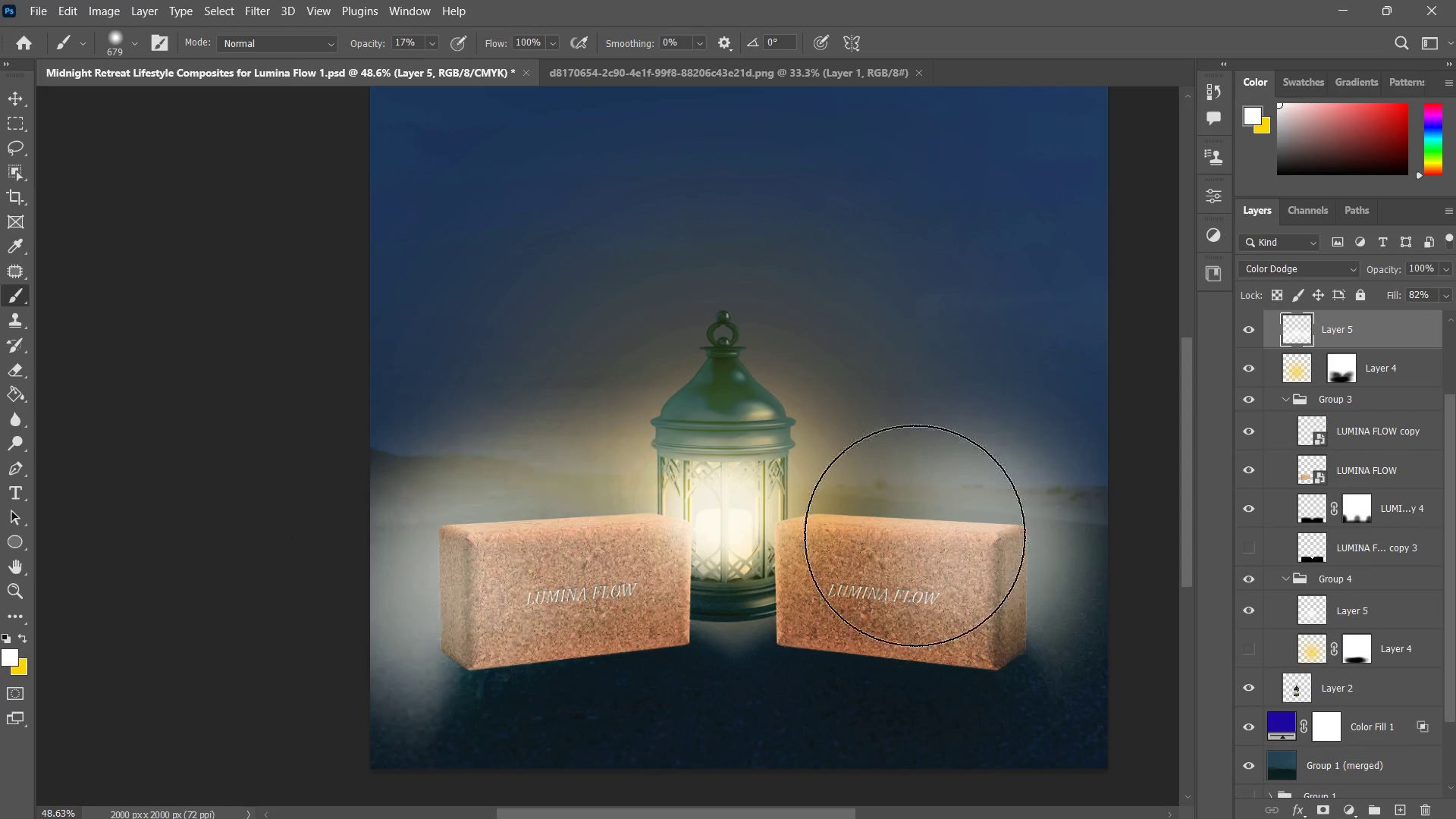 
left_click_drag(start_coordinate=[915, 535], to_coordinate=[1072, 568])
 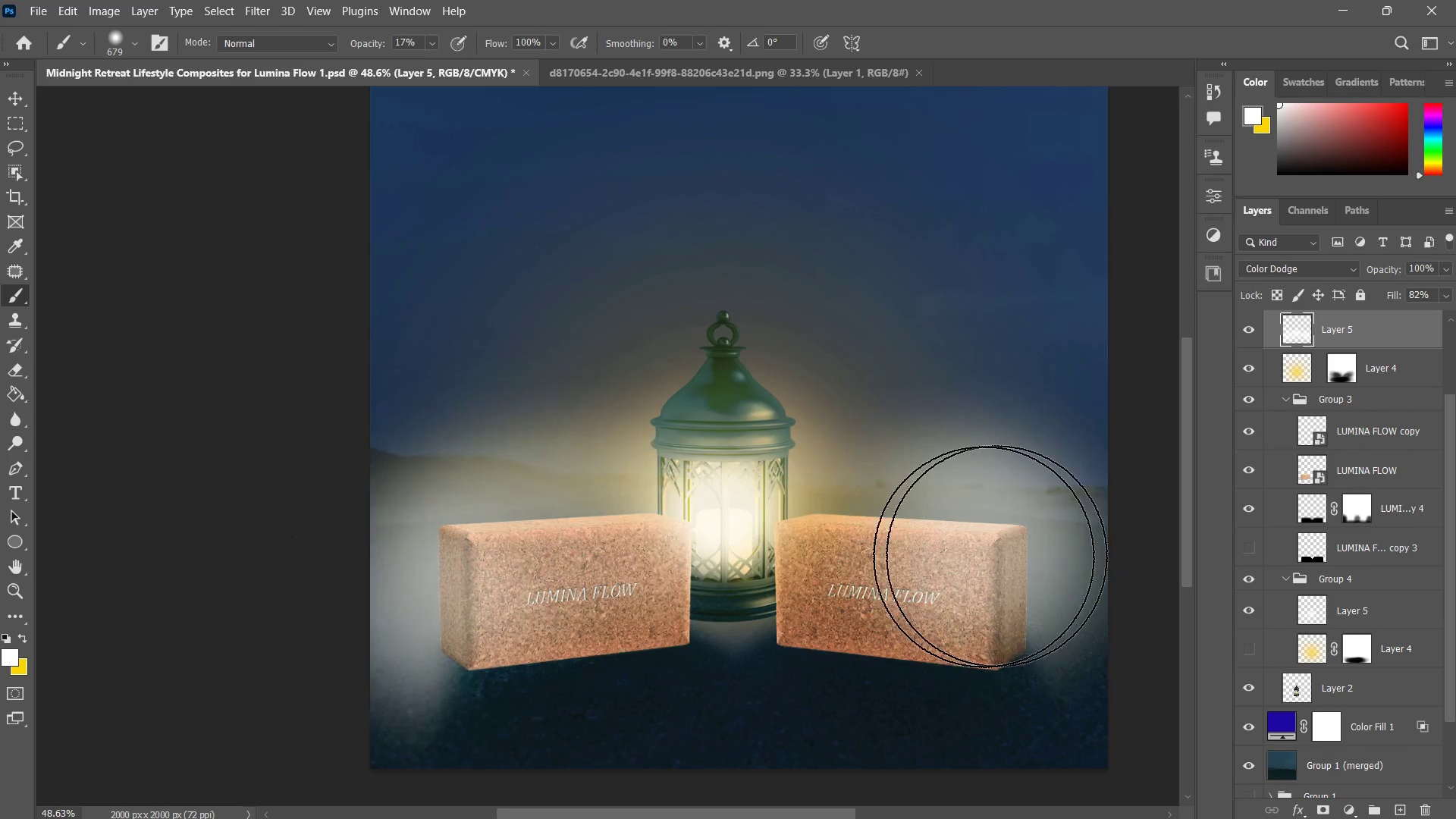 
left_click_drag(start_coordinate=[1015, 551], to_coordinate=[808, 550])
 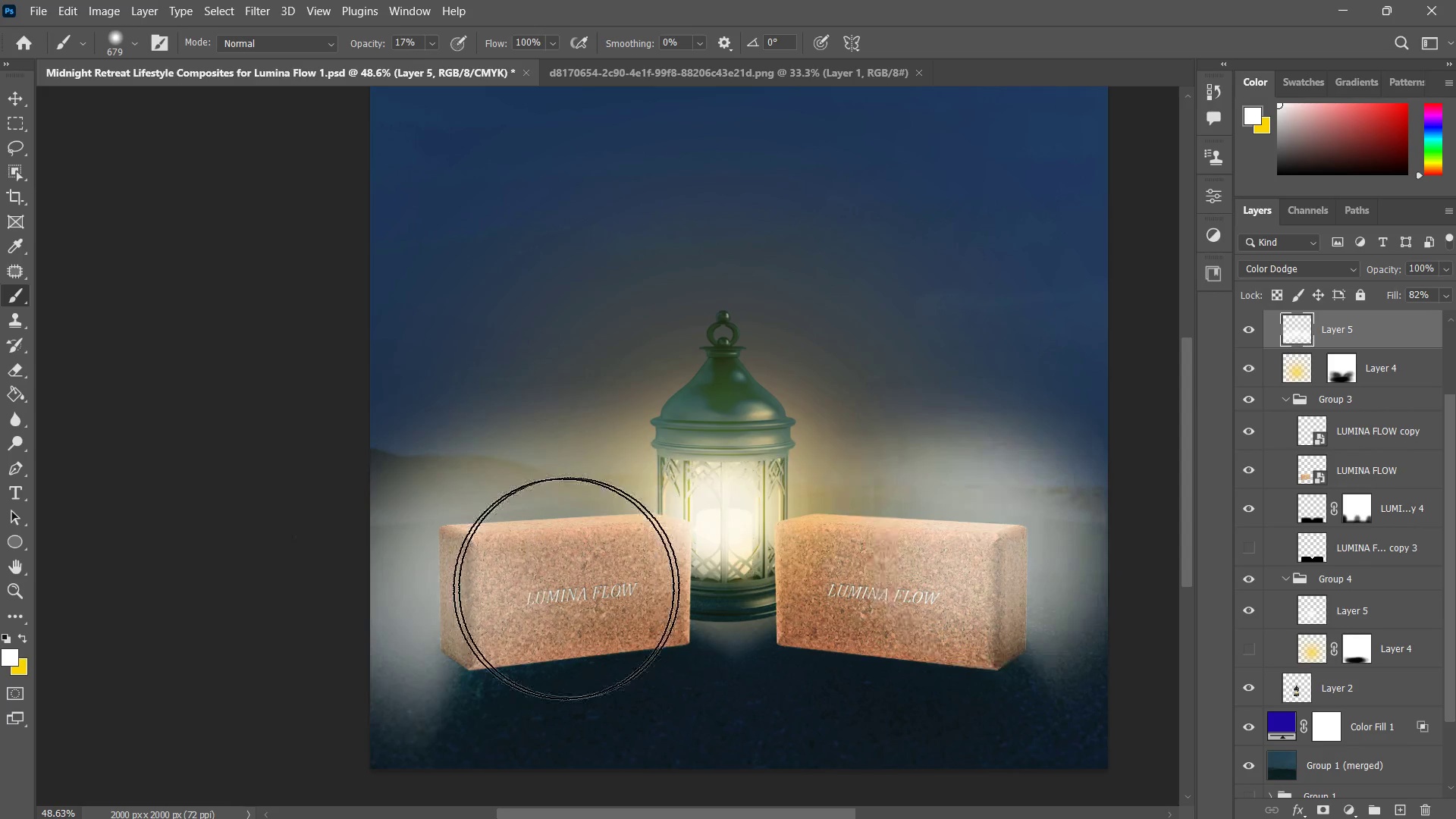 
left_click_drag(start_coordinate=[585, 584], to_coordinate=[484, 600])
 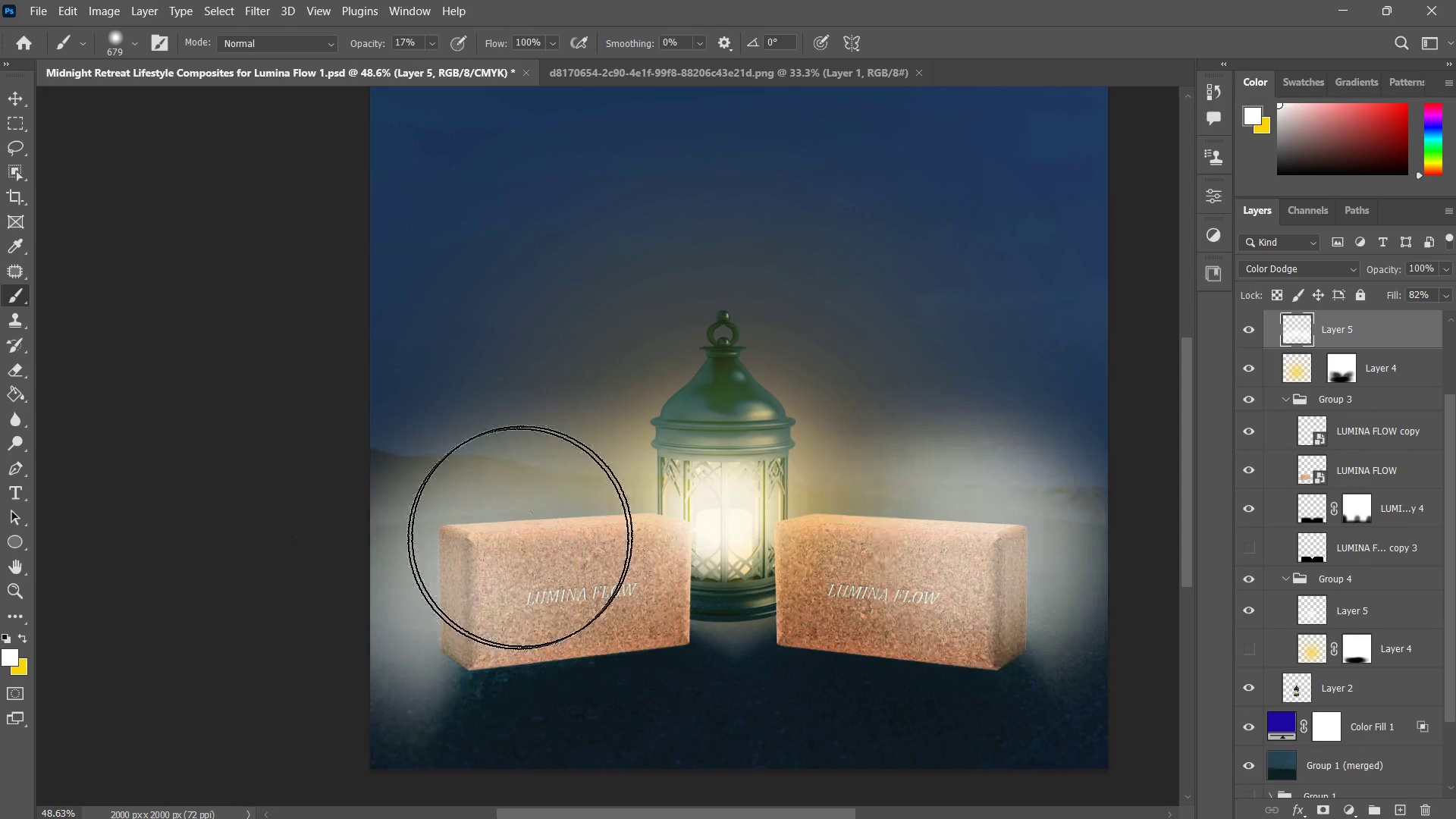 
left_click_drag(start_coordinate=[503, 547], to_coordinate=[534, 531])
 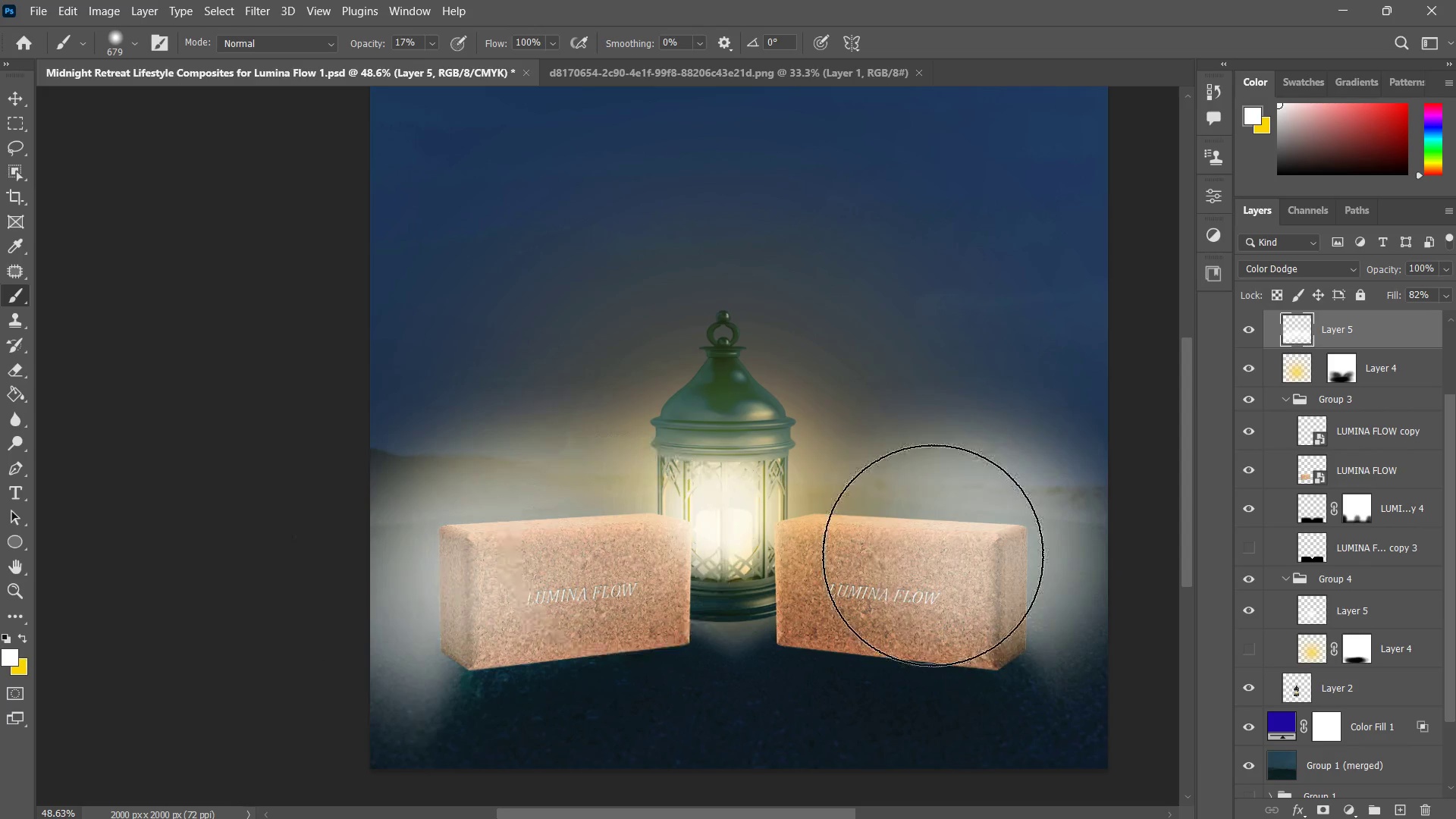 
left_click([933, 555])
 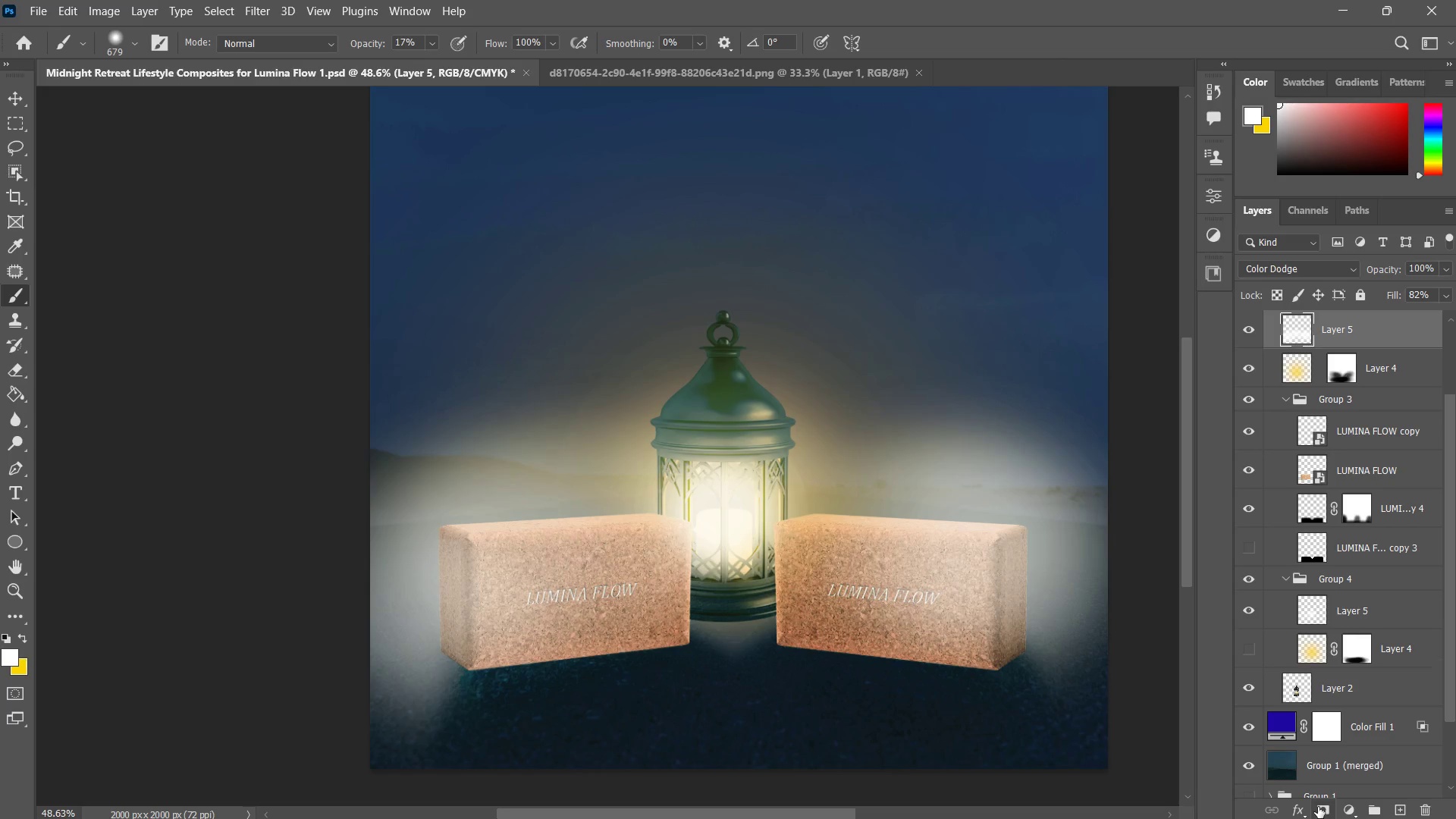 
hold_key(key=AltLeft, duration=0.41)
left_click([1318, 807])
 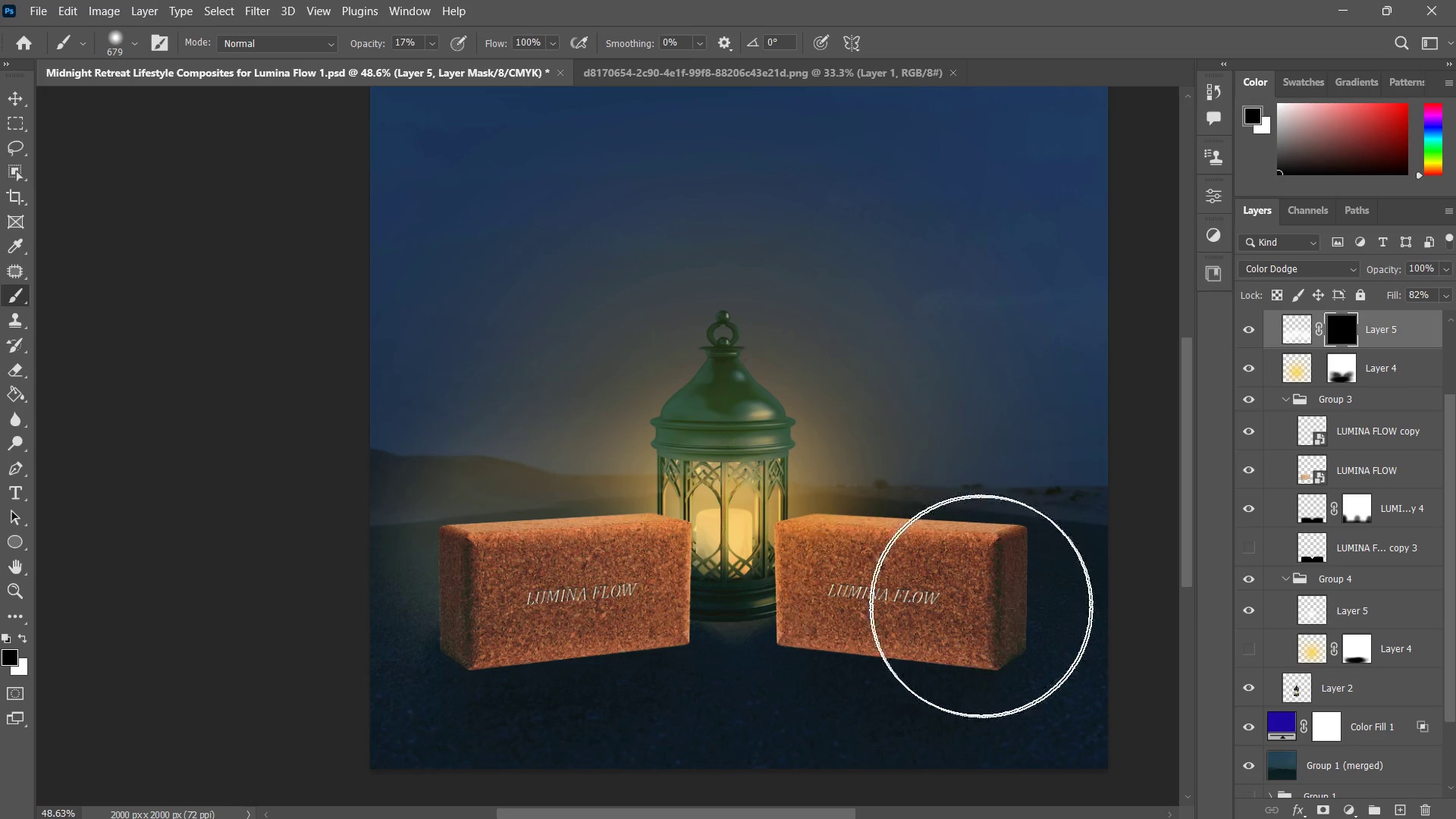 
left_click([992, 519])
 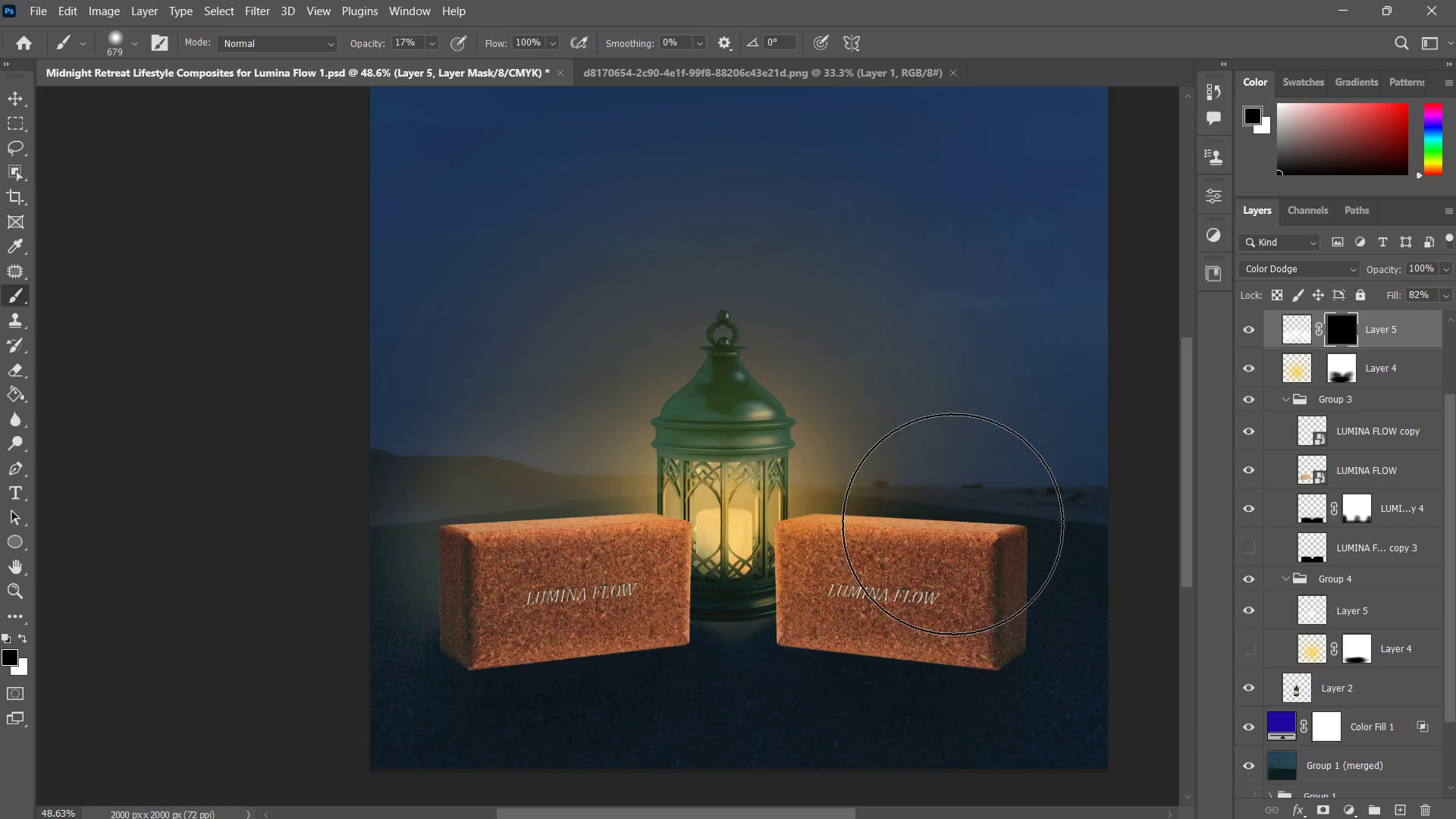 
triple_click([940, 528])
 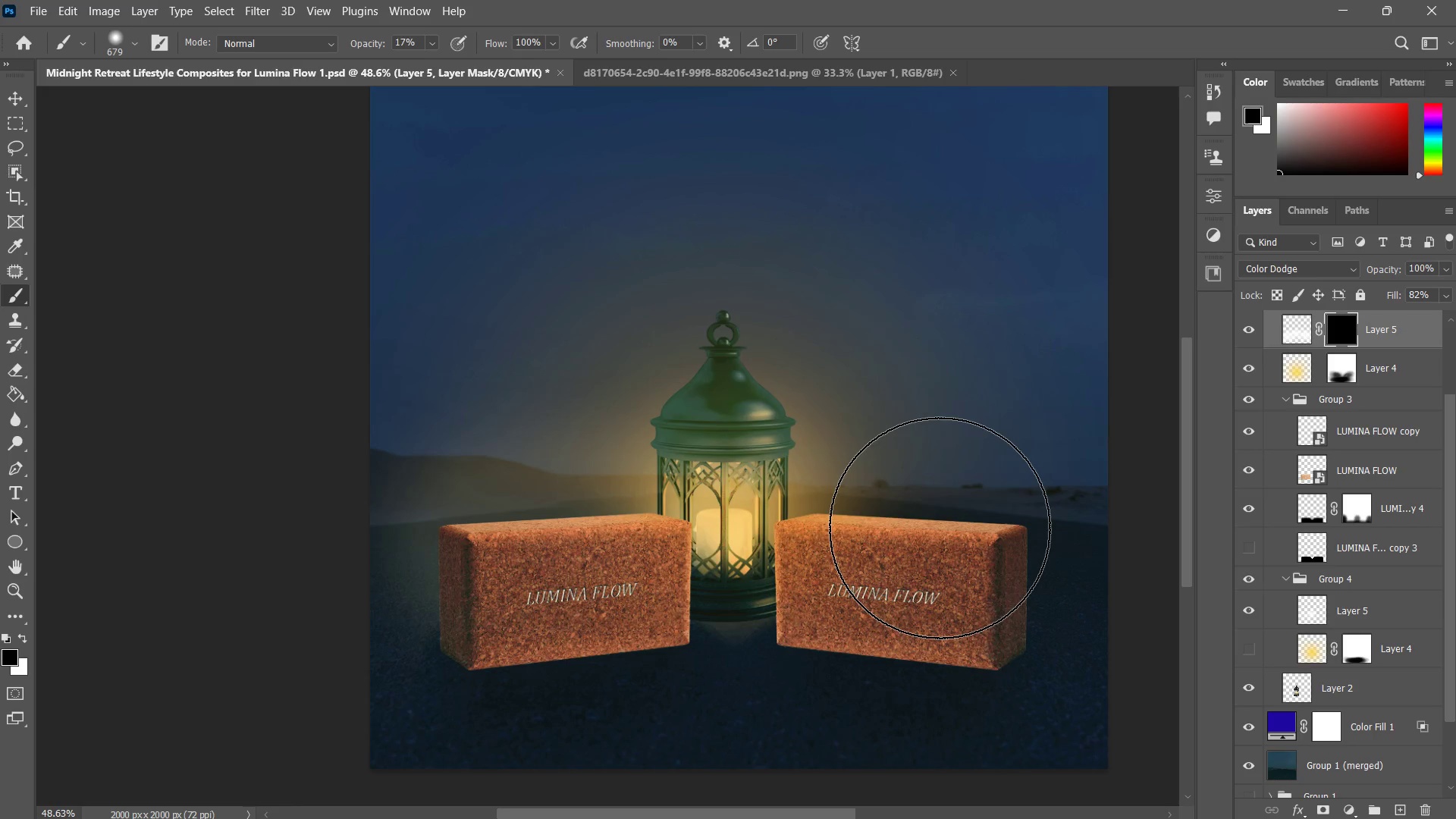 
key(X)
 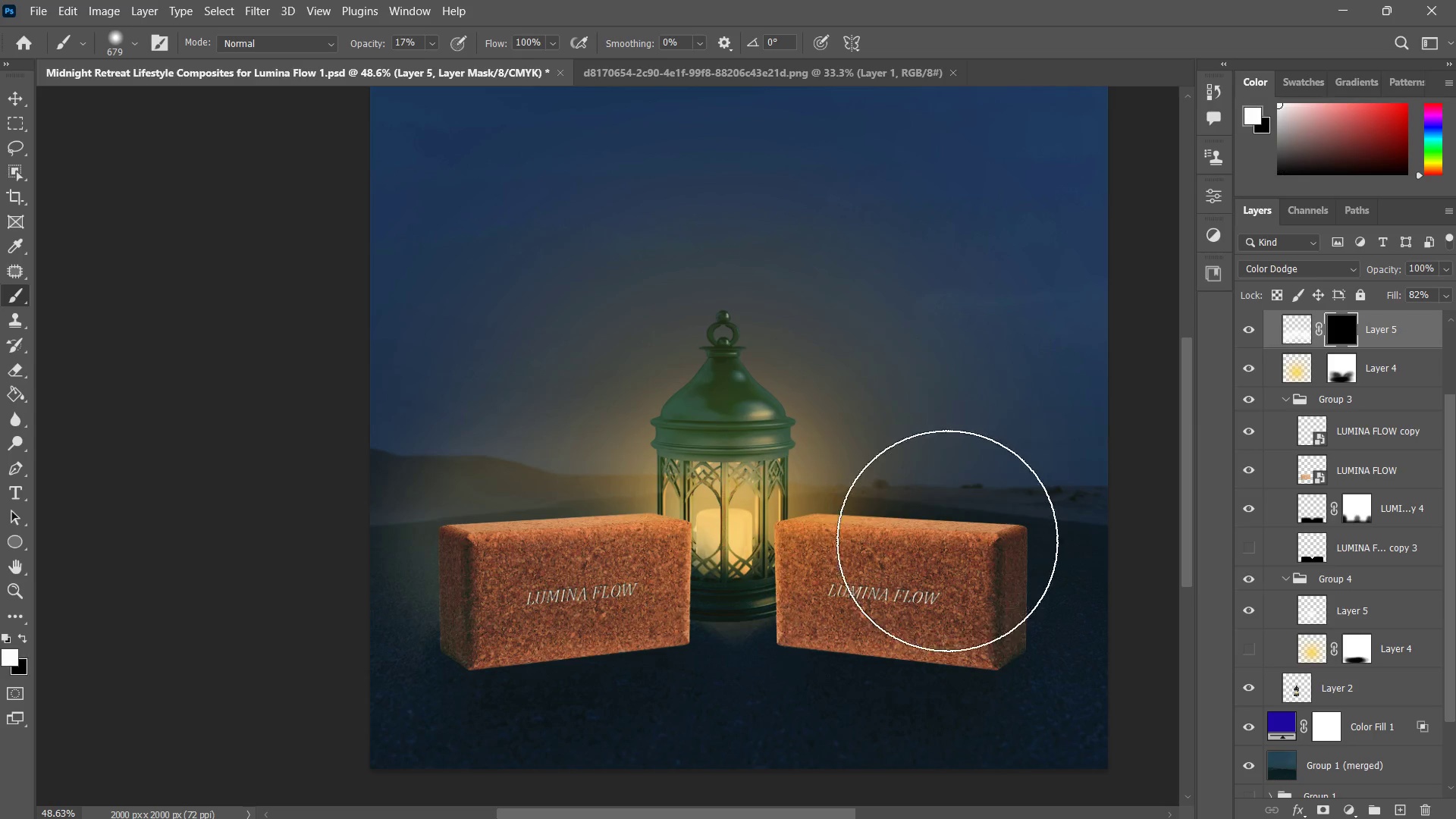 
left_click_drag(start_coordinate=[946, 541], to_coordinate=[970, 550])
 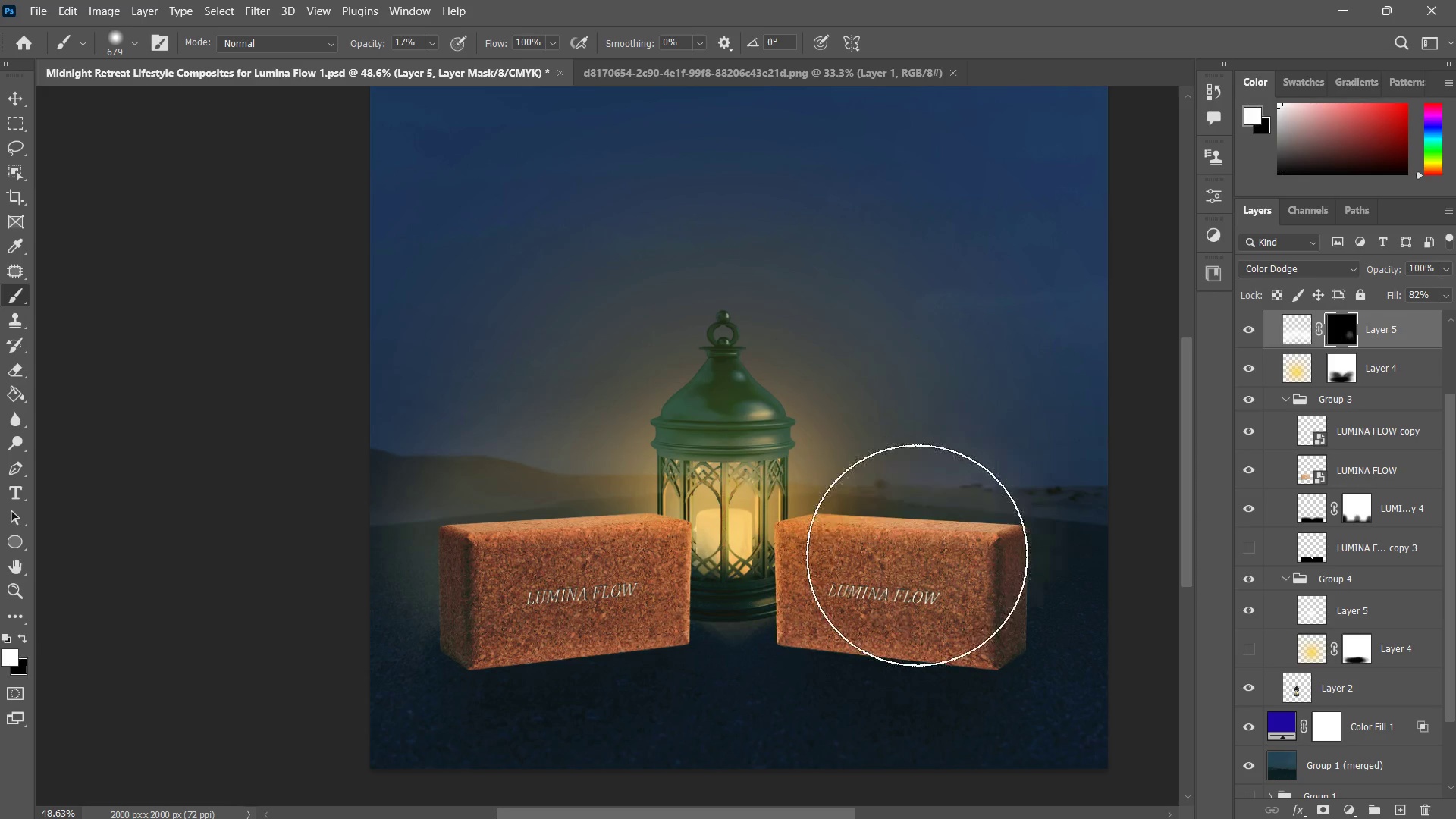 
left_click_drag(start_coordinate=[917, 555], to_coordinate=[977, 573])
 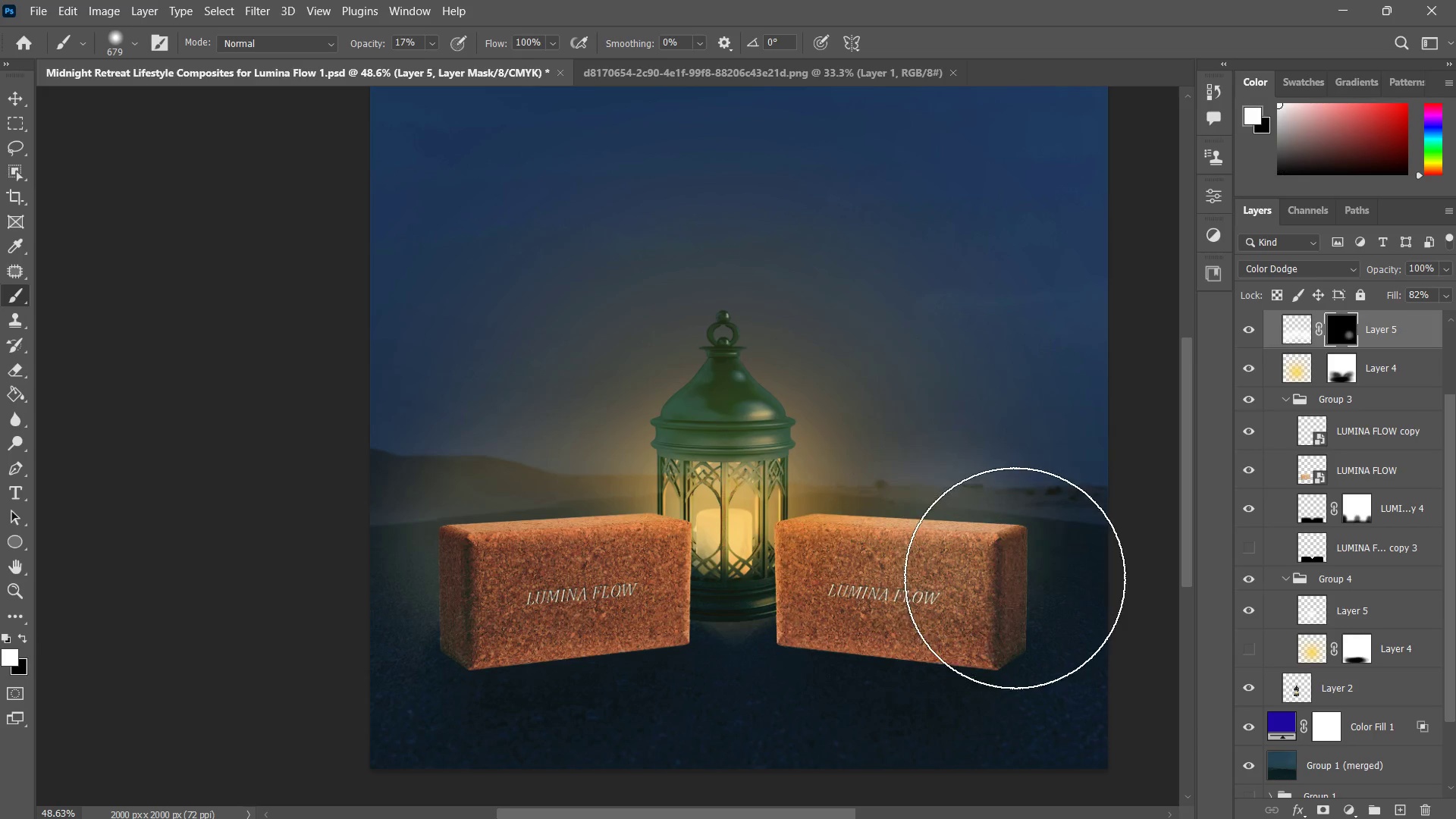 
key(Control+ControlLeft)
 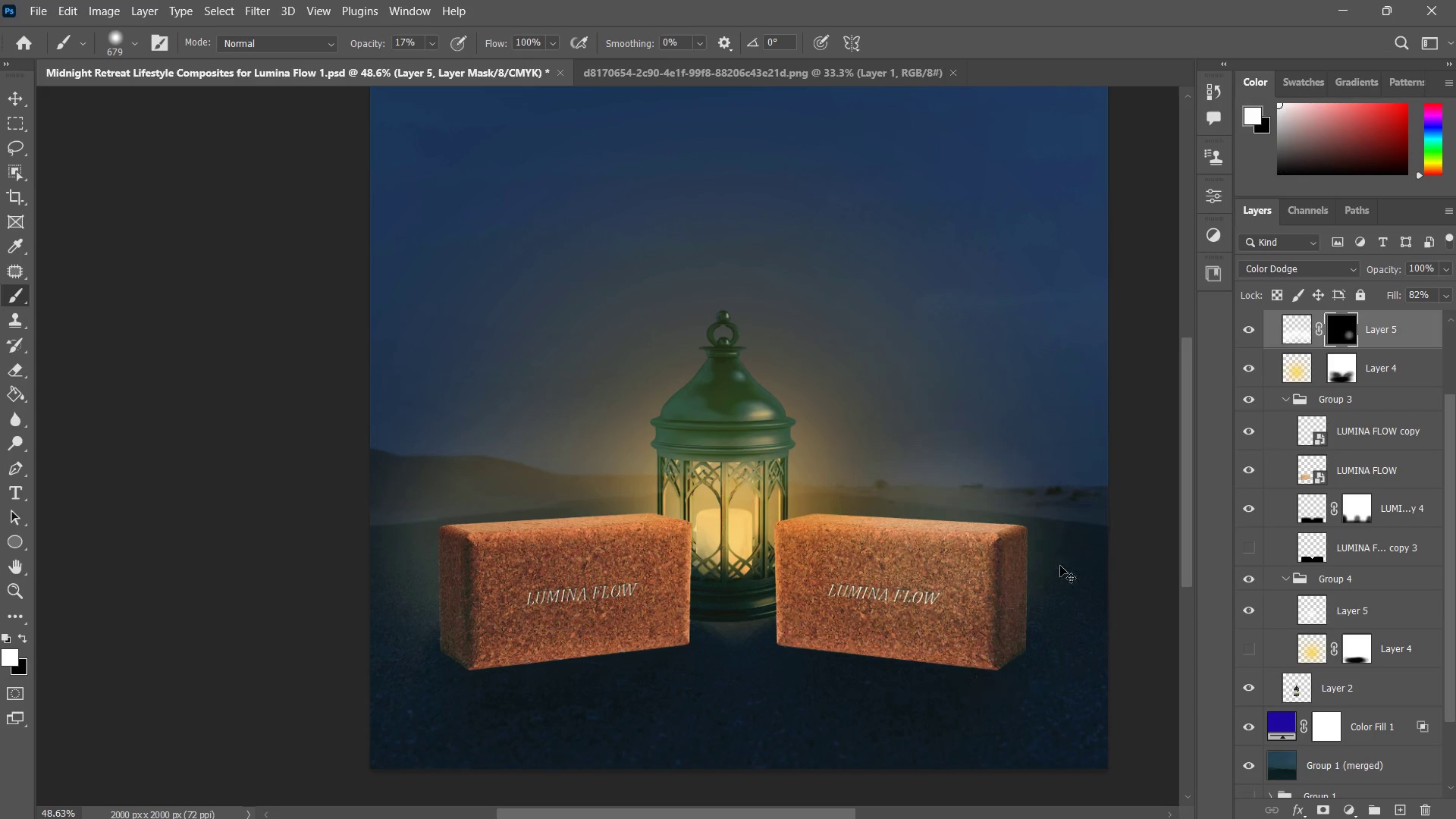 
key(Control+Z)
 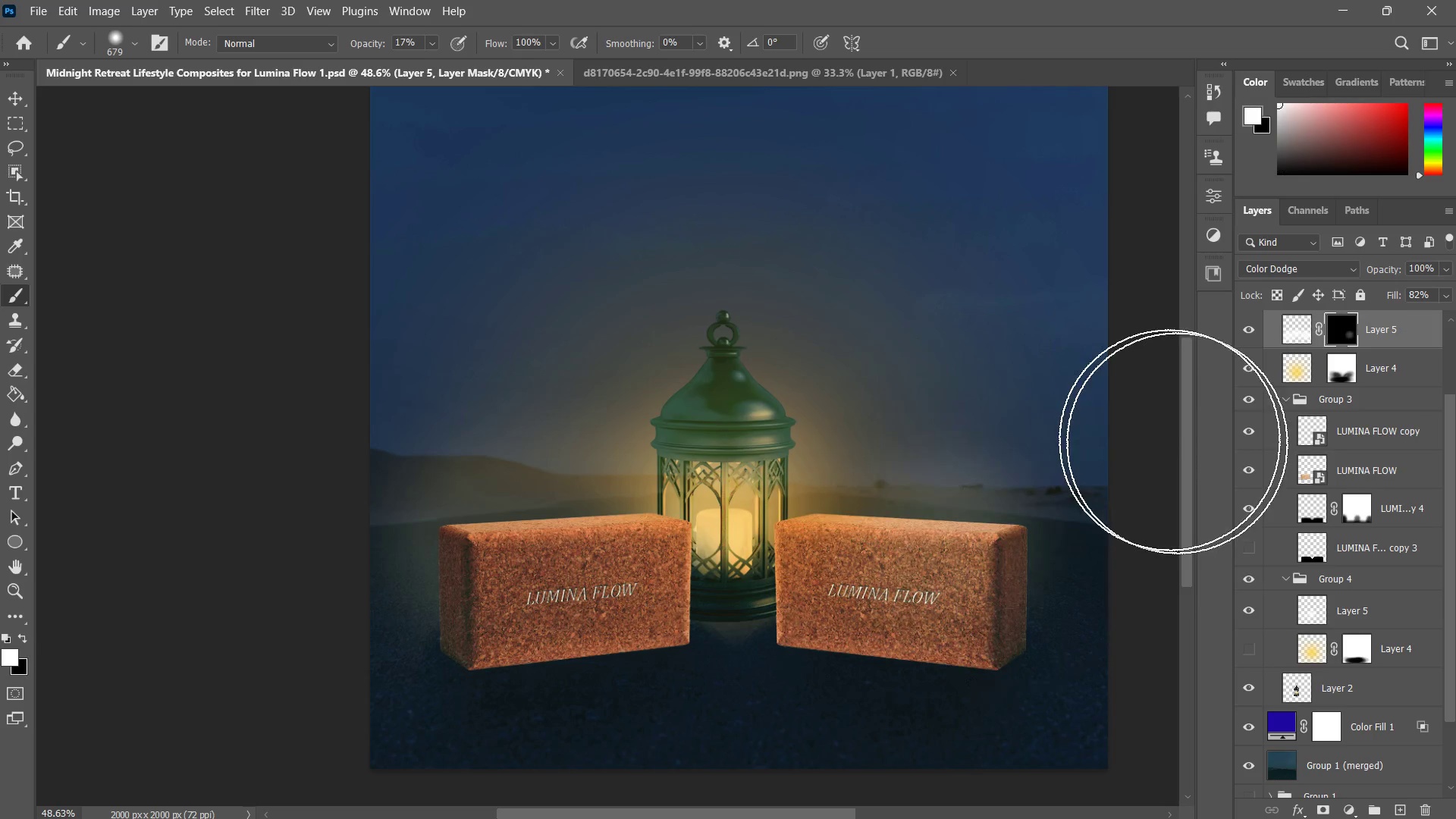 
key(Control+ControlLeft)
 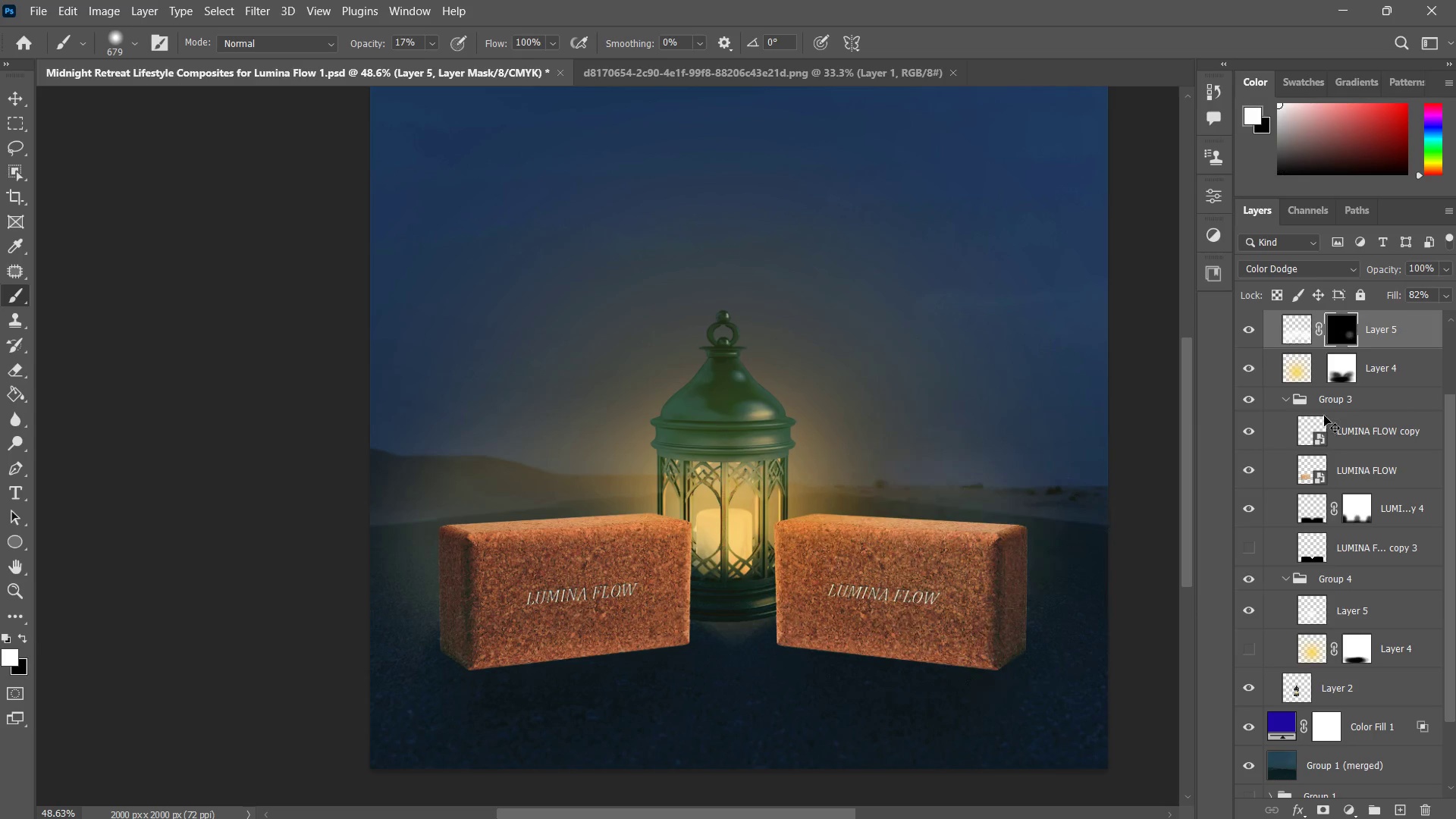 
key(Control+Z)
 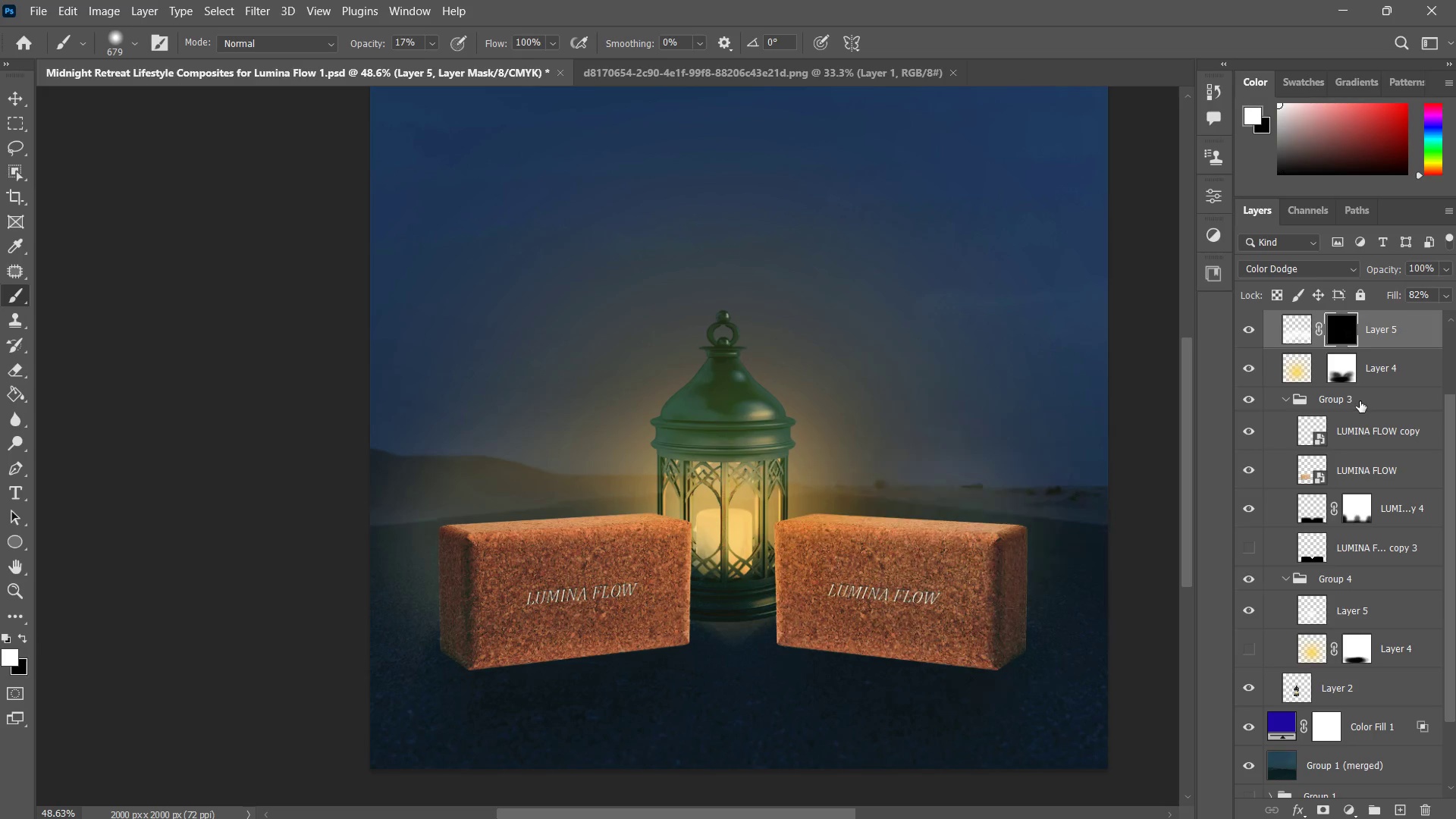 
key(Control+ControlLeft)
 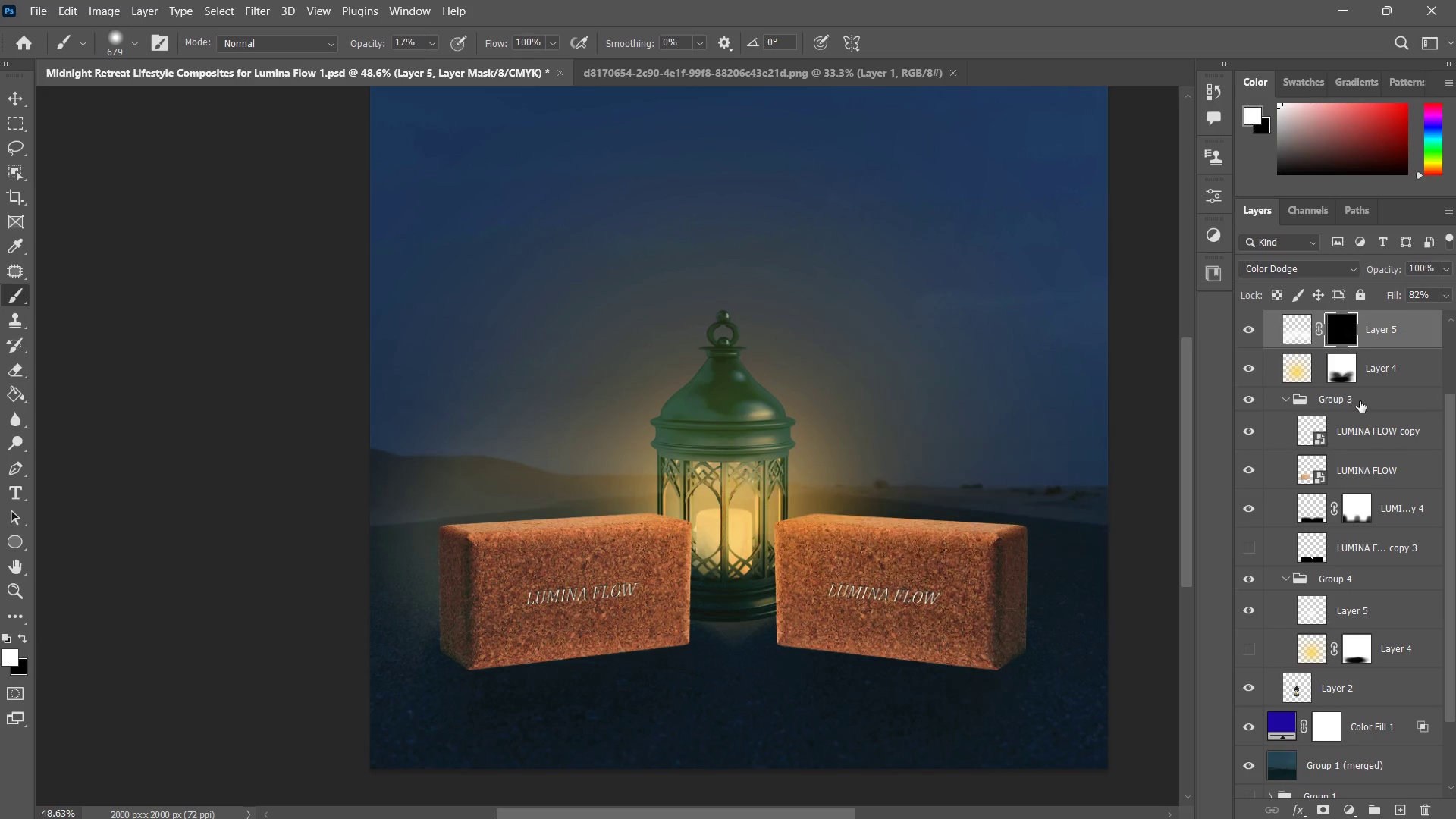 
key(Control+Z)
 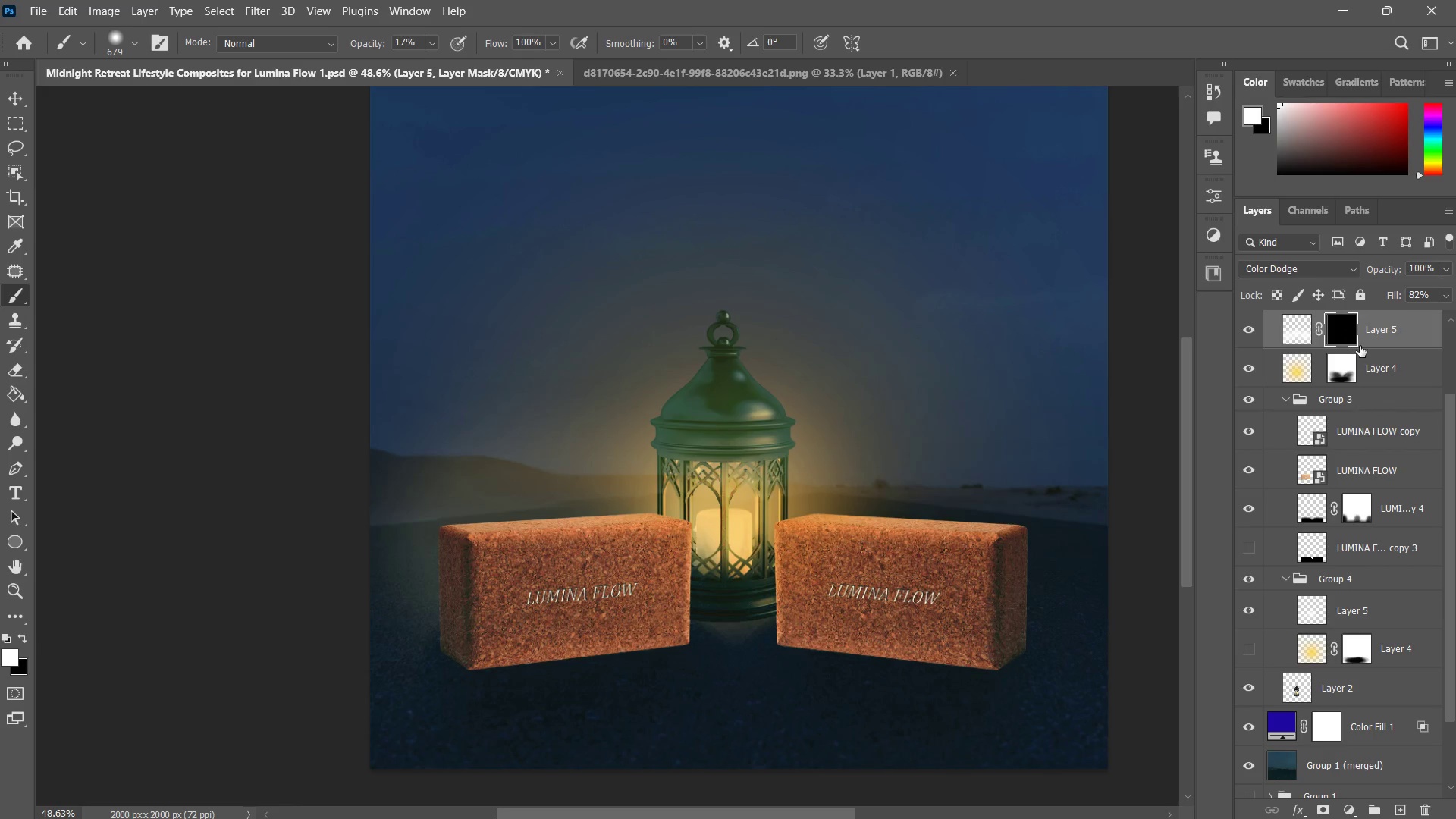 
key(Control+ControlLeft)
 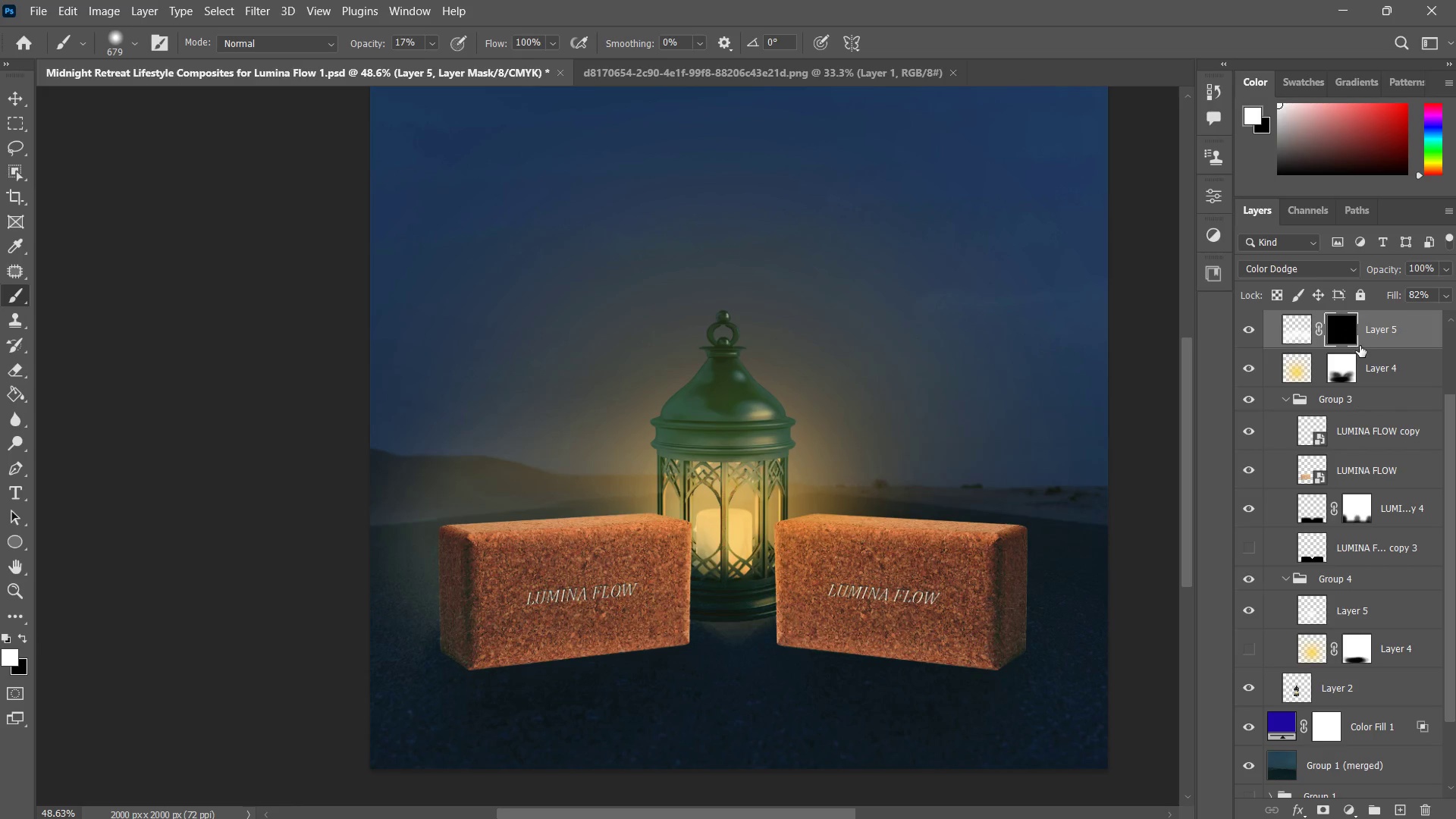 
key(Control+Z)
 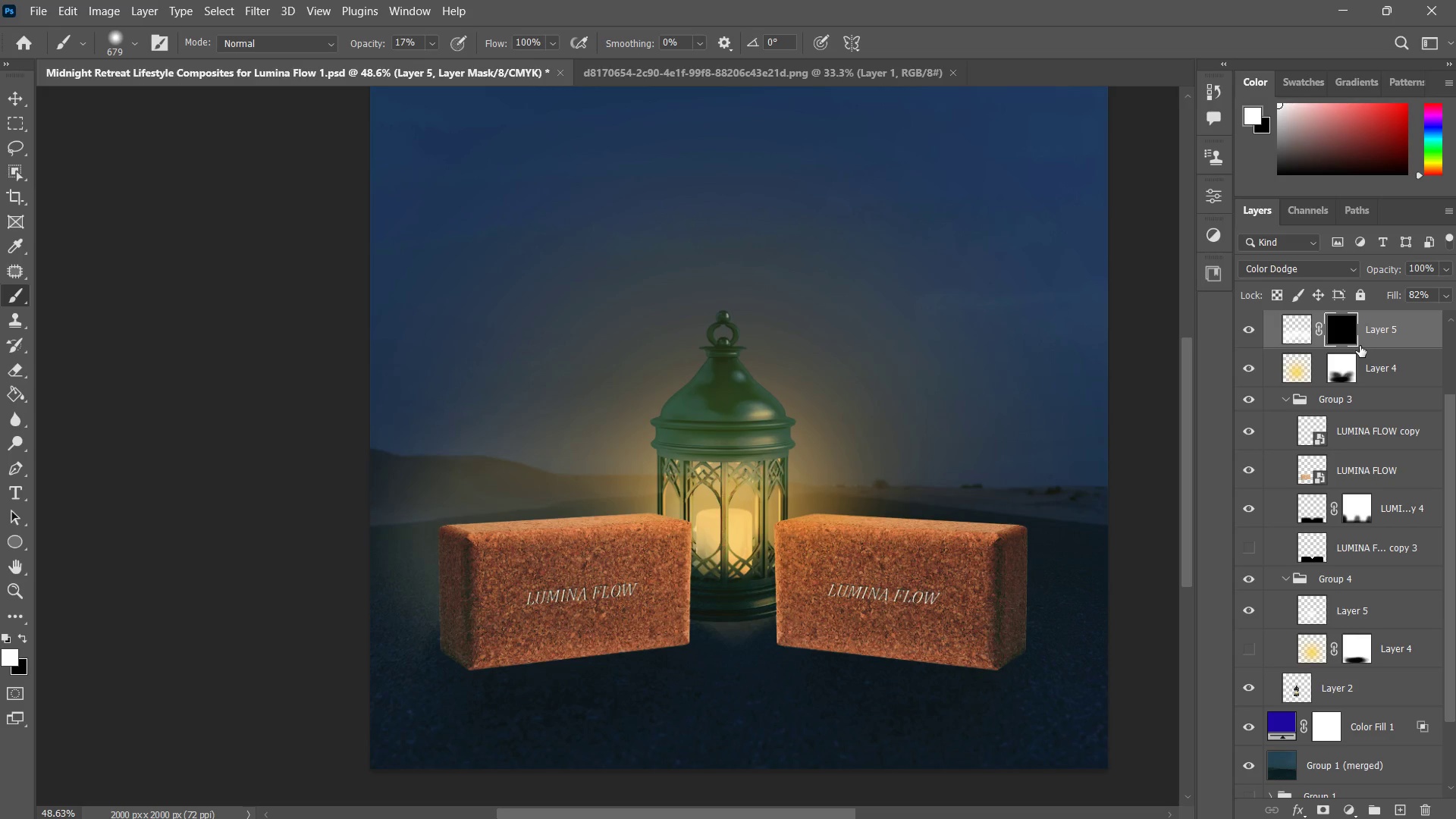 
key(Control+ControlLeft)
 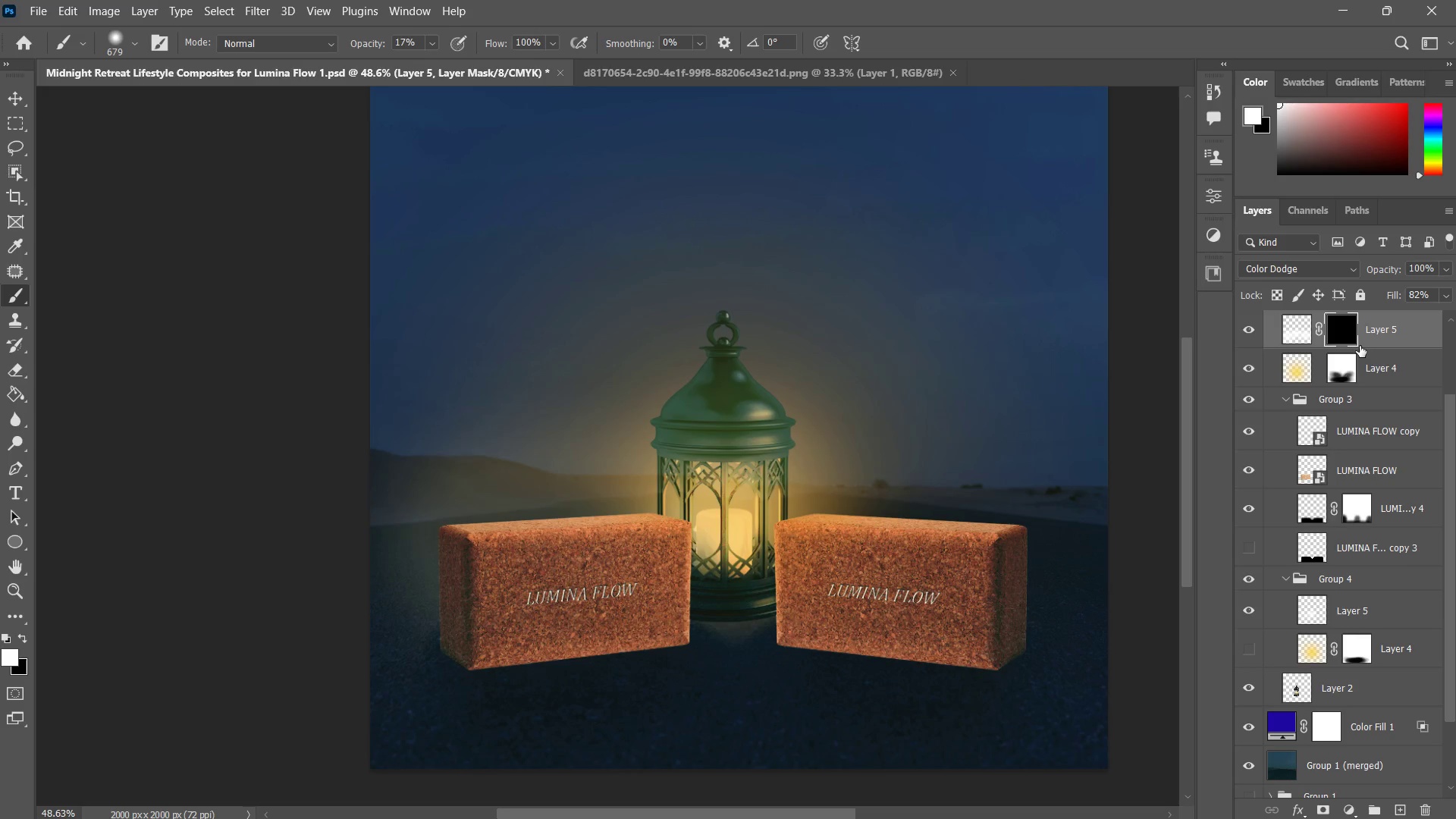 
key(Control+Z)
 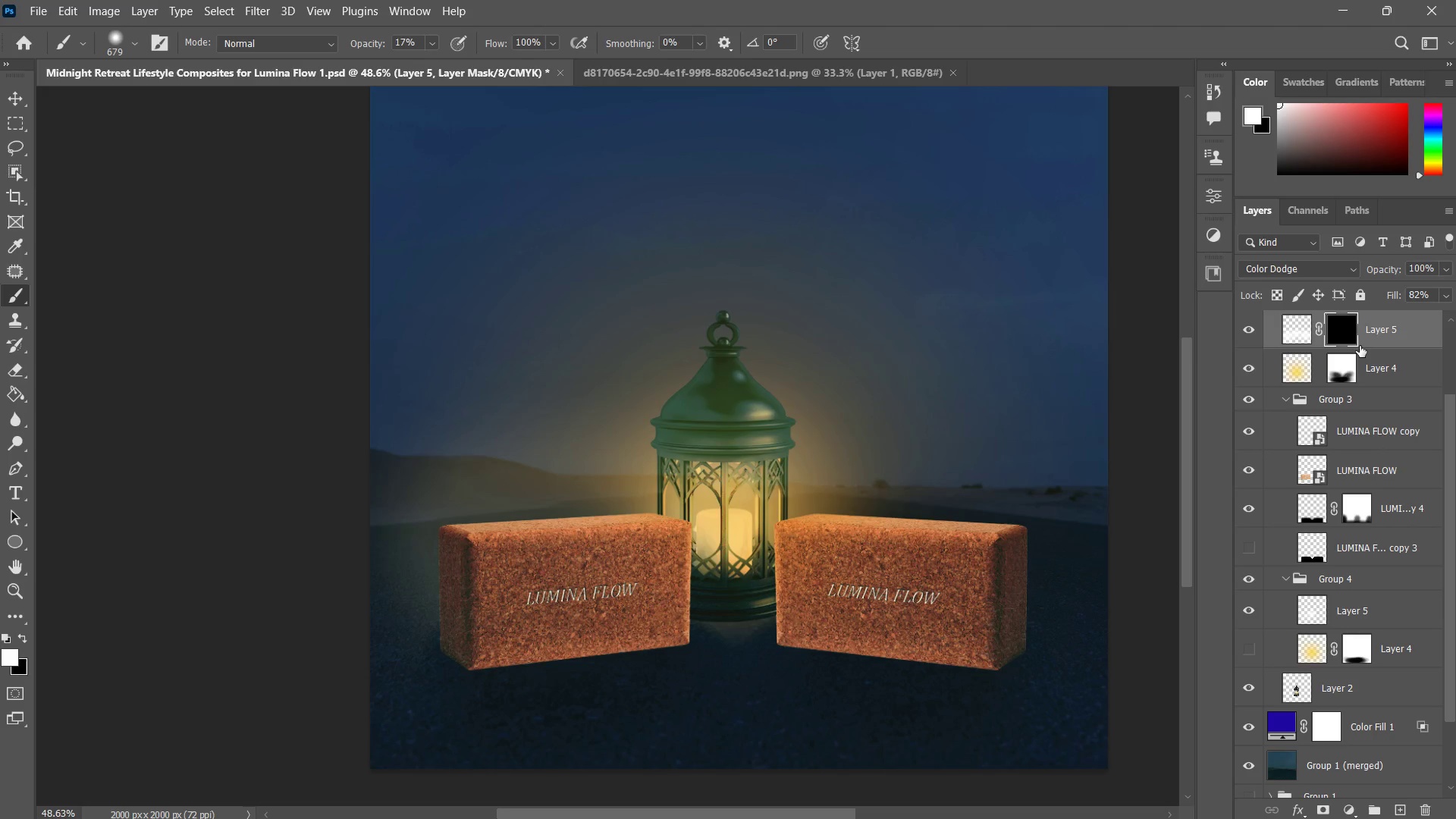 
key(Control+ControlLeft)
 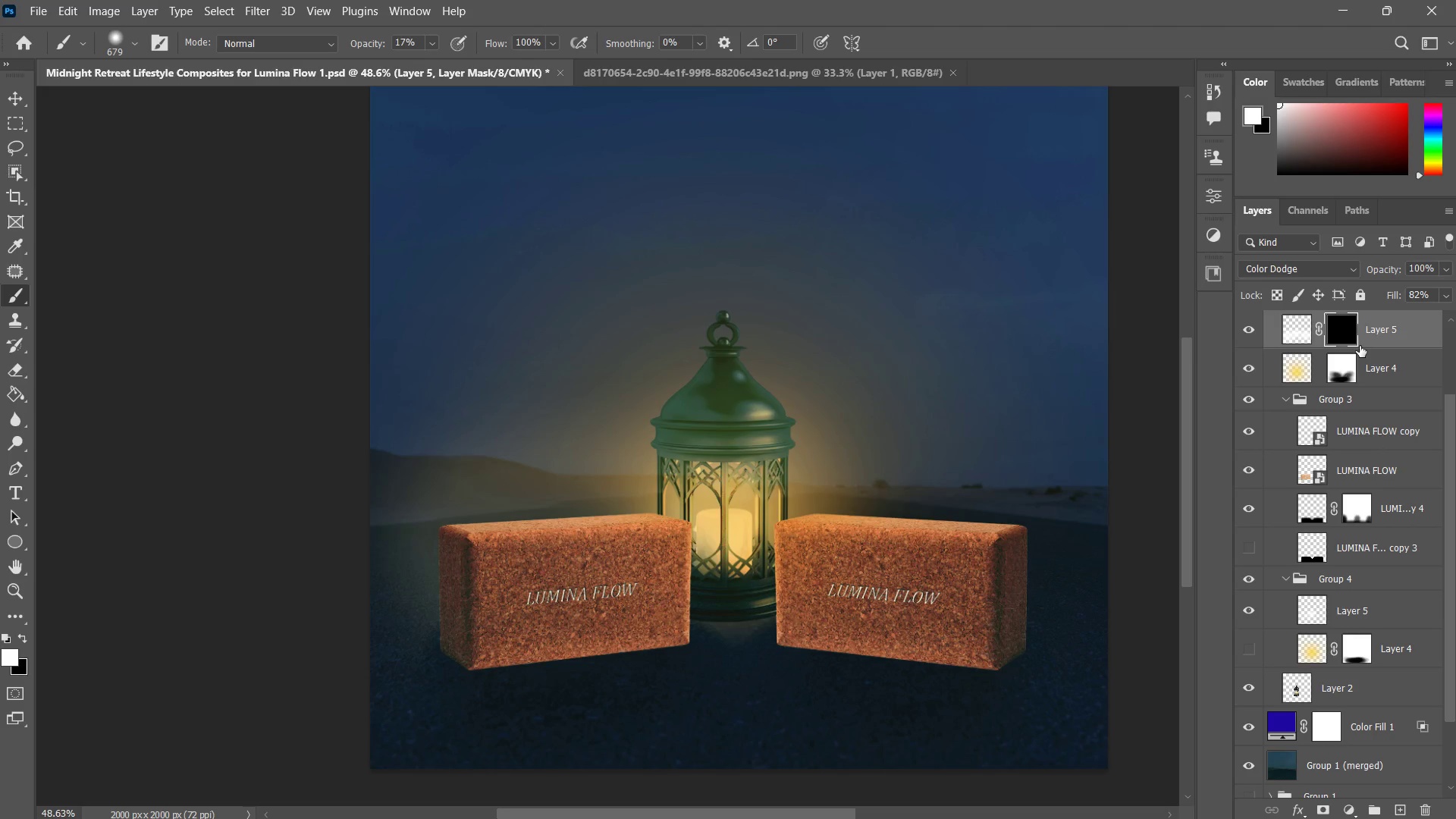 
key(Control+Z)
 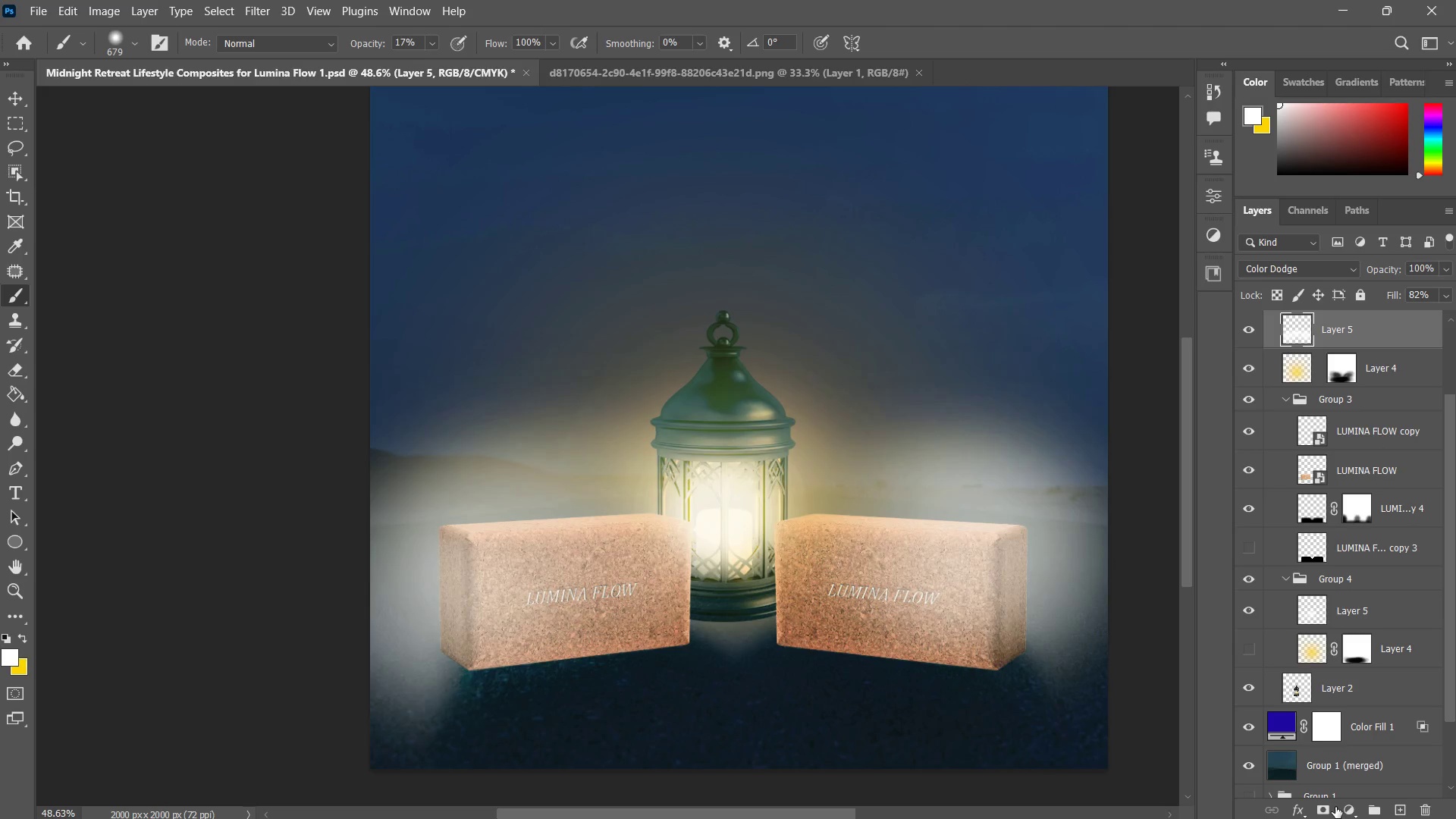 
left_click([1329, 814])
 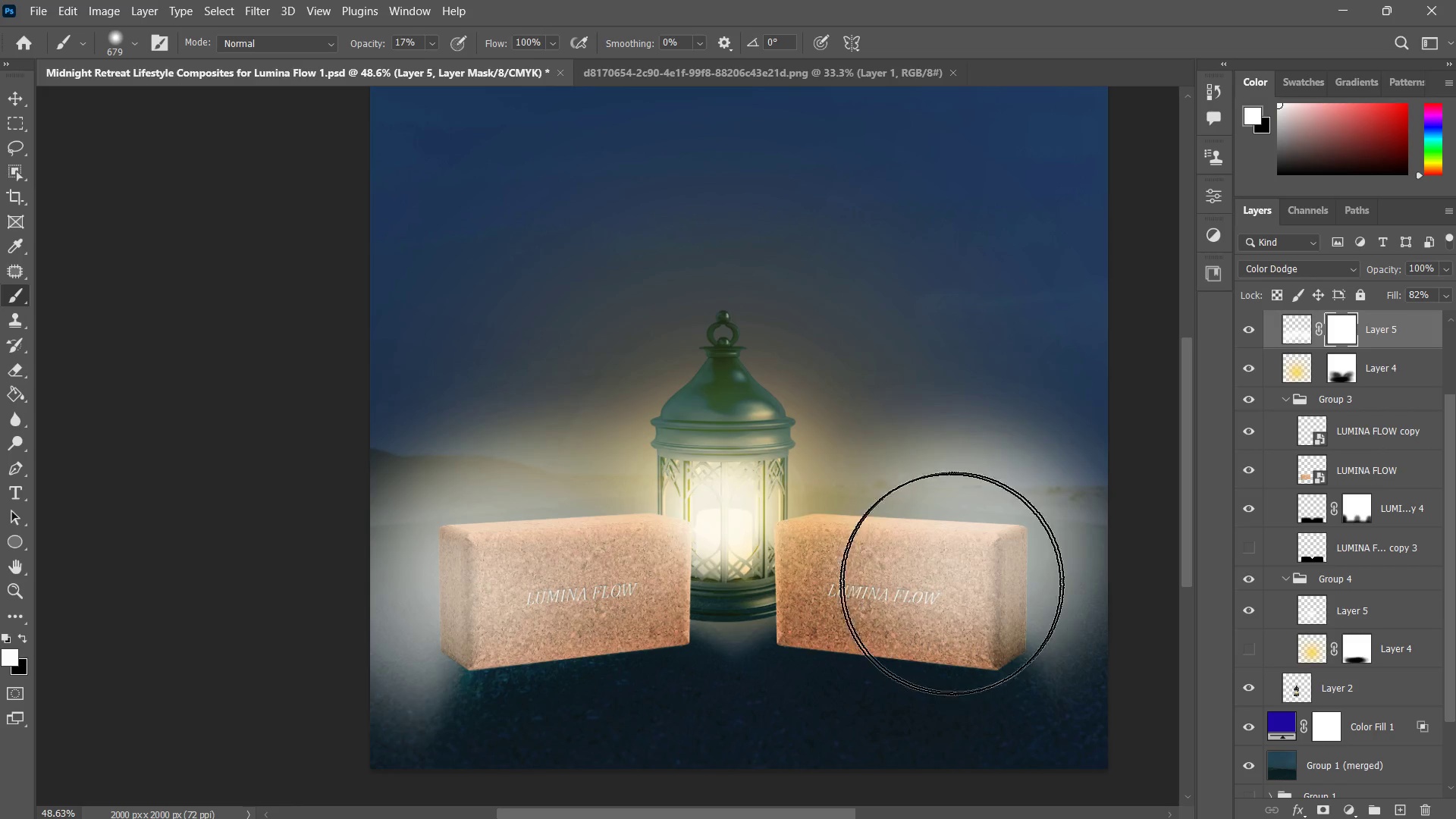 
left_click_drag(start_coordinate=[879, 646], to_coordinate=[902, 645])
 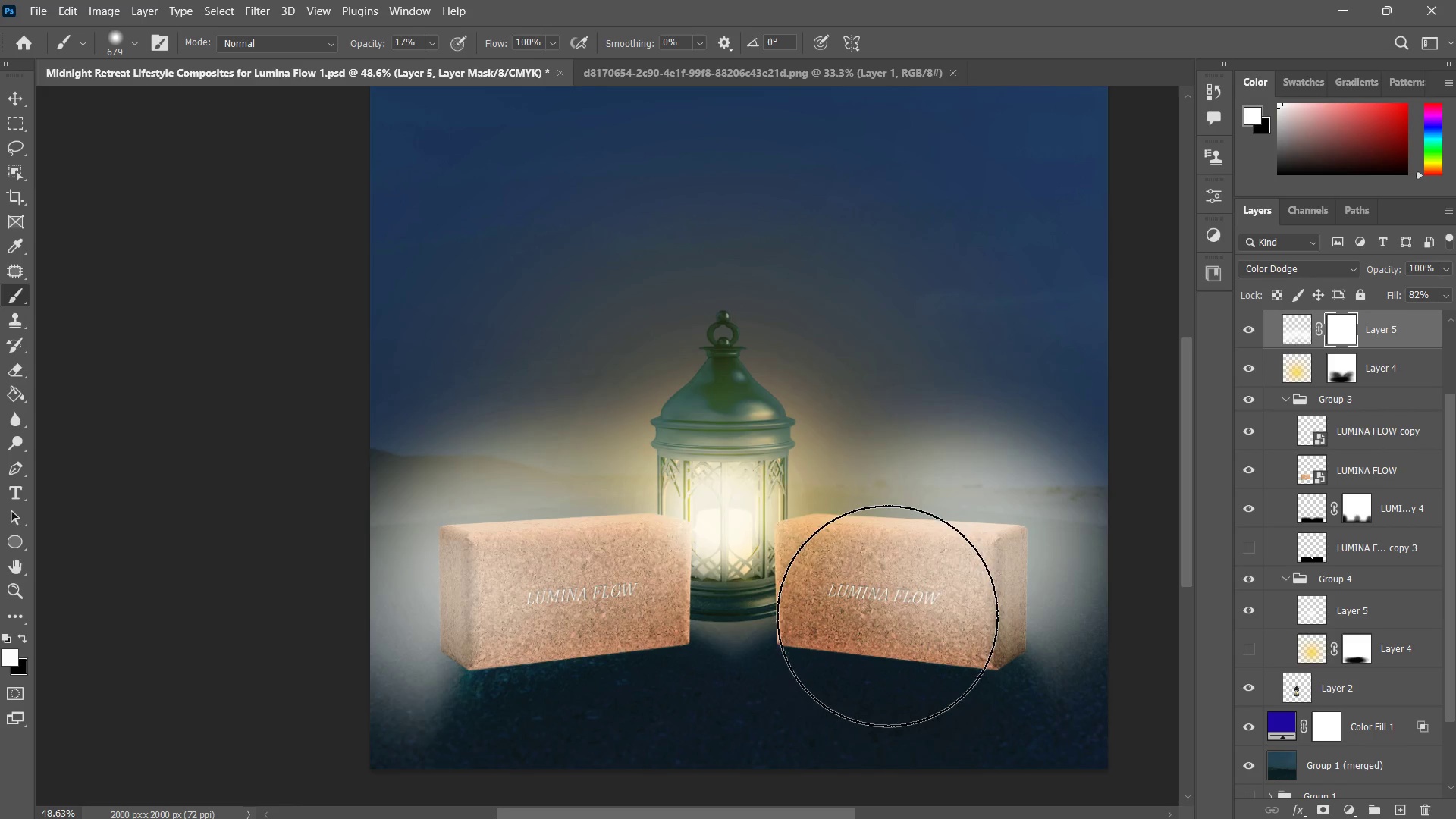 
key(X)
 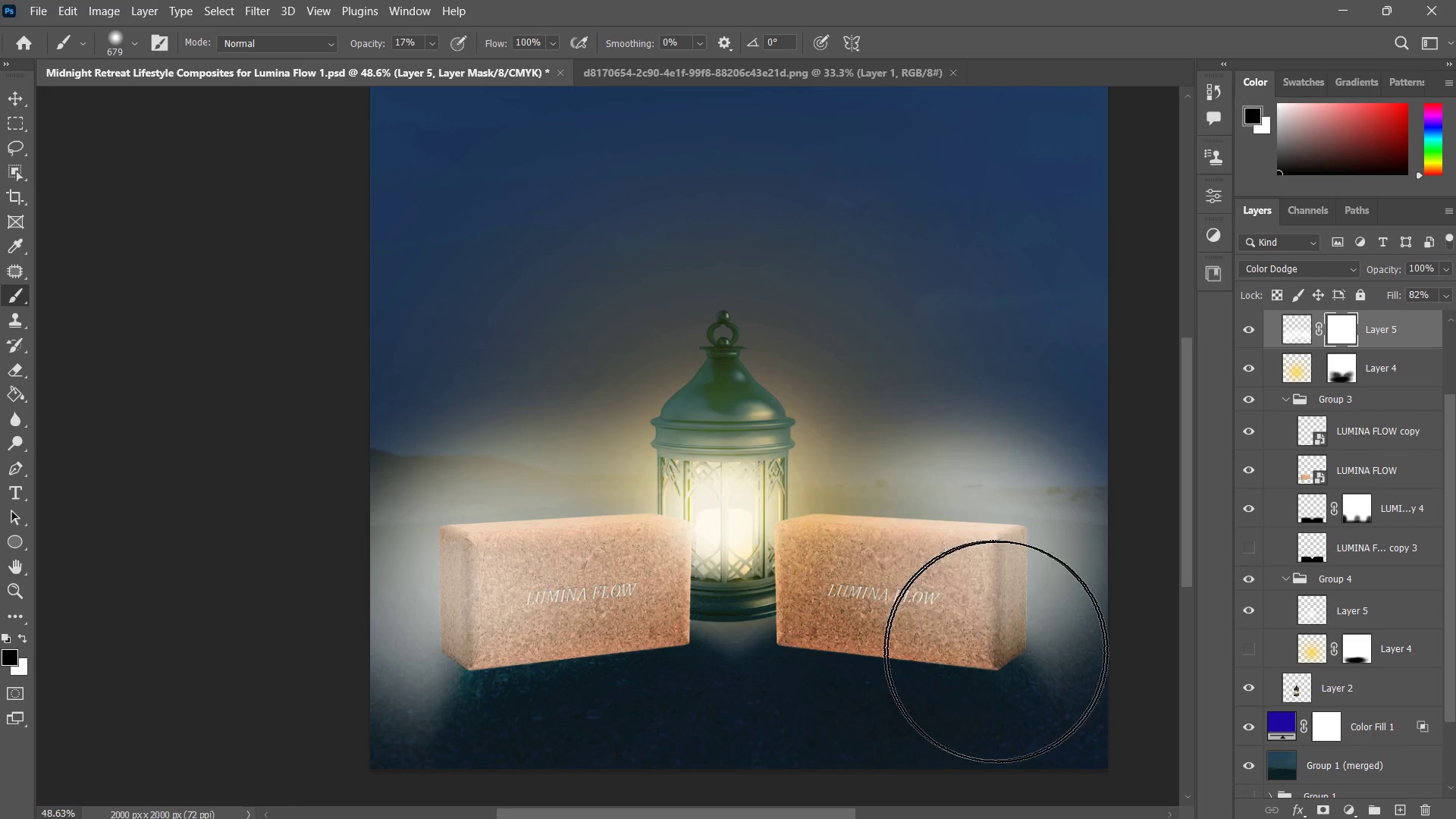 
left_click_drag(start_coordinate=[893, 601], to_coordinate=[1000, 652])
 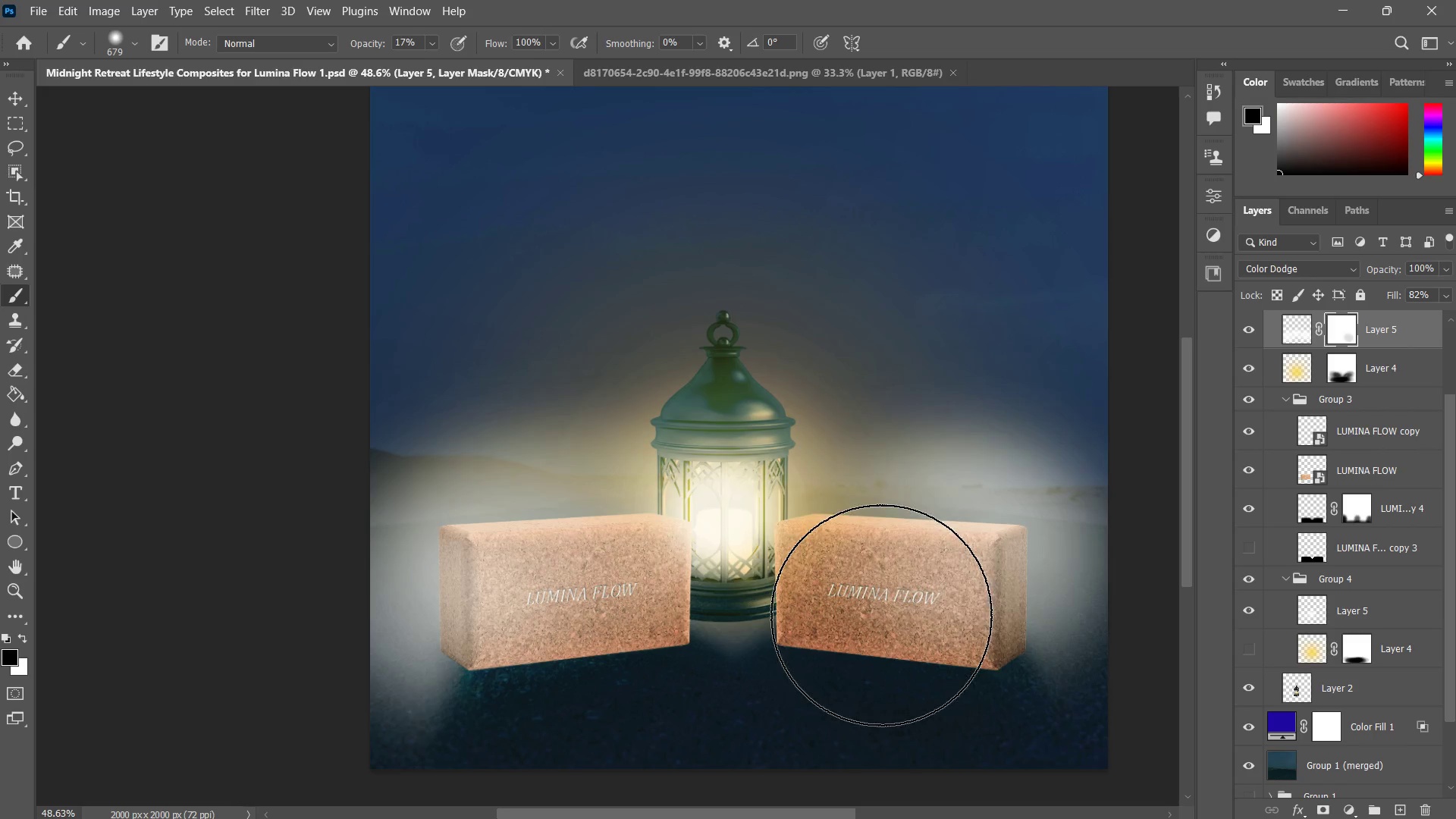 
left_click_drag(start_coordinate=[880, 613], to_coordinate=[958, 684])
 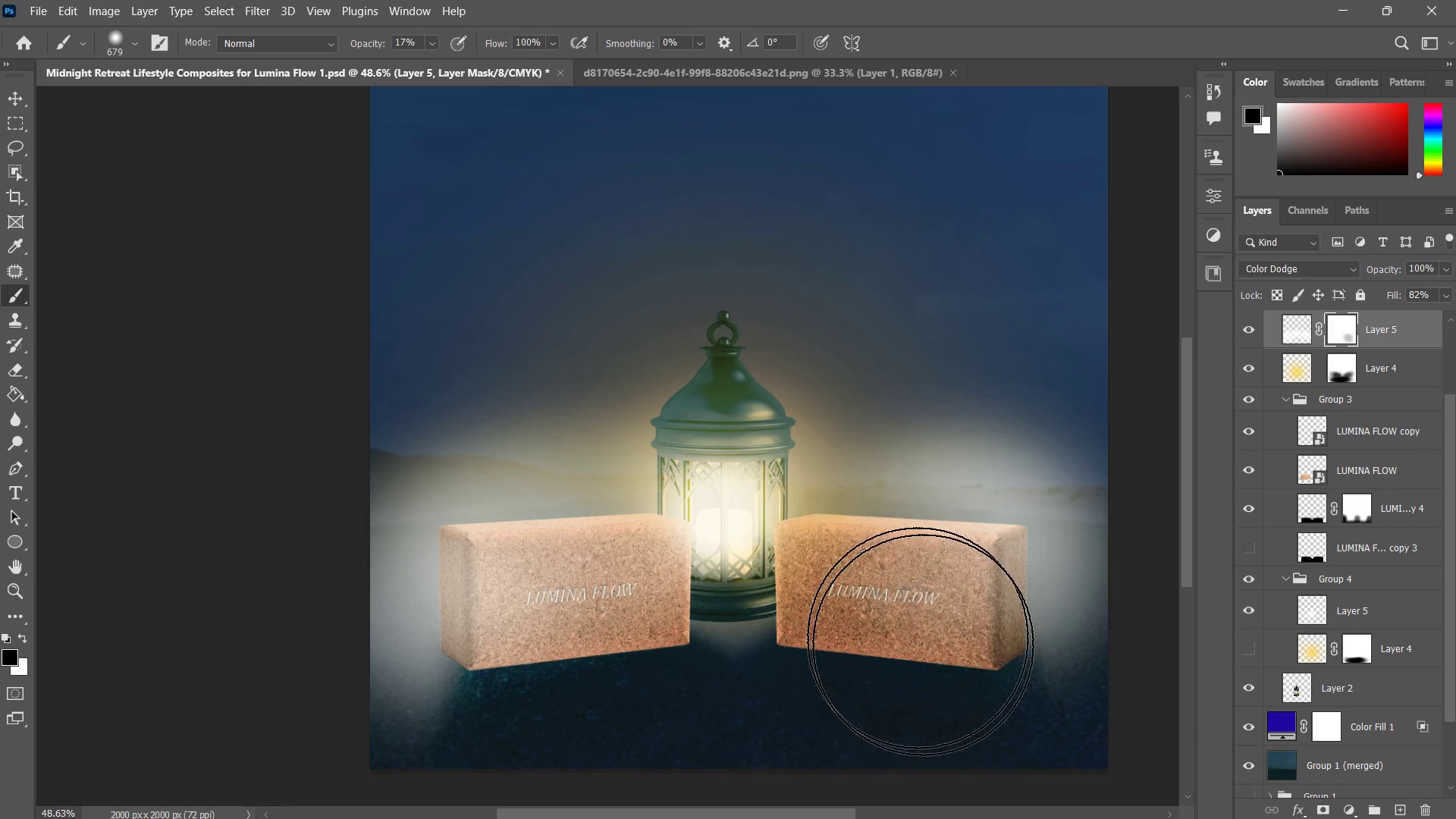 
left_click_drag(start_coordinate=[905, 621], to_coordinate=[1010, 723])
 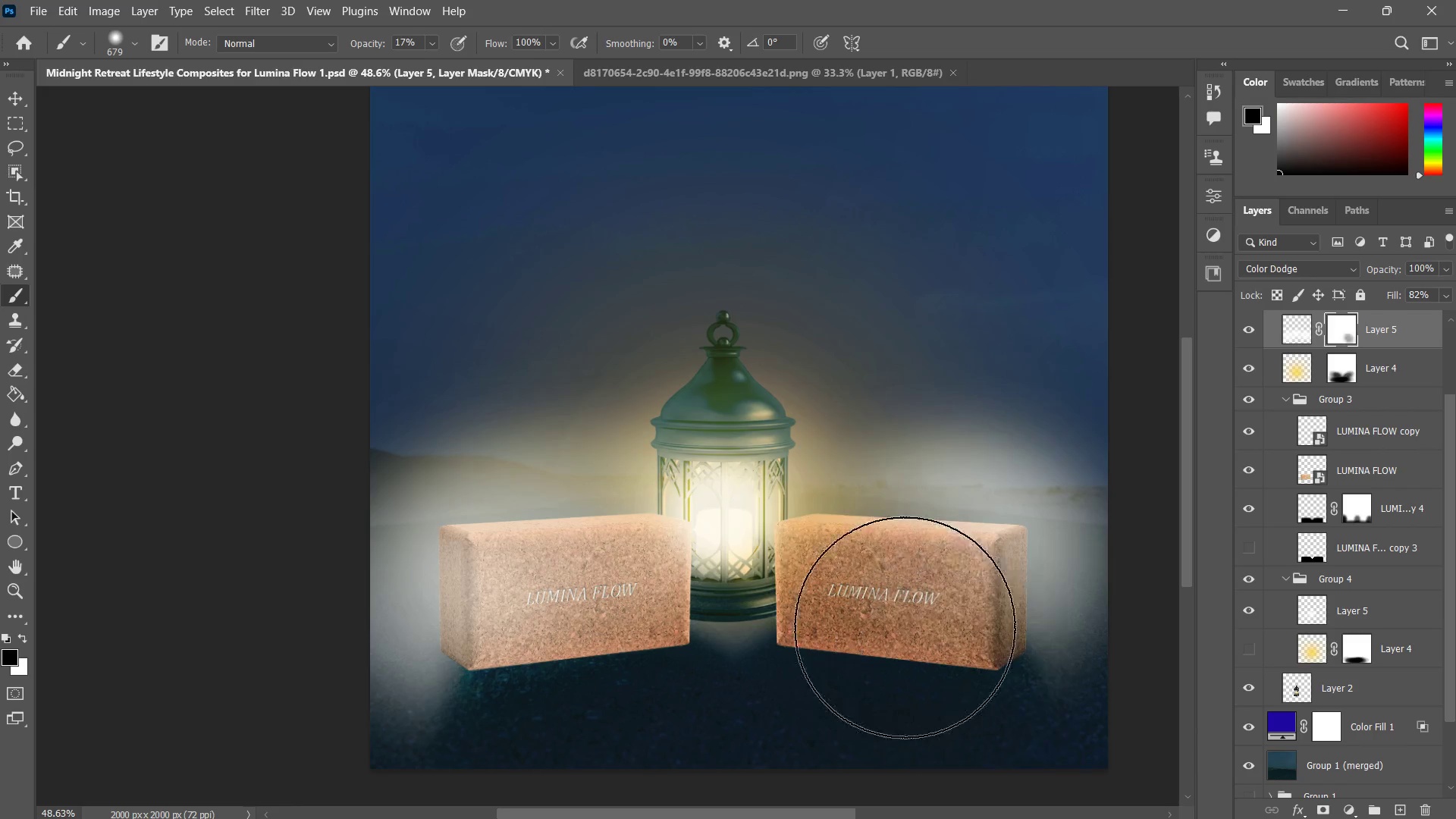 
left_click_drag(start_coordinate=[905, 627], to_coordinate=[949, 691])
 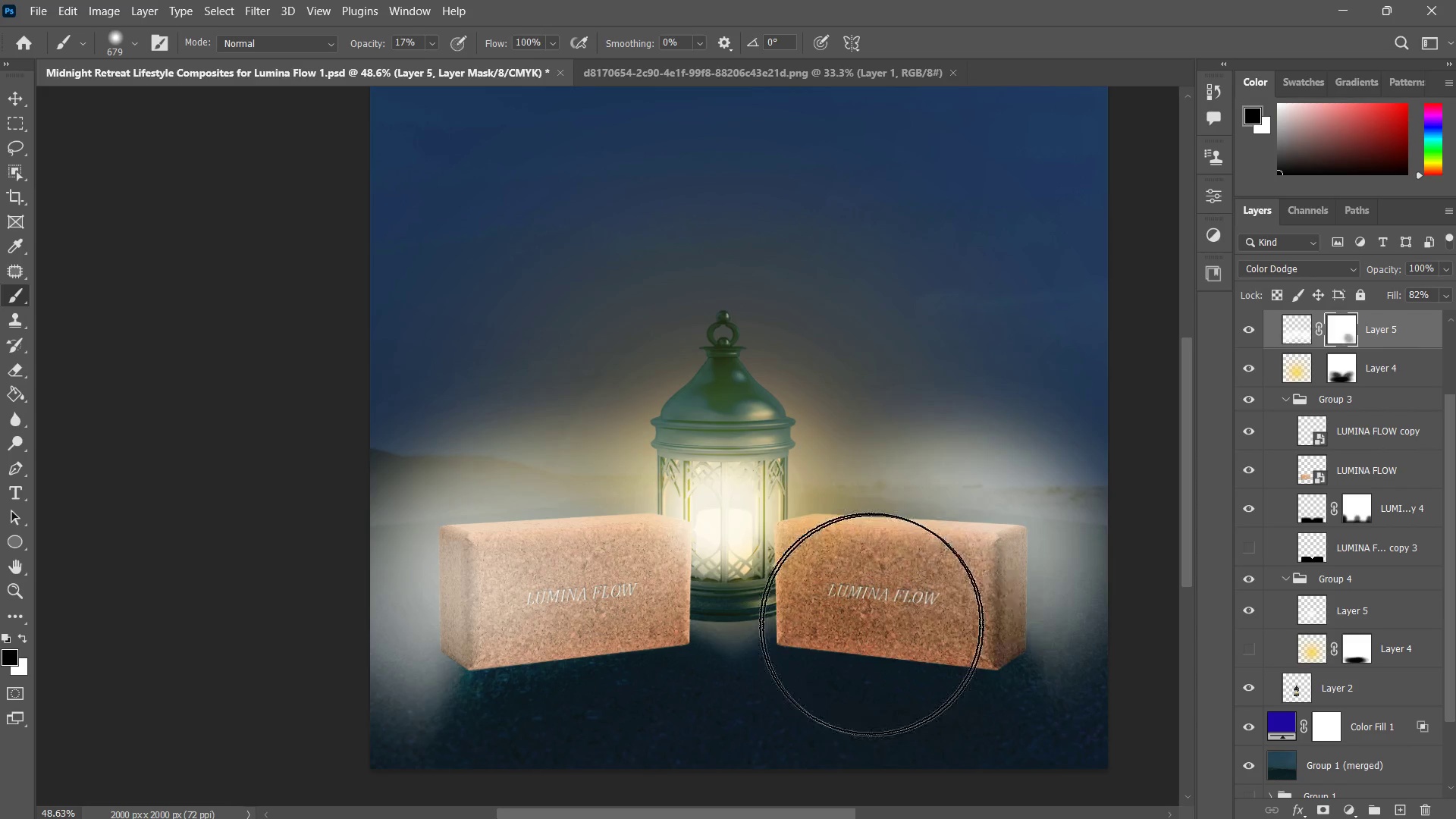 
left_click_drag(start_coordinate=[866, 621], to_coordinate=[906, 687])
 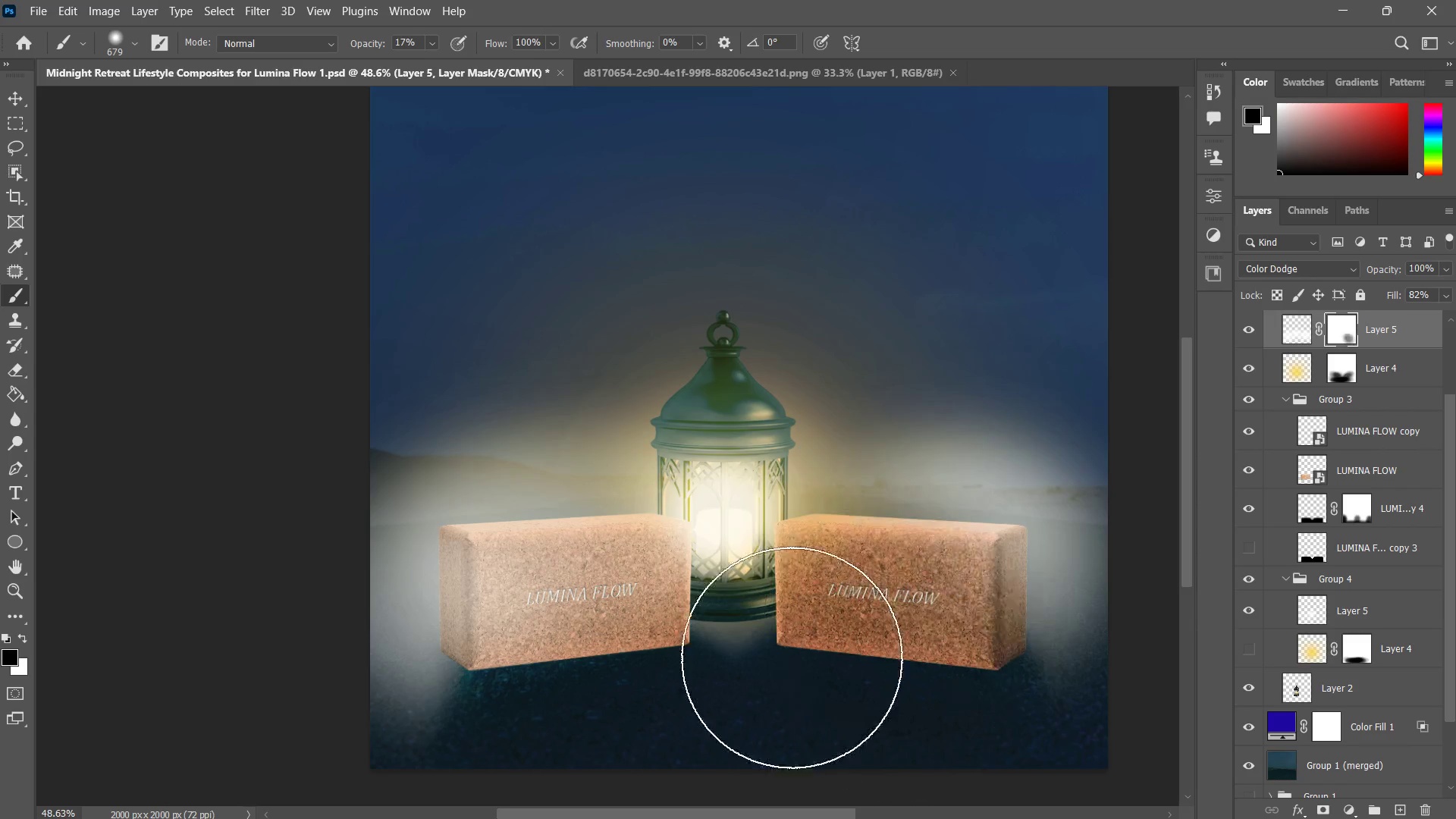 
left_click_drag(start_coordinate=[868, 642], to_coordinate=[772, 668])
 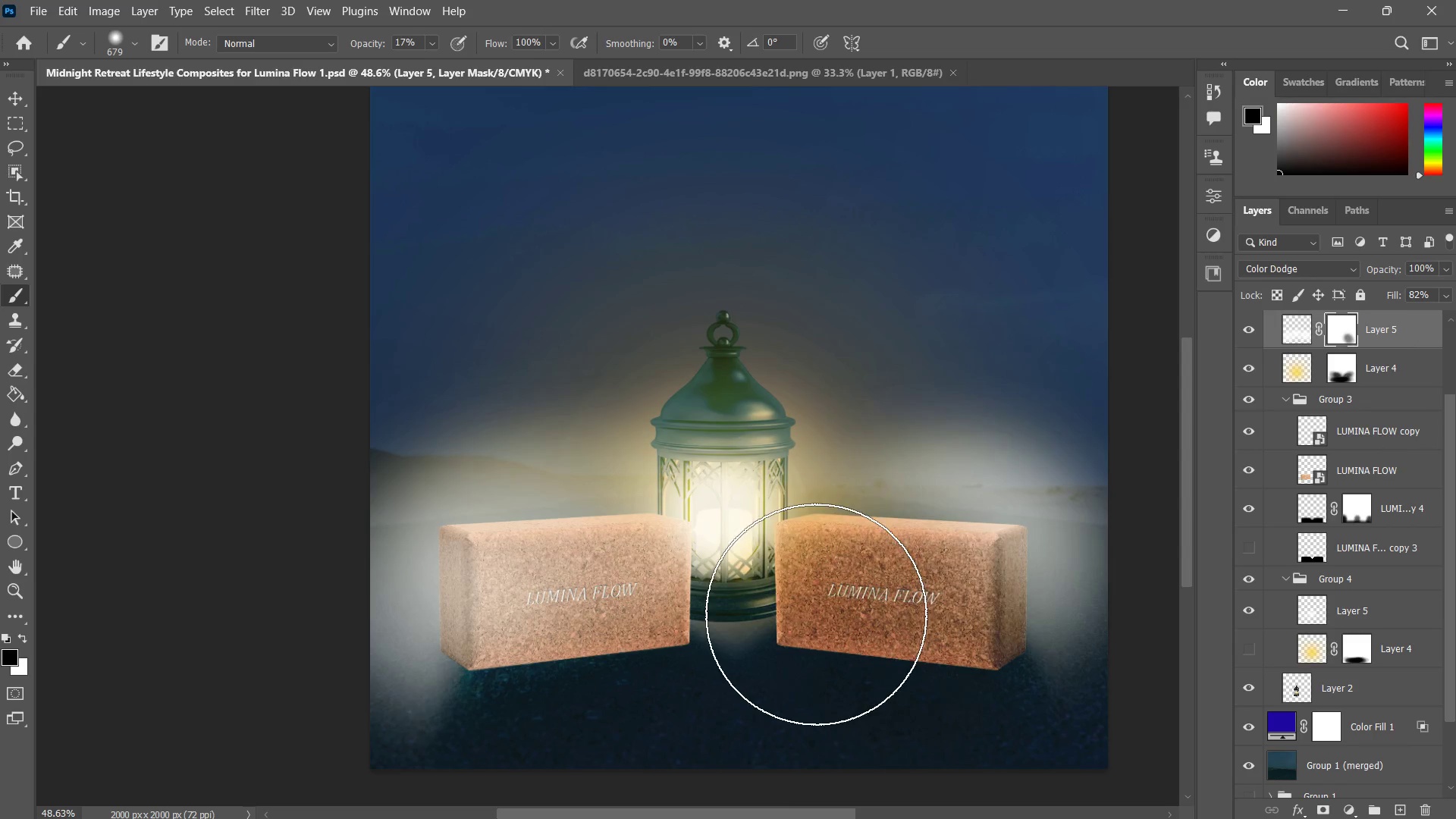 
left_click_drag(start_coordinate=[821, 606], to_coordinate=[822, 703])
 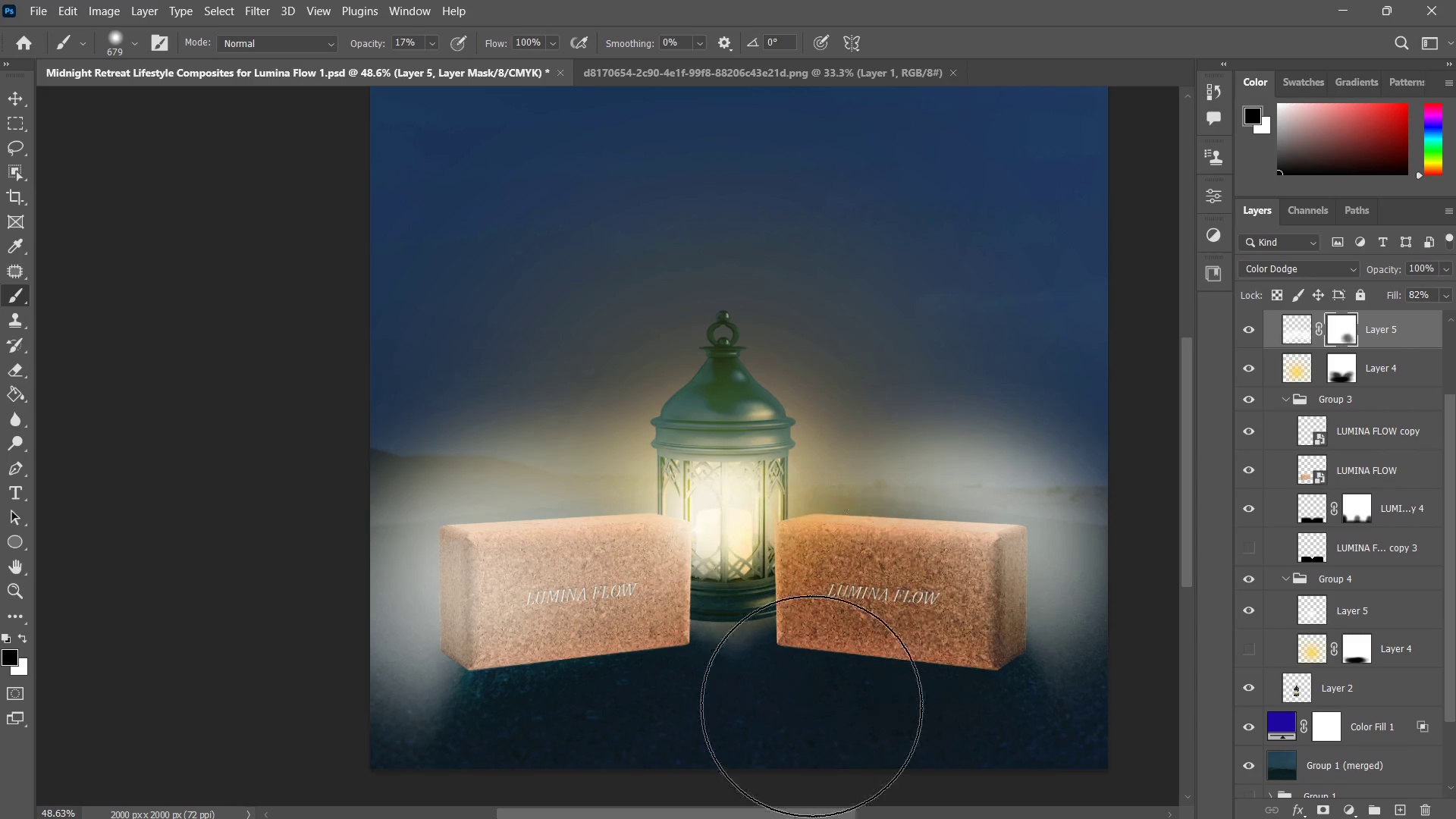 
left_click_drag(start_coordinate=[809, 601], to_coordinate=[811, 706])
 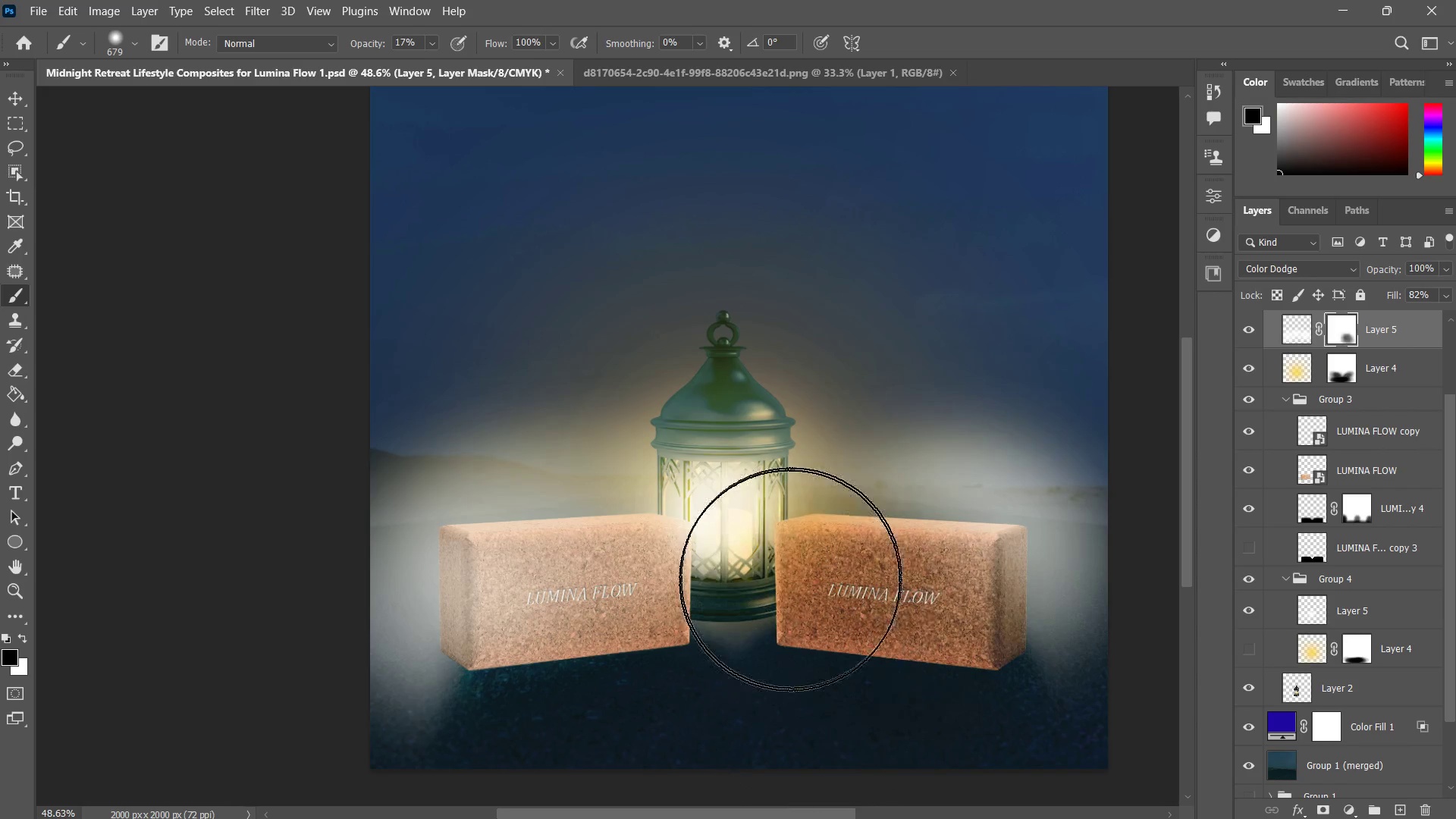 
left_click_drag(start_coordinate=[780, 600], to_coordinate=[770, 642])
 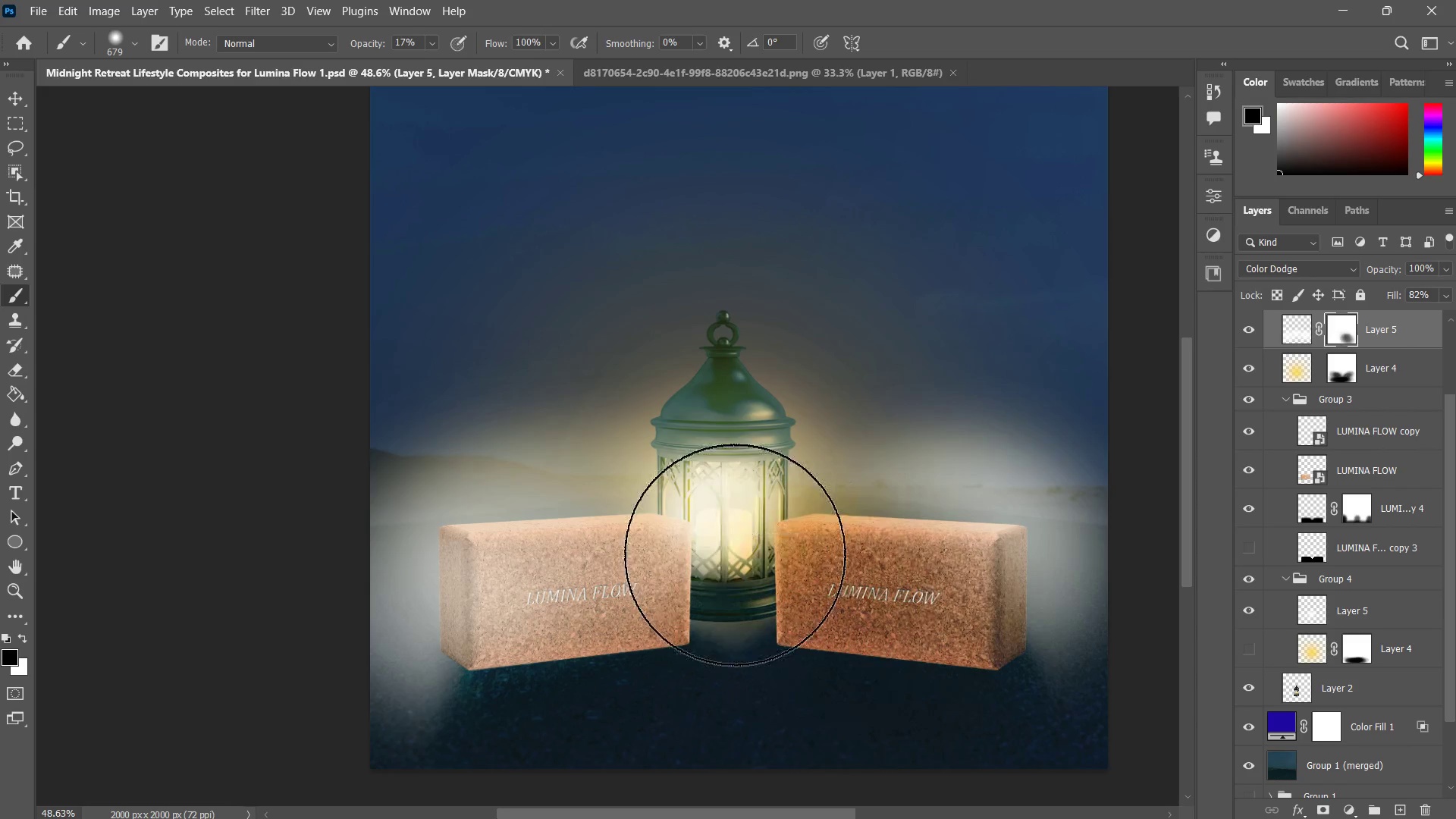 
left_click_drag(start_coordinate=[733, 552], to_coordinate=[771, 676])
 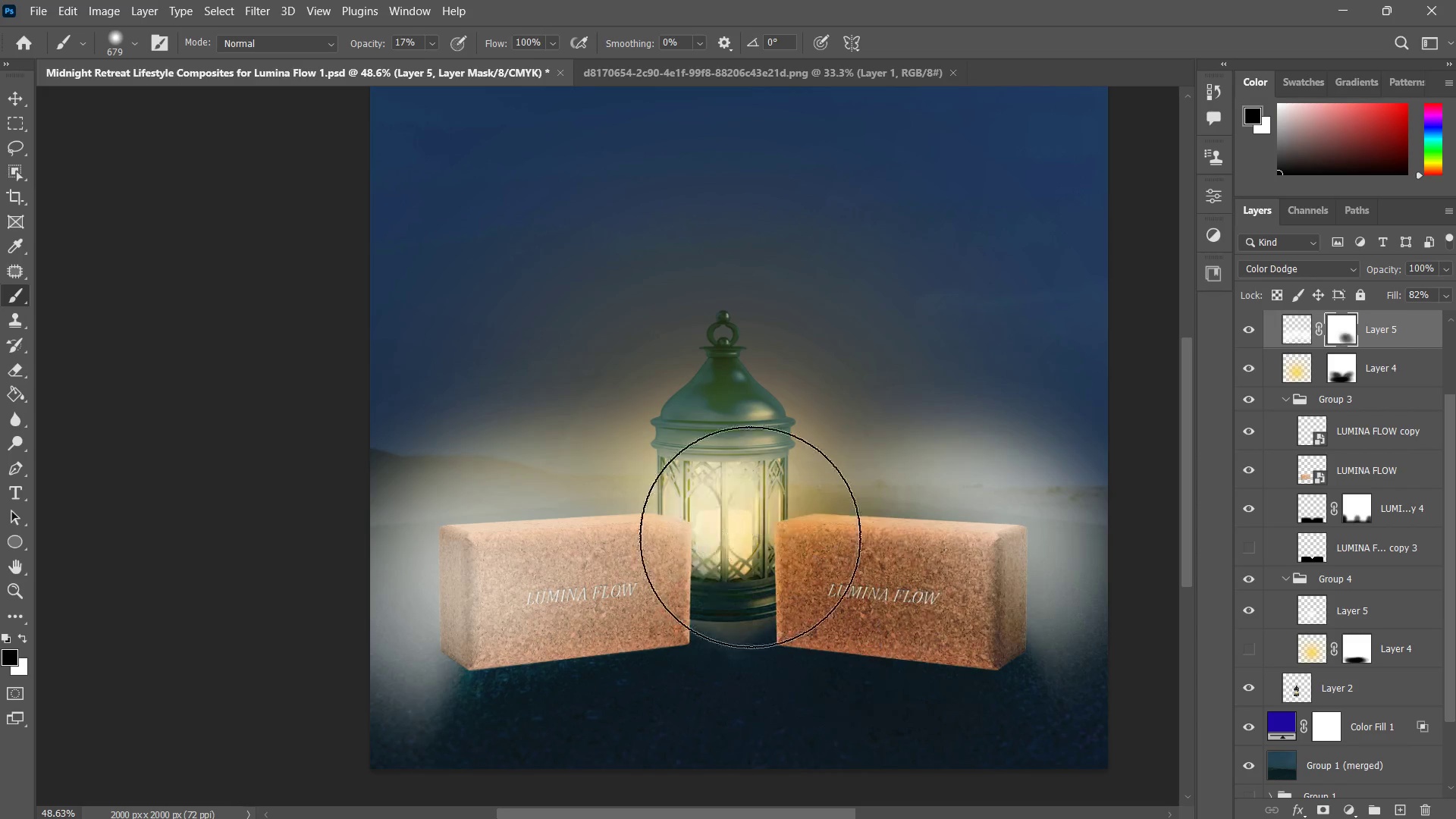 
left_click_drag(start_coordinate=[749, 537], to_coordinate=[738, 665])
 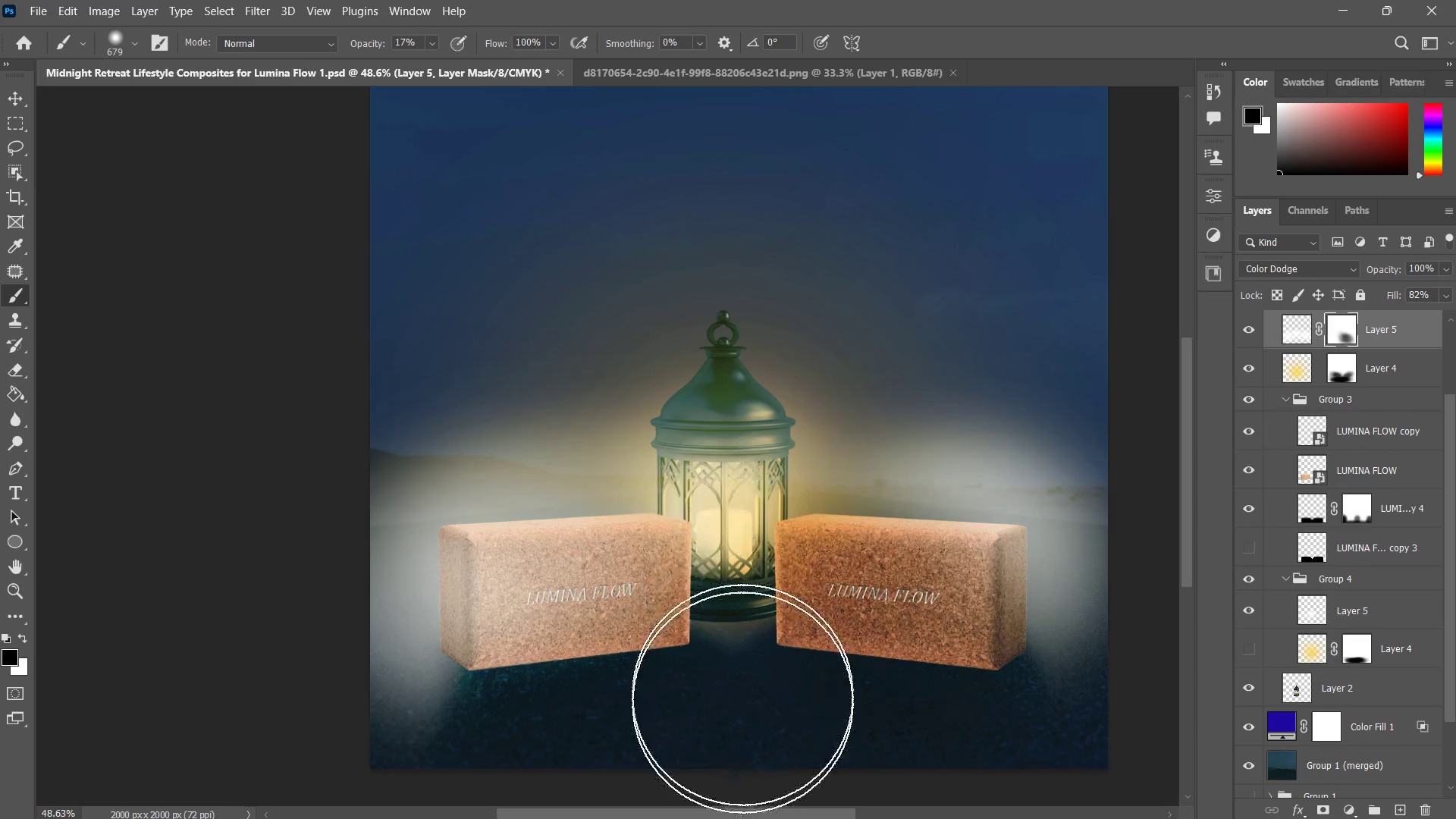 
left_click_drag(start_coordinate=[749, 601], to_coordinate=[742, 740])
 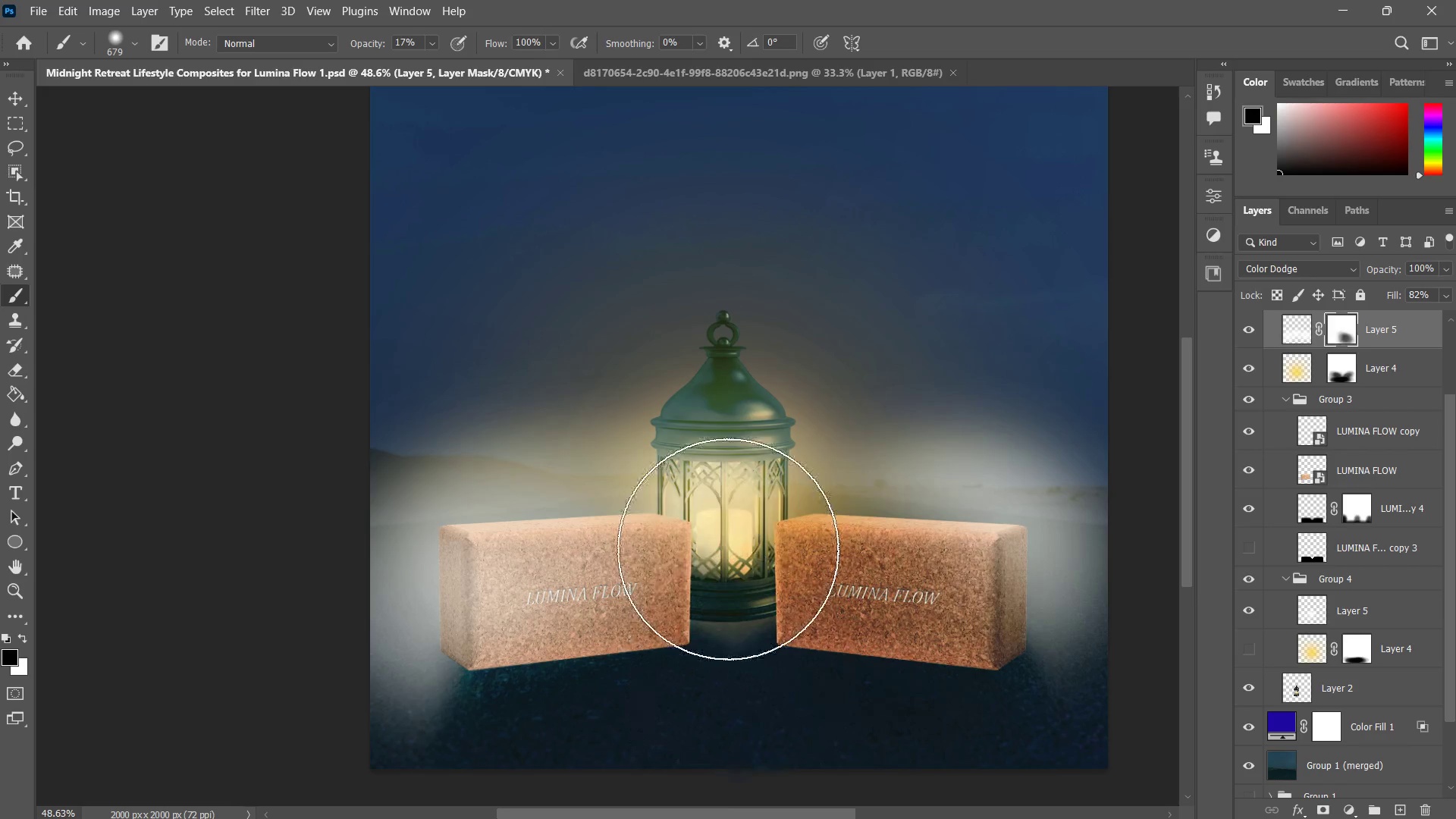 
left_click_drag(start_coordinate=[728, 549], to_coordinate=[701, 695])
 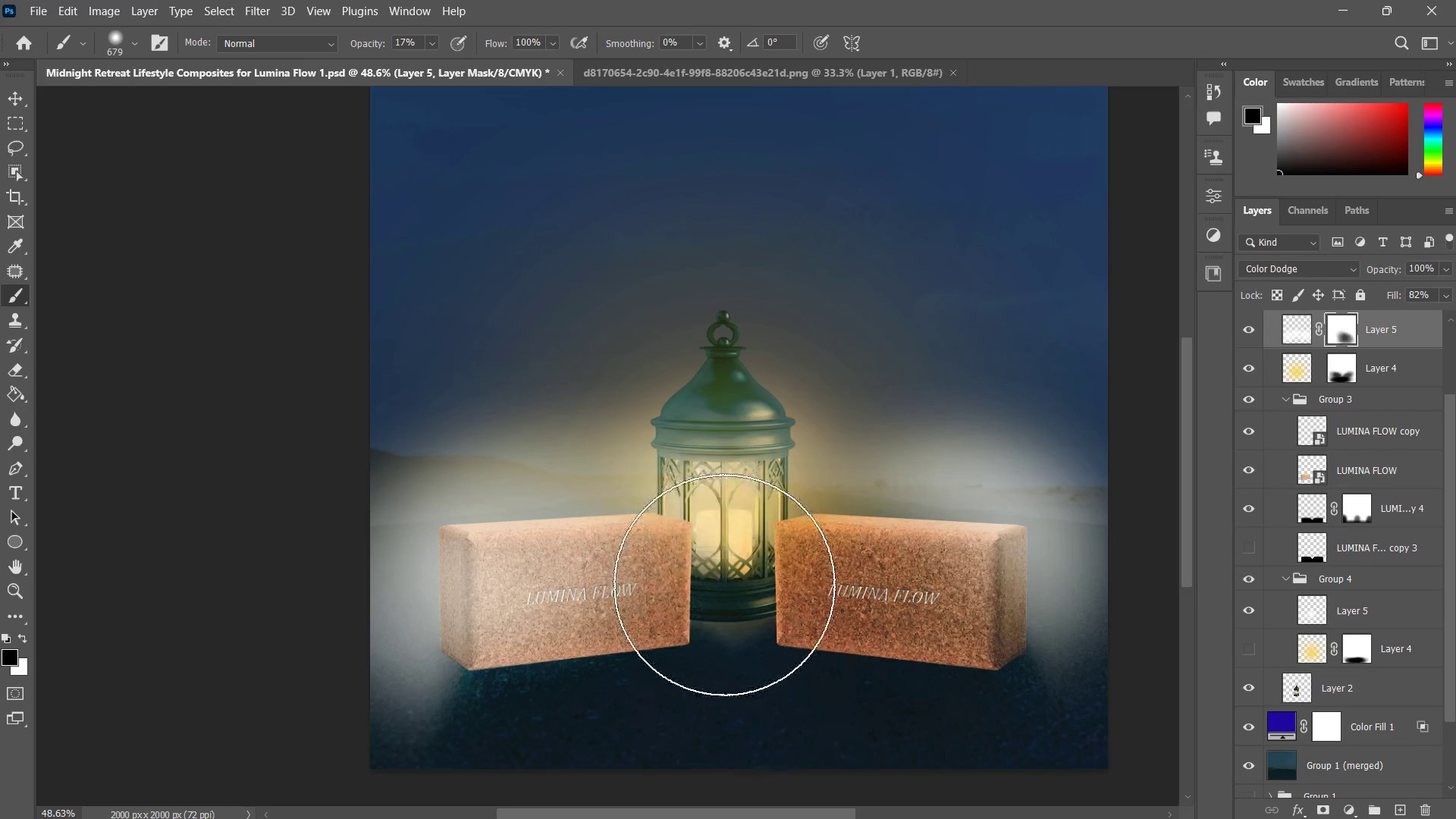 
left_click_drag(start_coordinate=[724, 549], to_coordinate=[742, 738])
 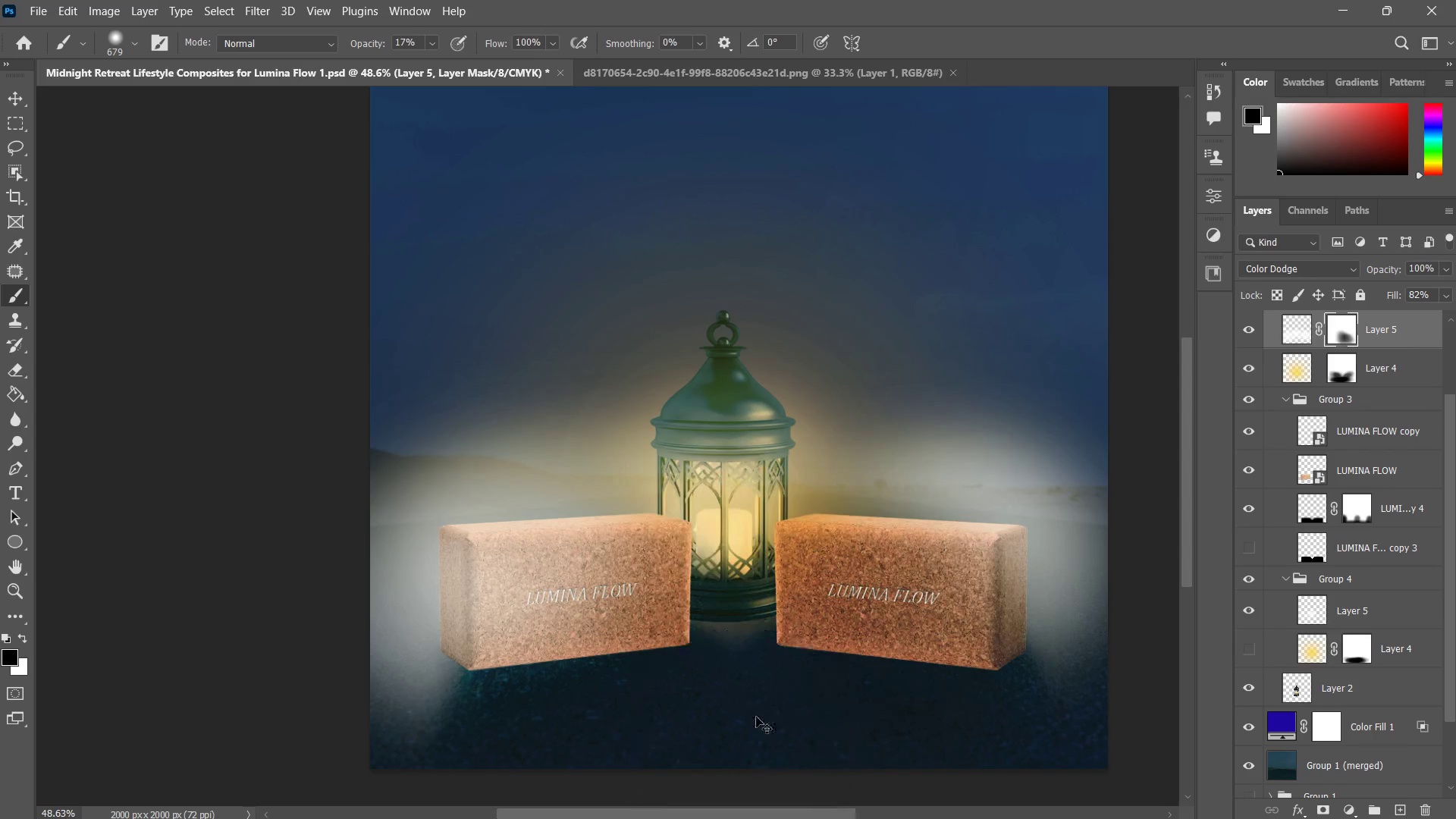 
key(Control+Z)
 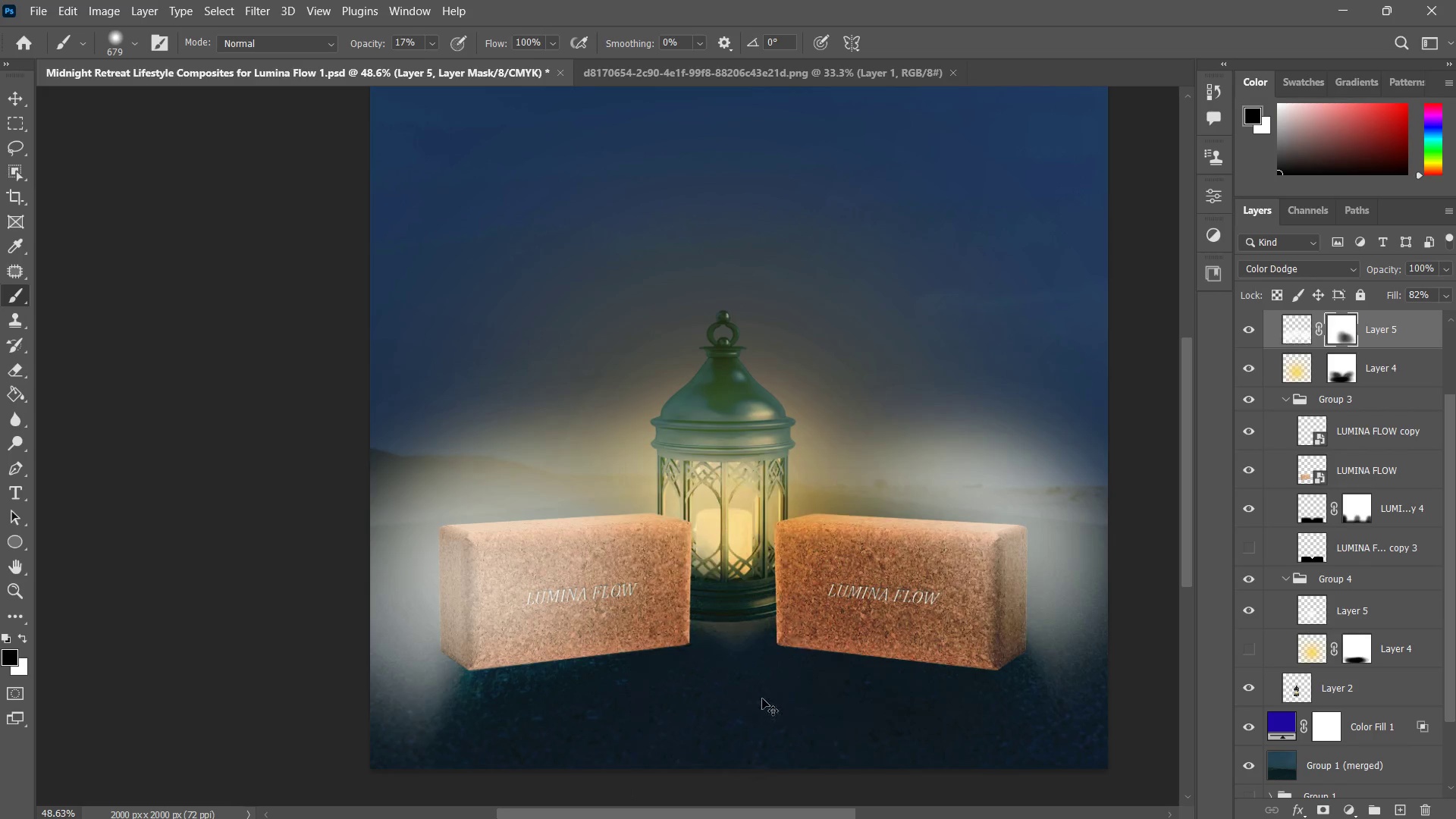 
key(Control+Z)
 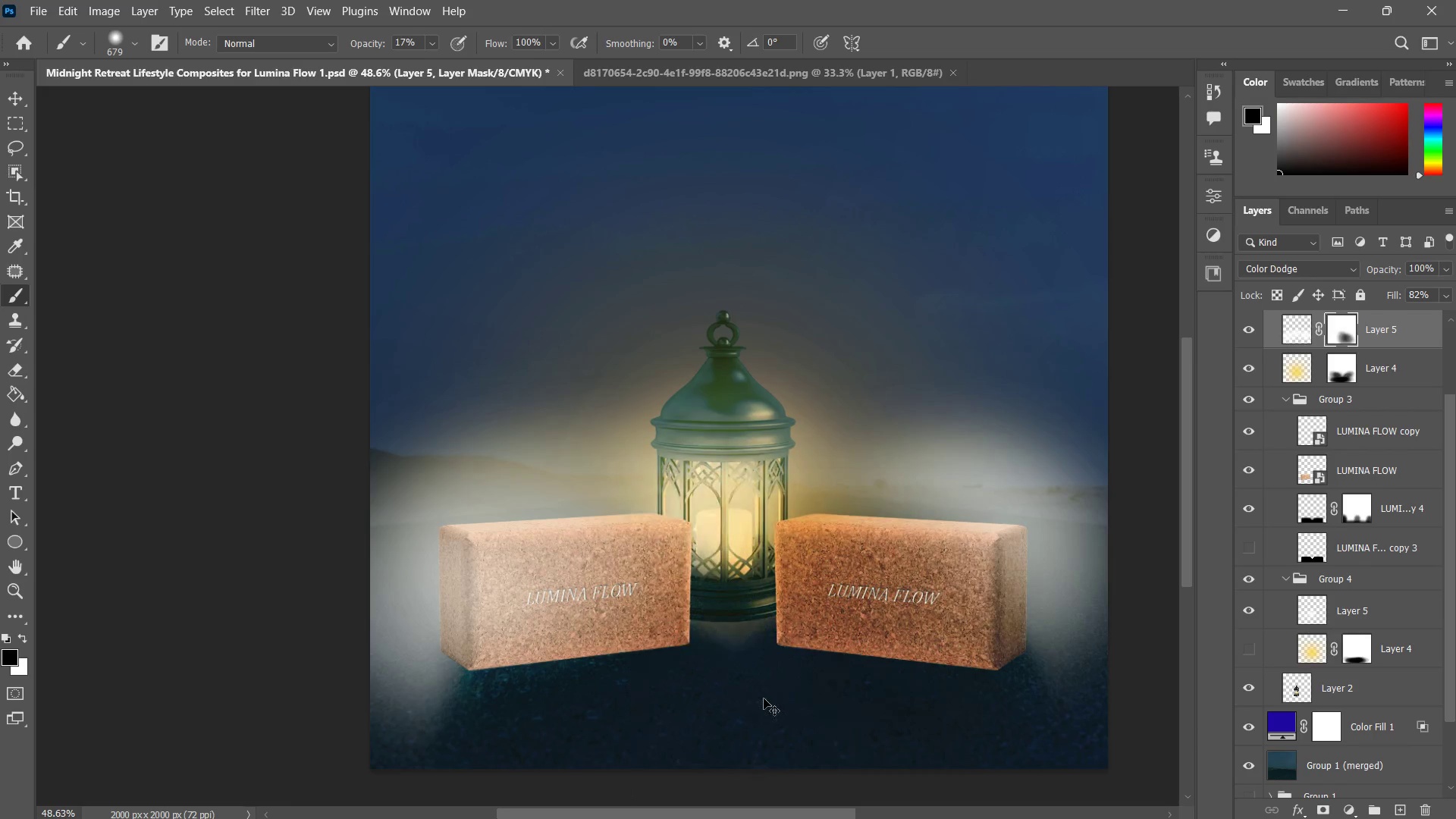 
key(Control+Z)
 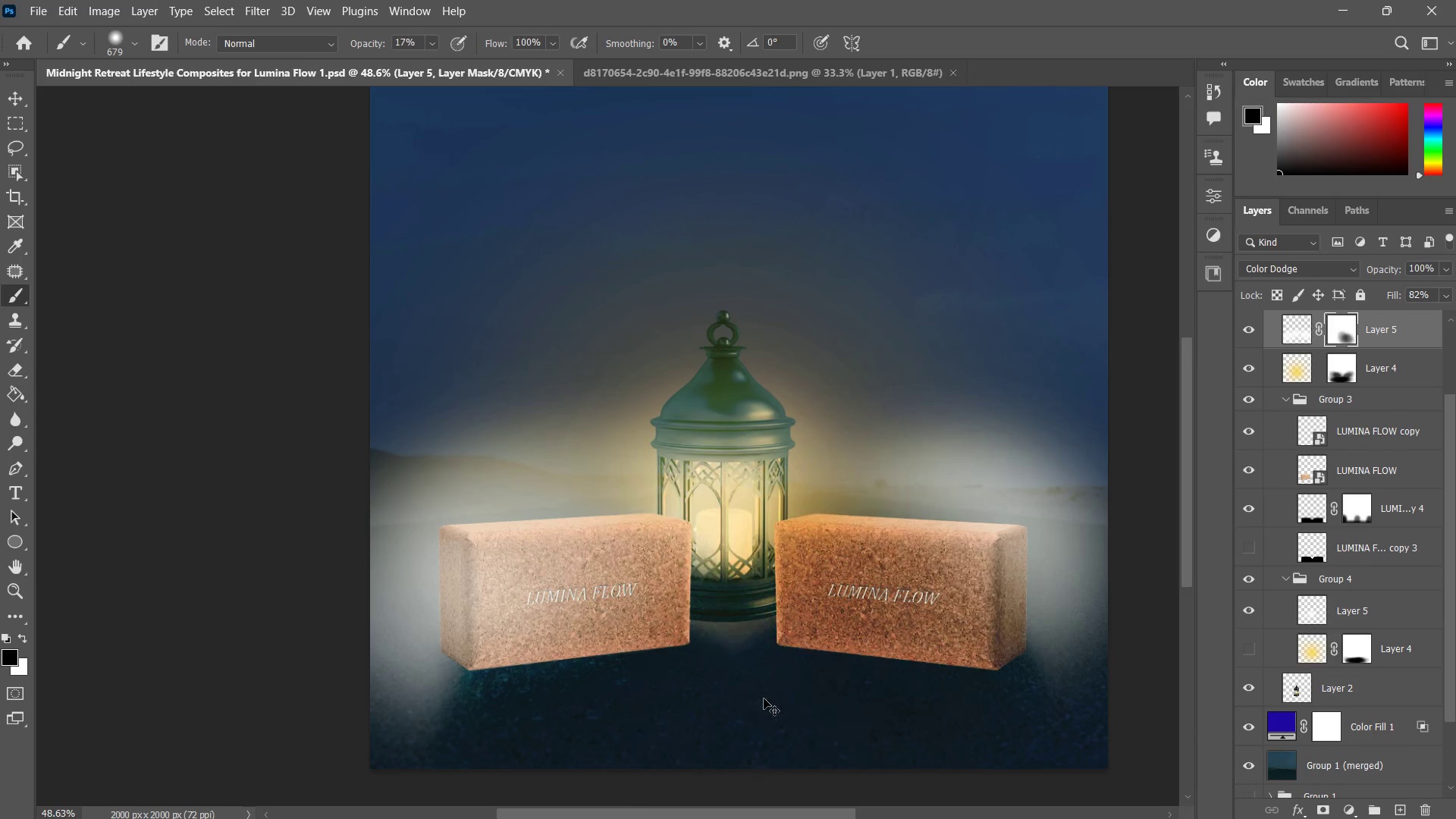 
key(Control+Z)
 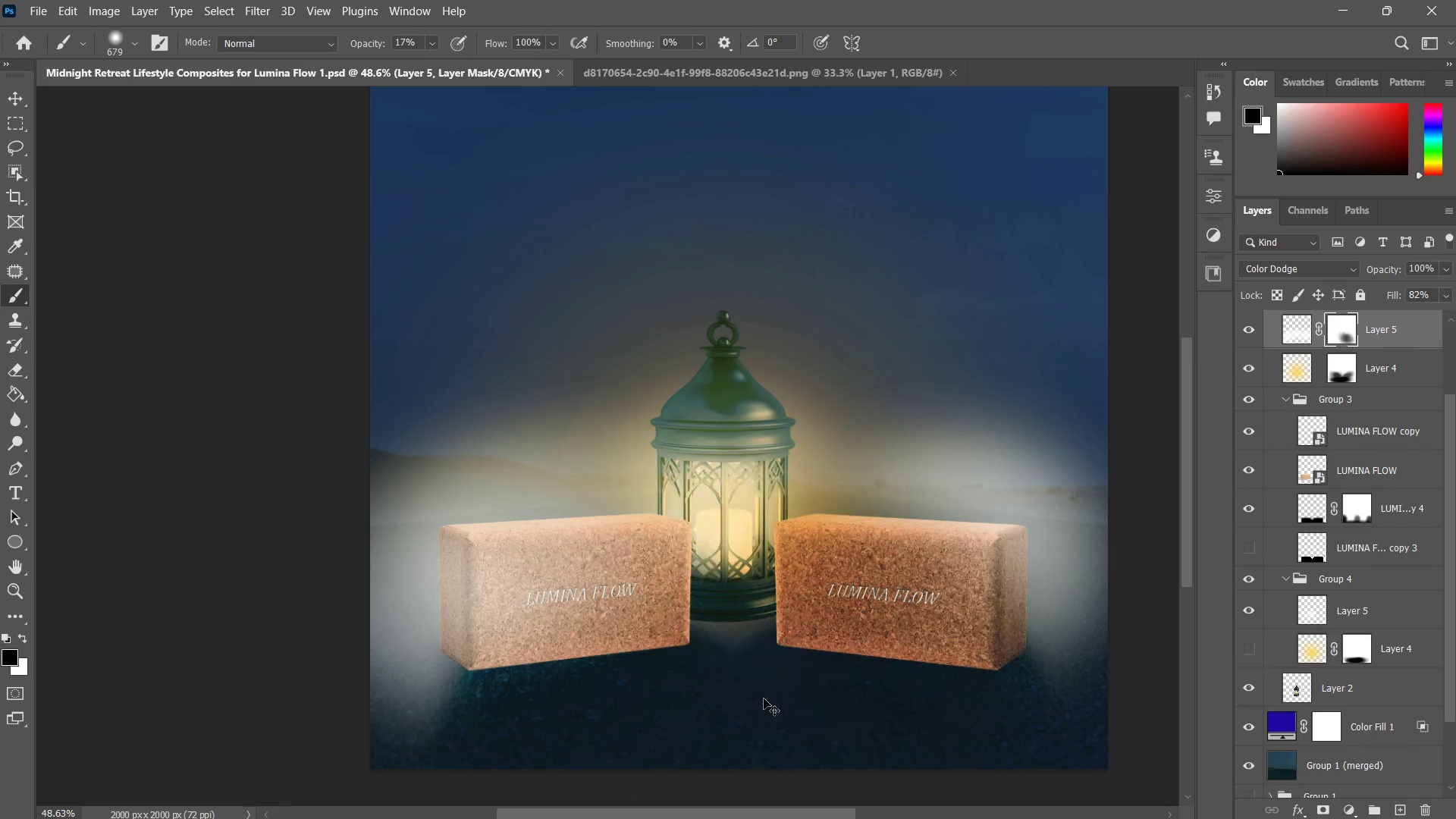 
key(Control+Z)
 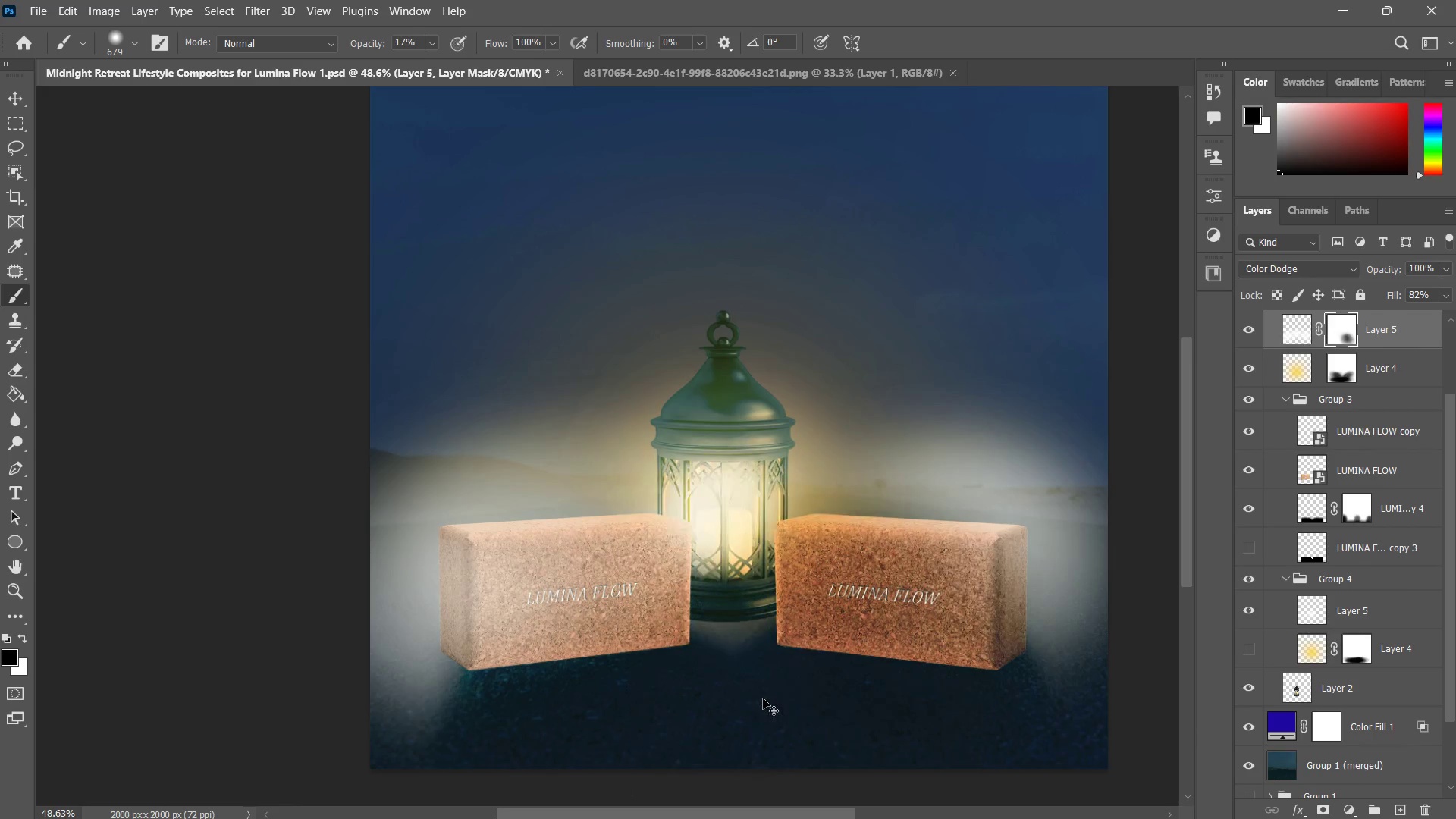 
key(Control+Z)
 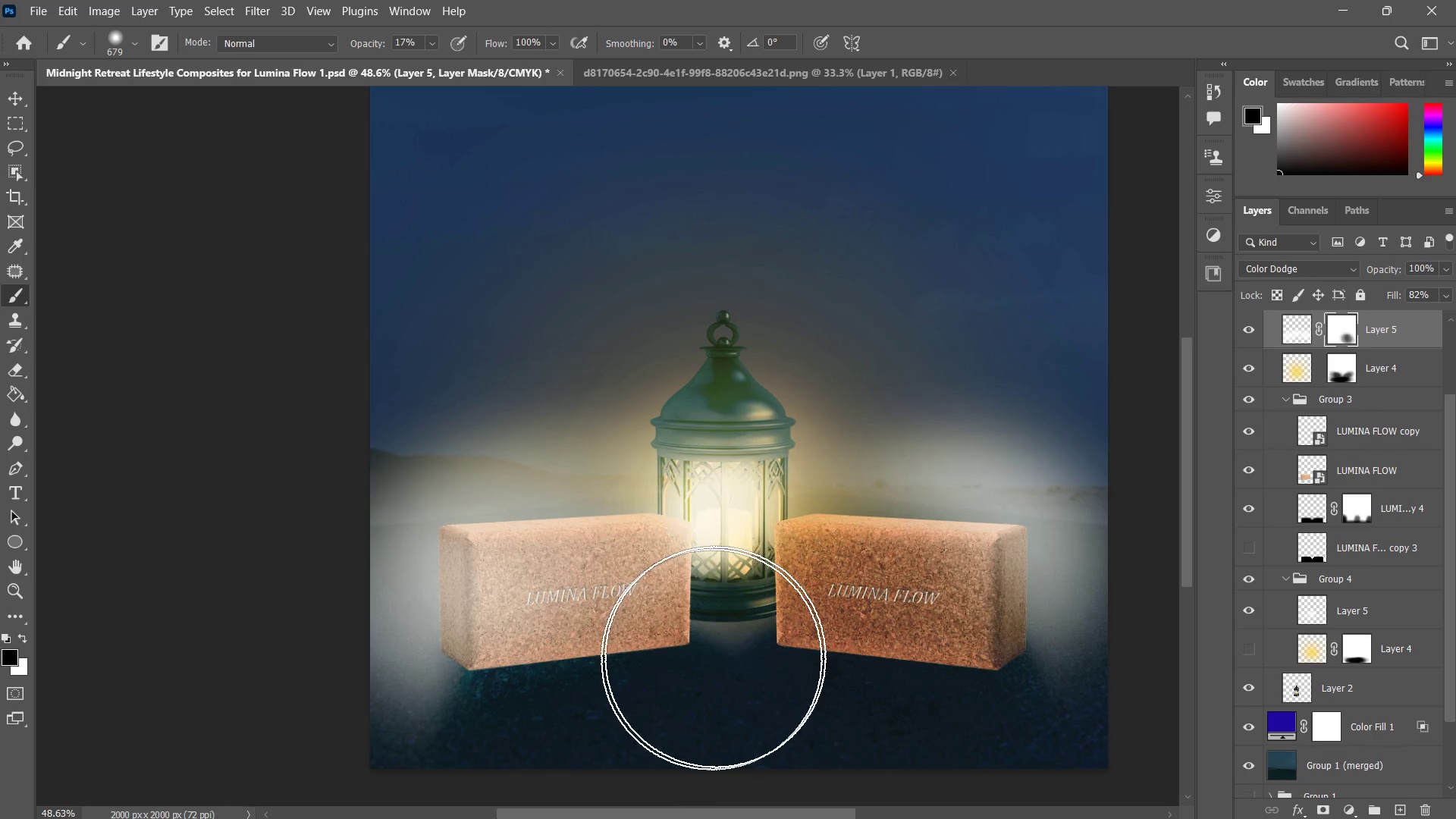 
left_click_drag(start_coordinate=[722, 655], to_coordinate=[612, 704])
 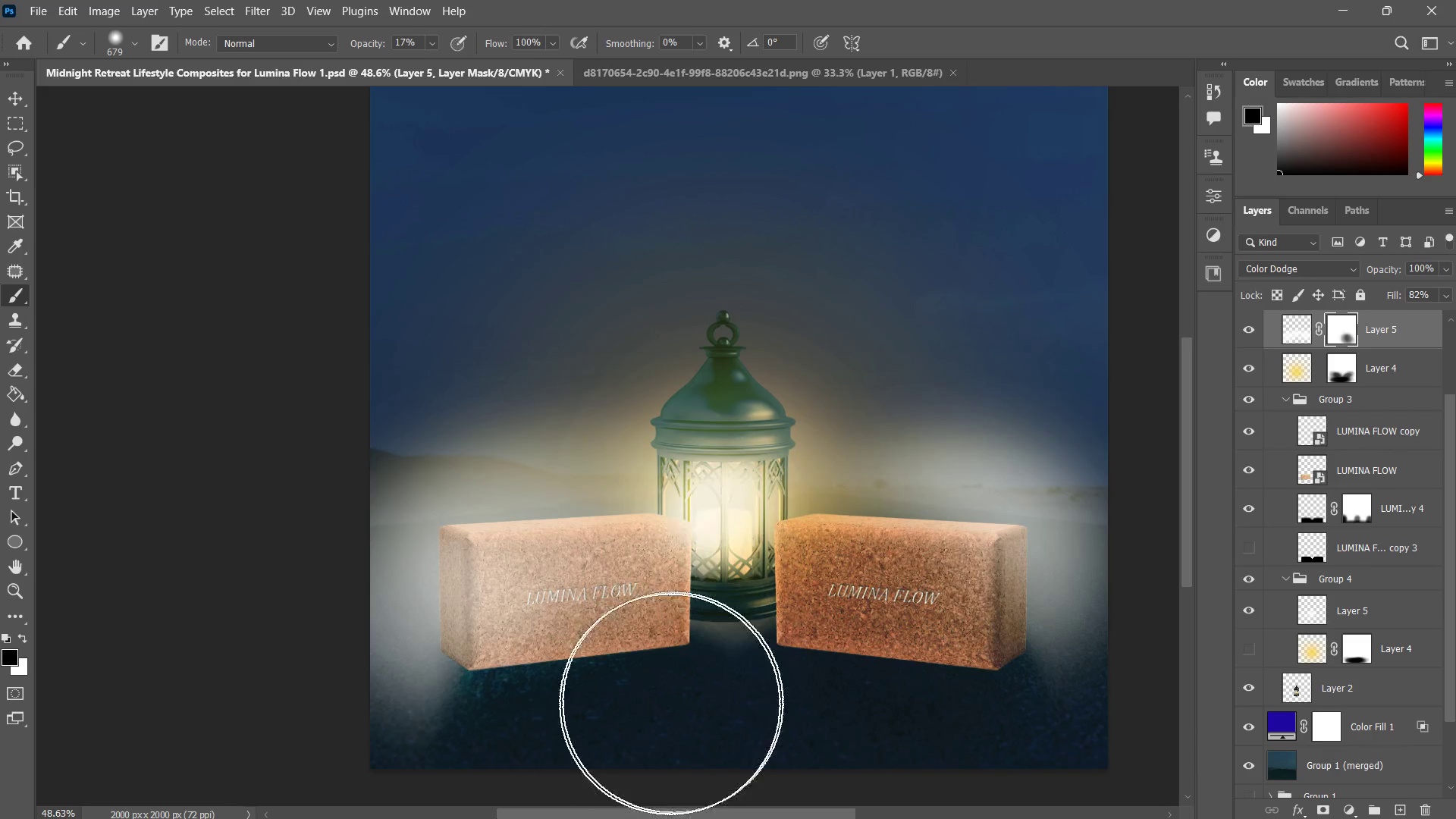 
left_click_drag(start_coordinate=[676, 698], to_coordinate=[582, 684])
 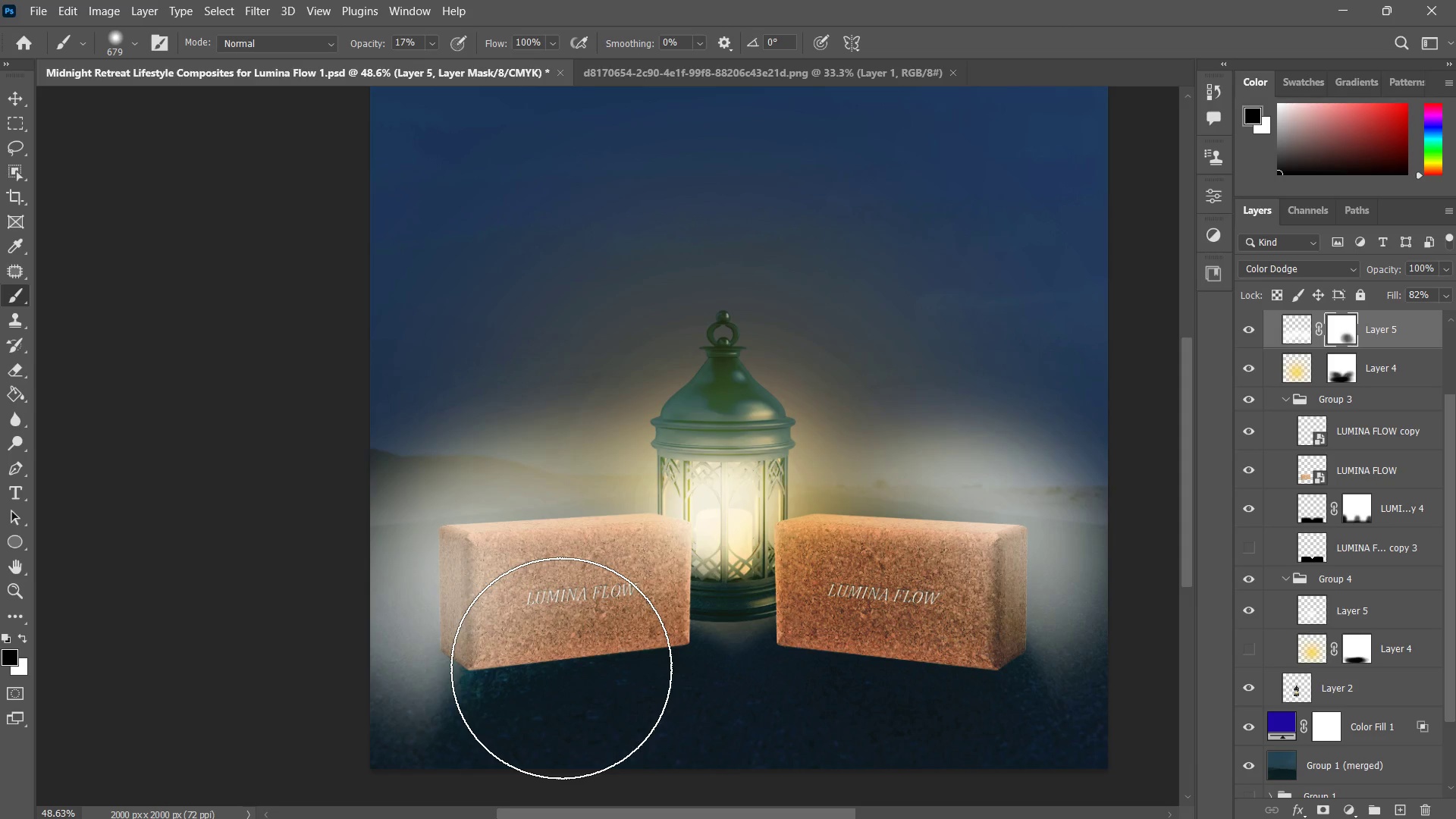 
left_click_drag(start_coordinate=[573, 611], to_coordinate=[559, 673])
 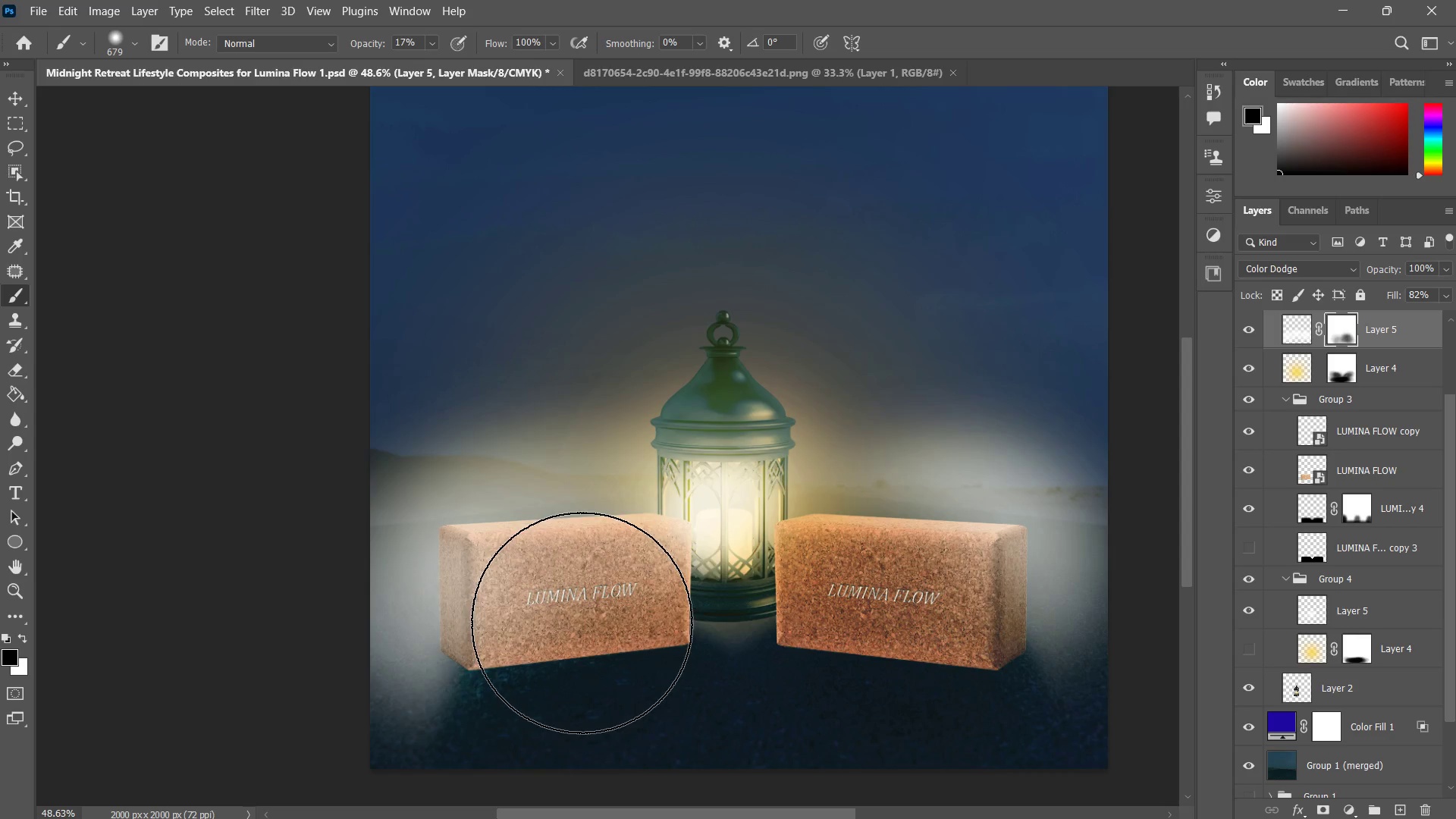 
left_click_drag(start_coordinate=[581, 610], to_coordinate=[582, 638])
 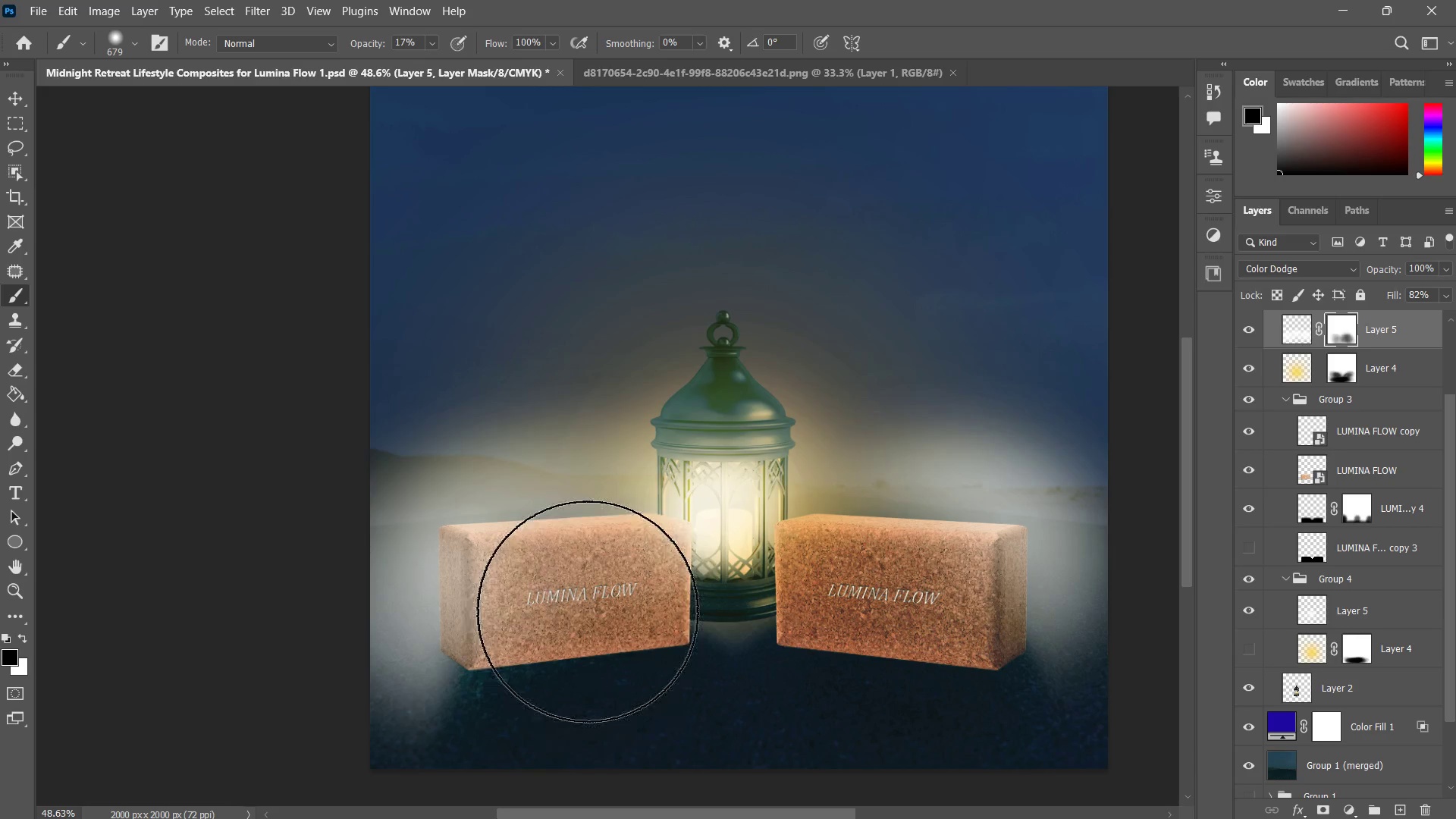 
left_click_drag(start_coordinate=[582, 607], to_coordinate=[588, 611])
 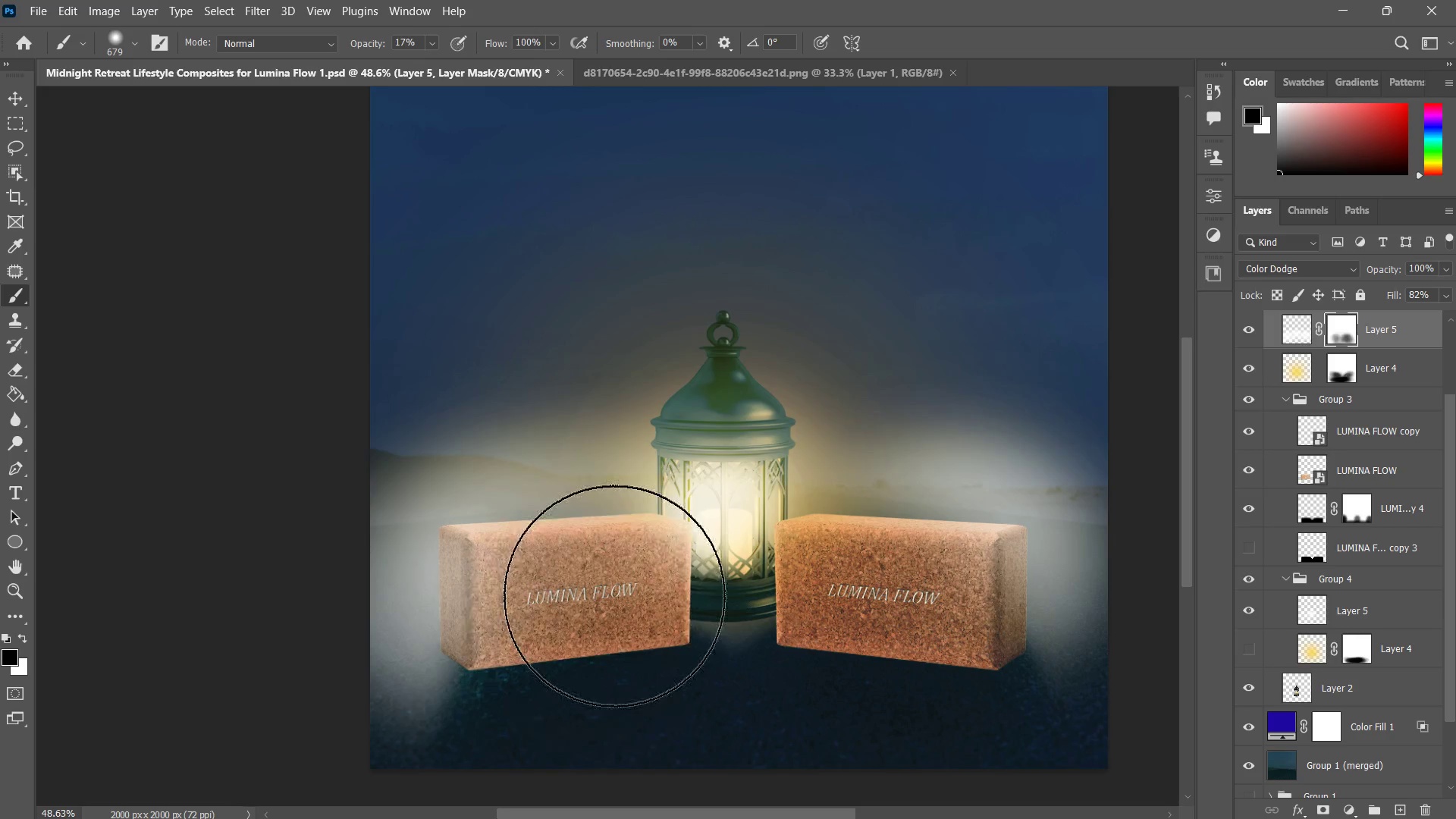 
hold_key(key=AltLeft, duration=0.55)
 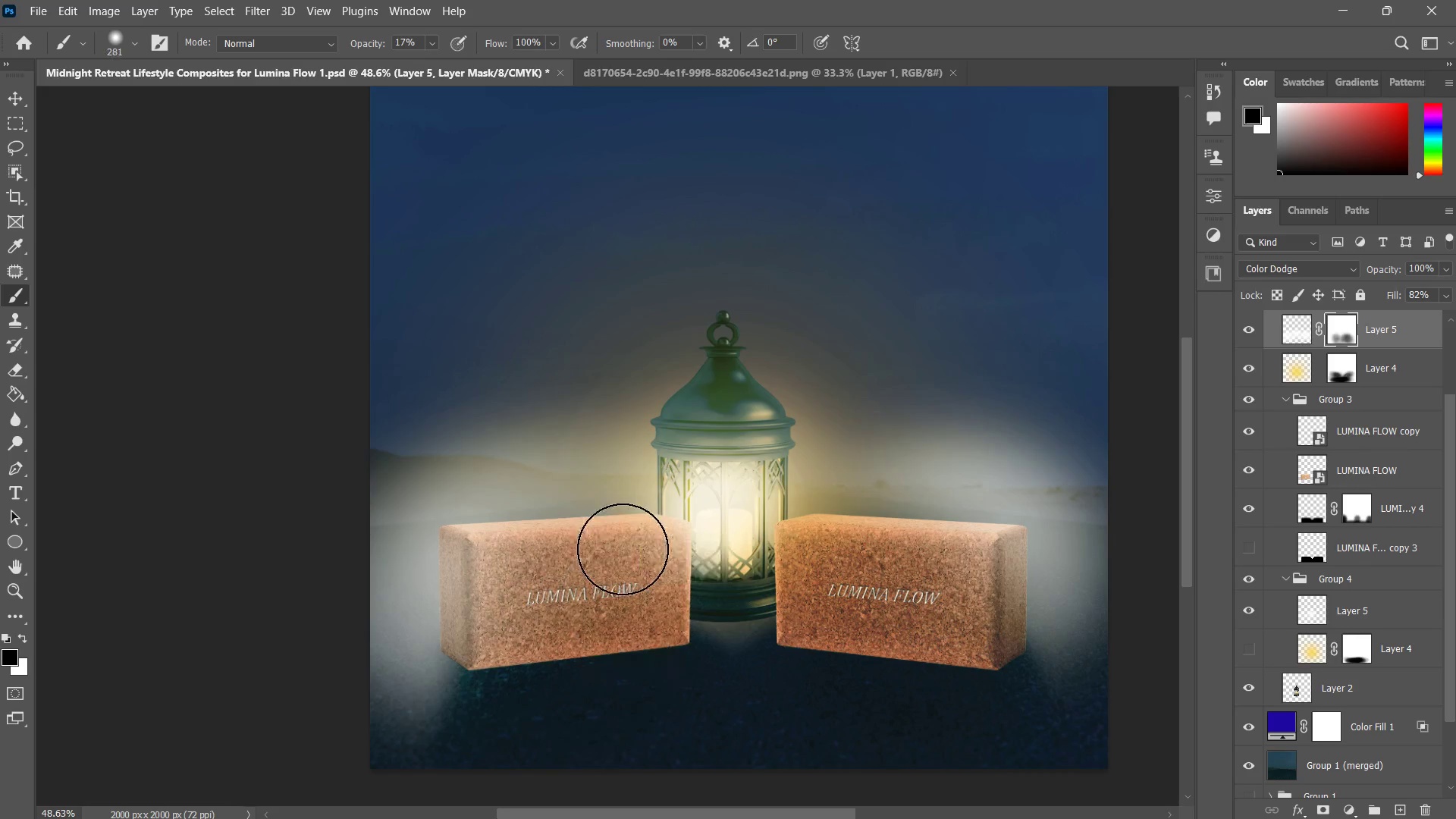 
left_click_drag(start_coordinate=[623, 549], to_coordinate=[635, 565])
 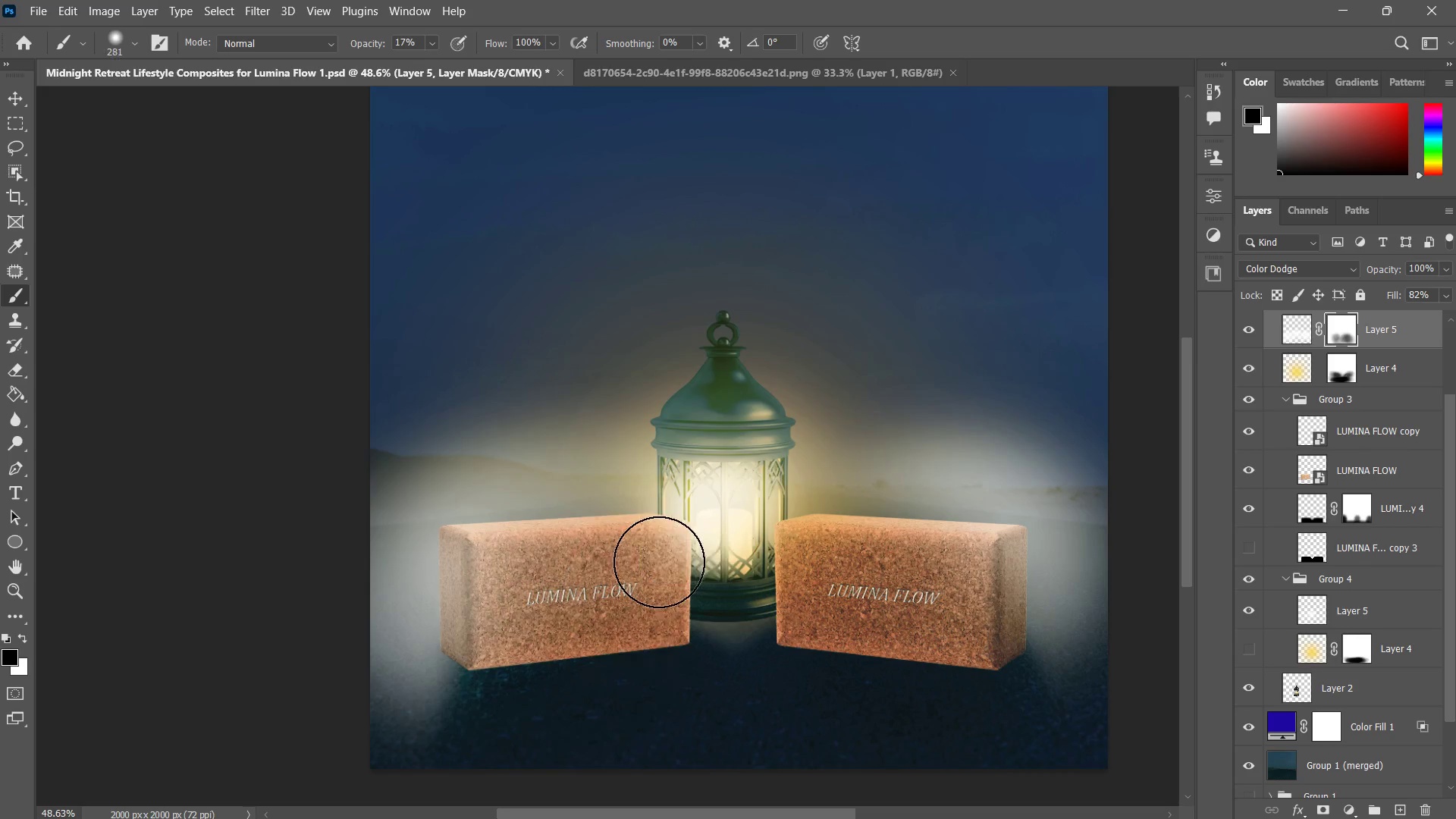 
left_click_drag(start_coordinate=[659, 562], to_coordinate=[657, 607])
 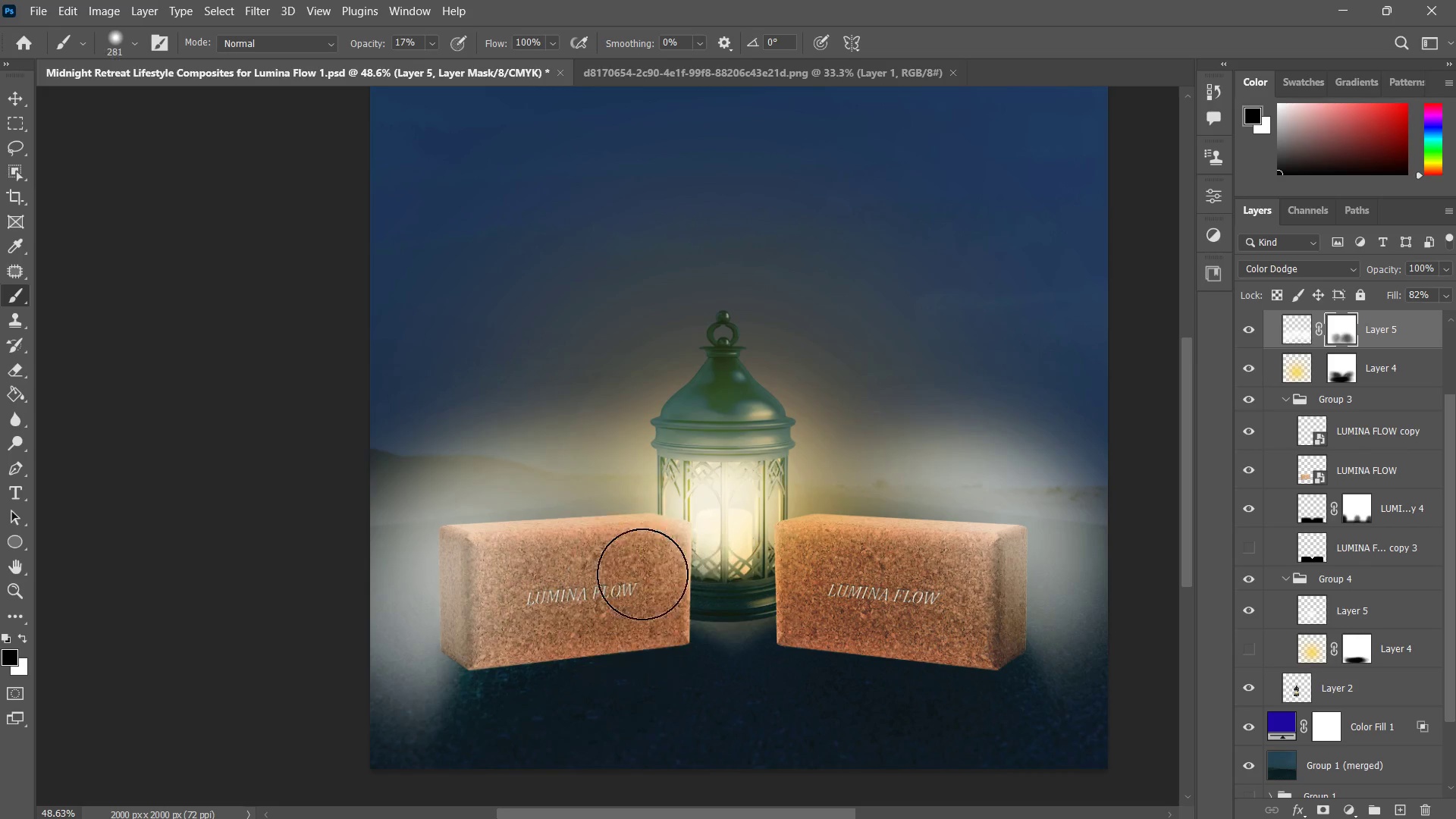 
left_click_drag(start_coordinate=[641, 560], to_coordinate=[647, 591])
 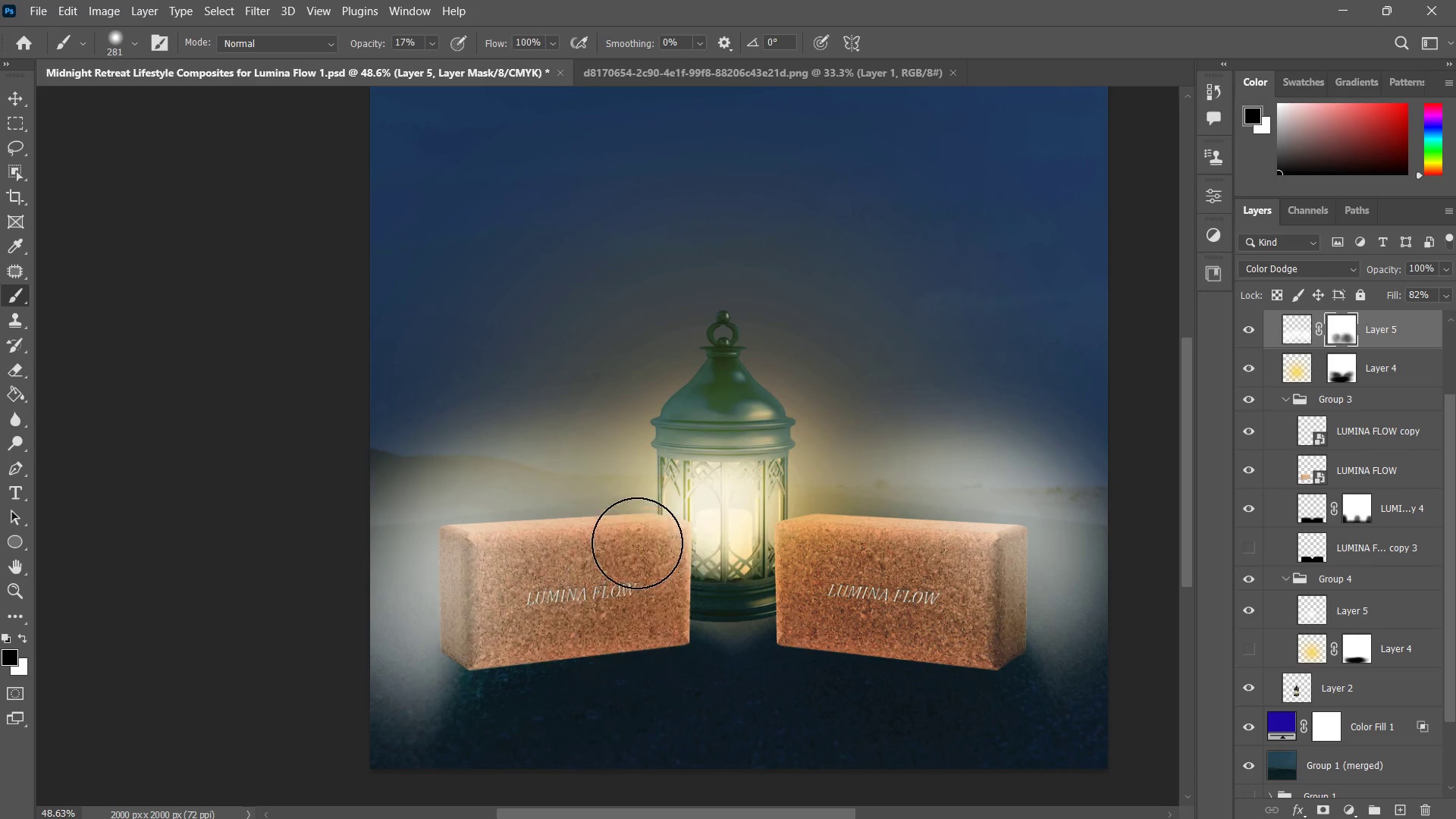 
left_click_drag(start_coordinate=[637, 543], to_coordinate=[647, 569])
 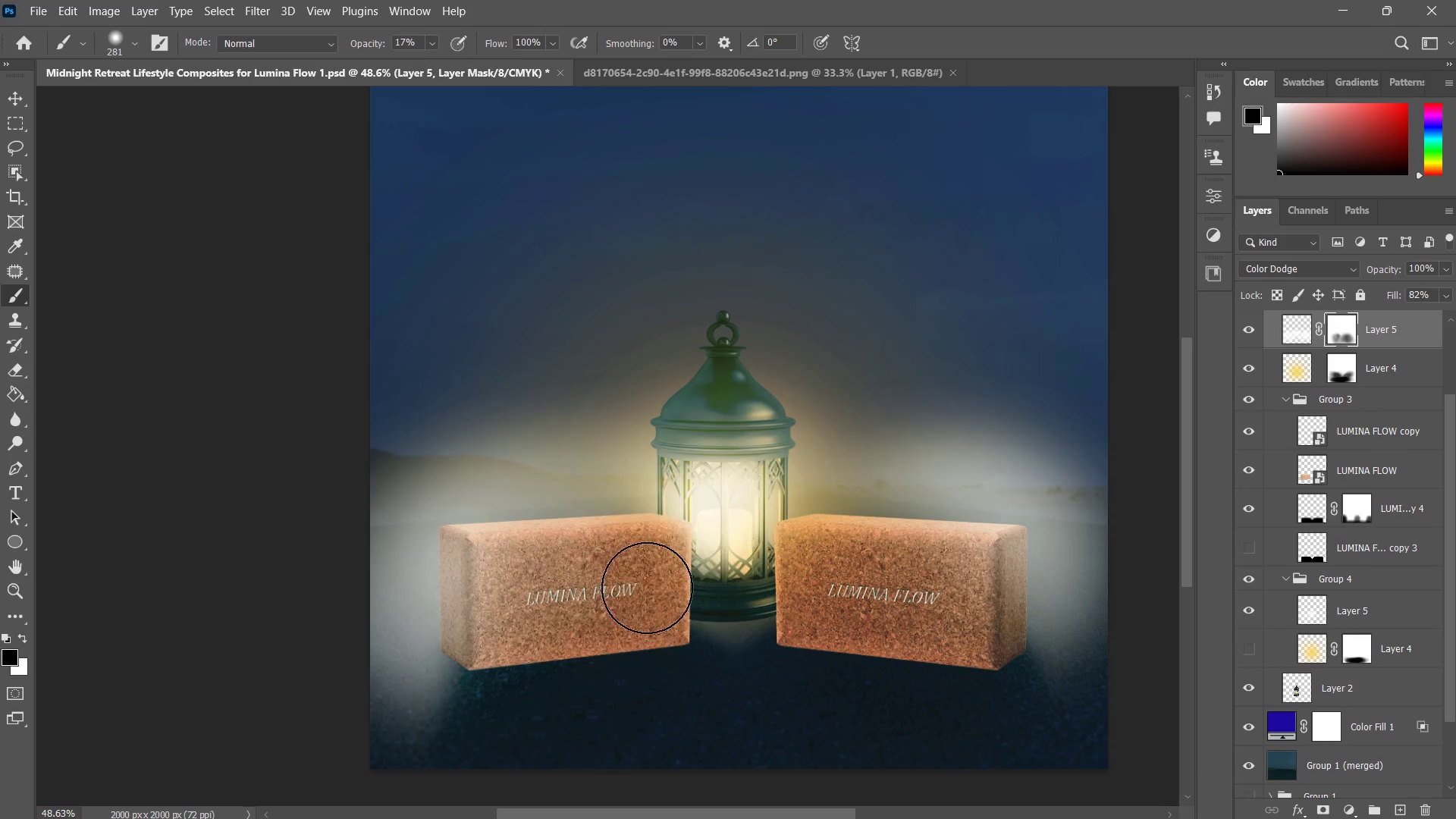 
left_click_drag(start_coordinate=[647, 561], to_coordinate=[641, 595])
 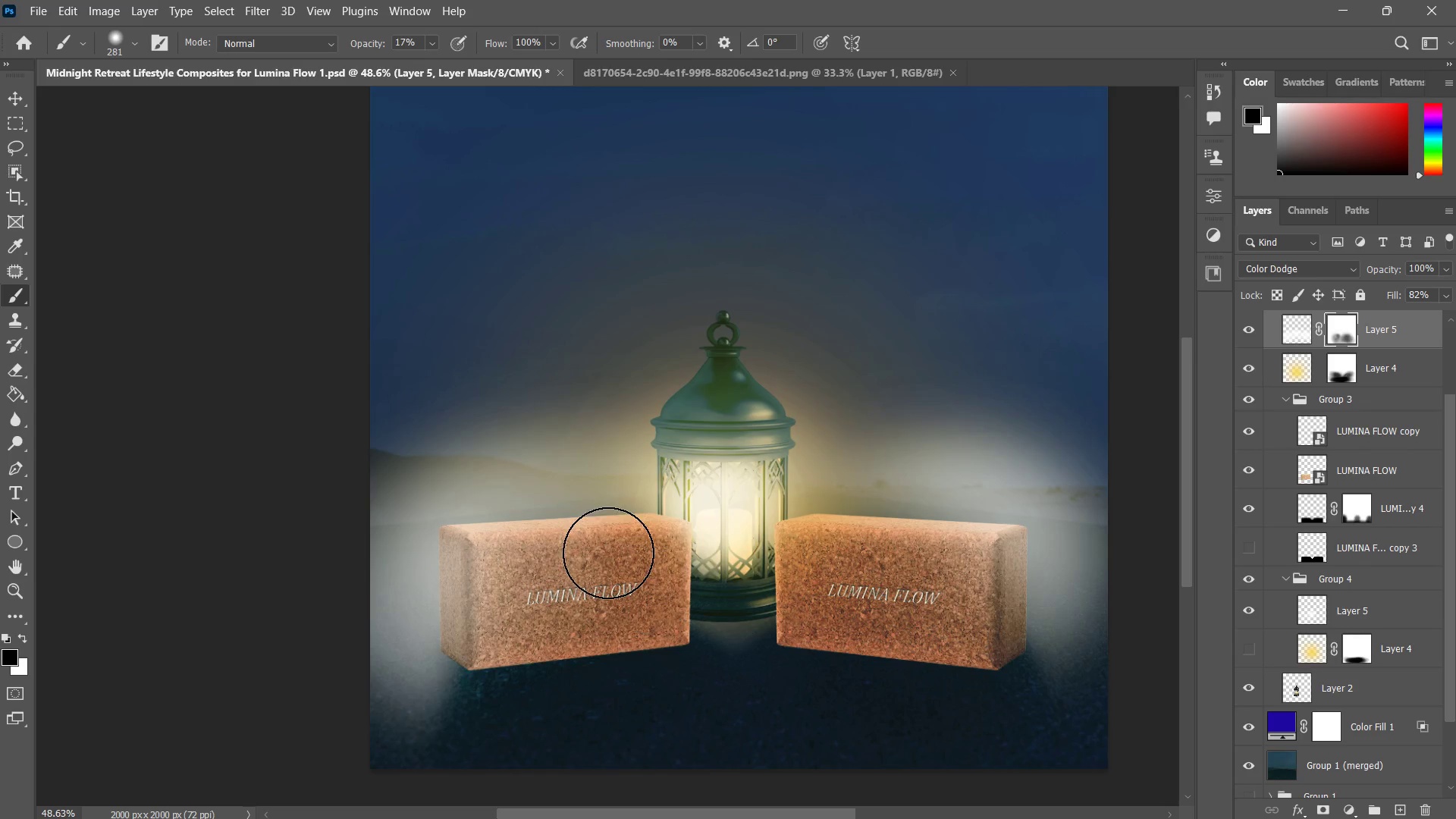 
left_click_drag(start_coordinate=[604, 554], to_coordinate=[513, 623])
 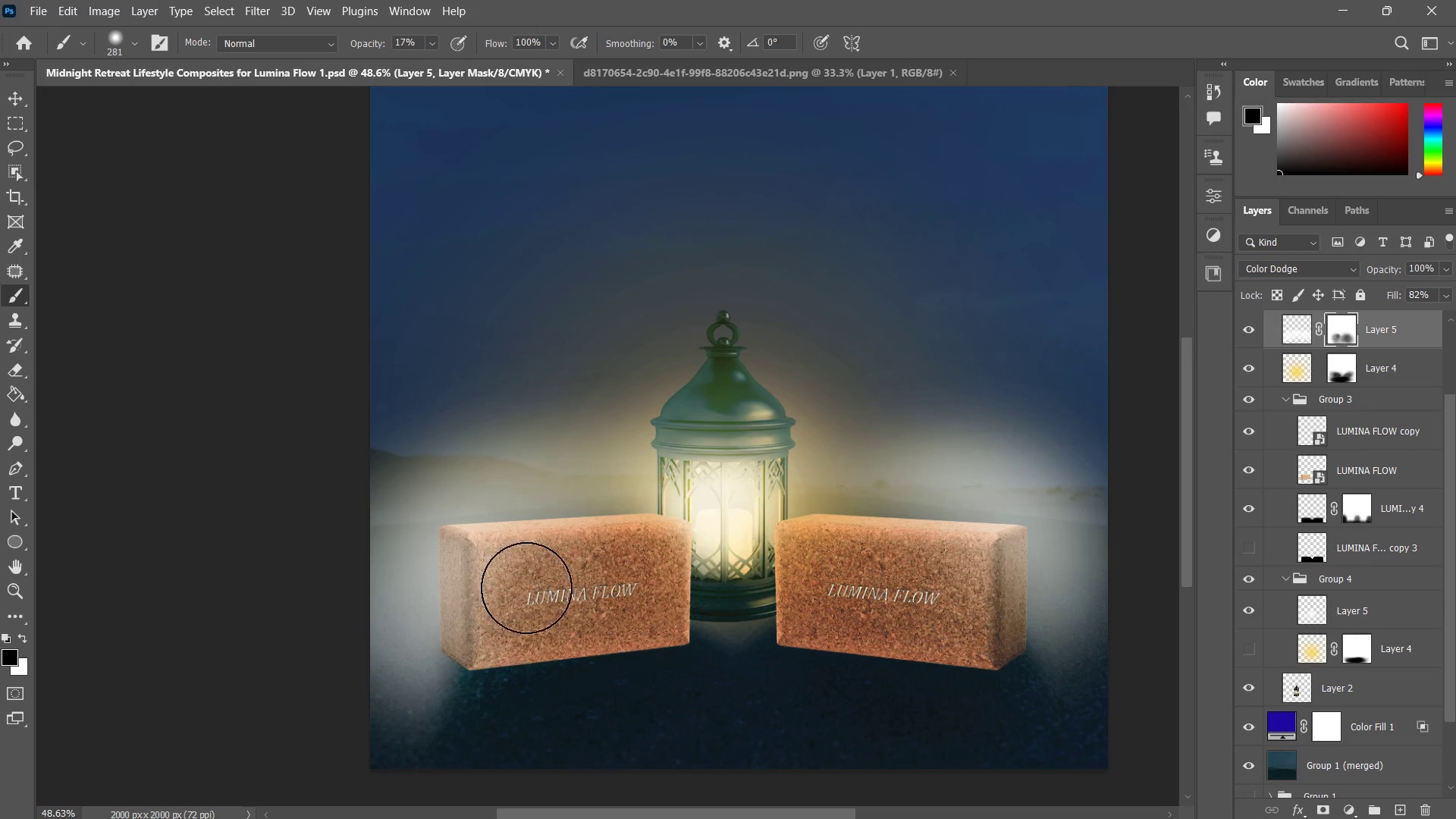 
left_click_drag(start_coordinate=[535, 557], to_coordinate=[500, 662])
 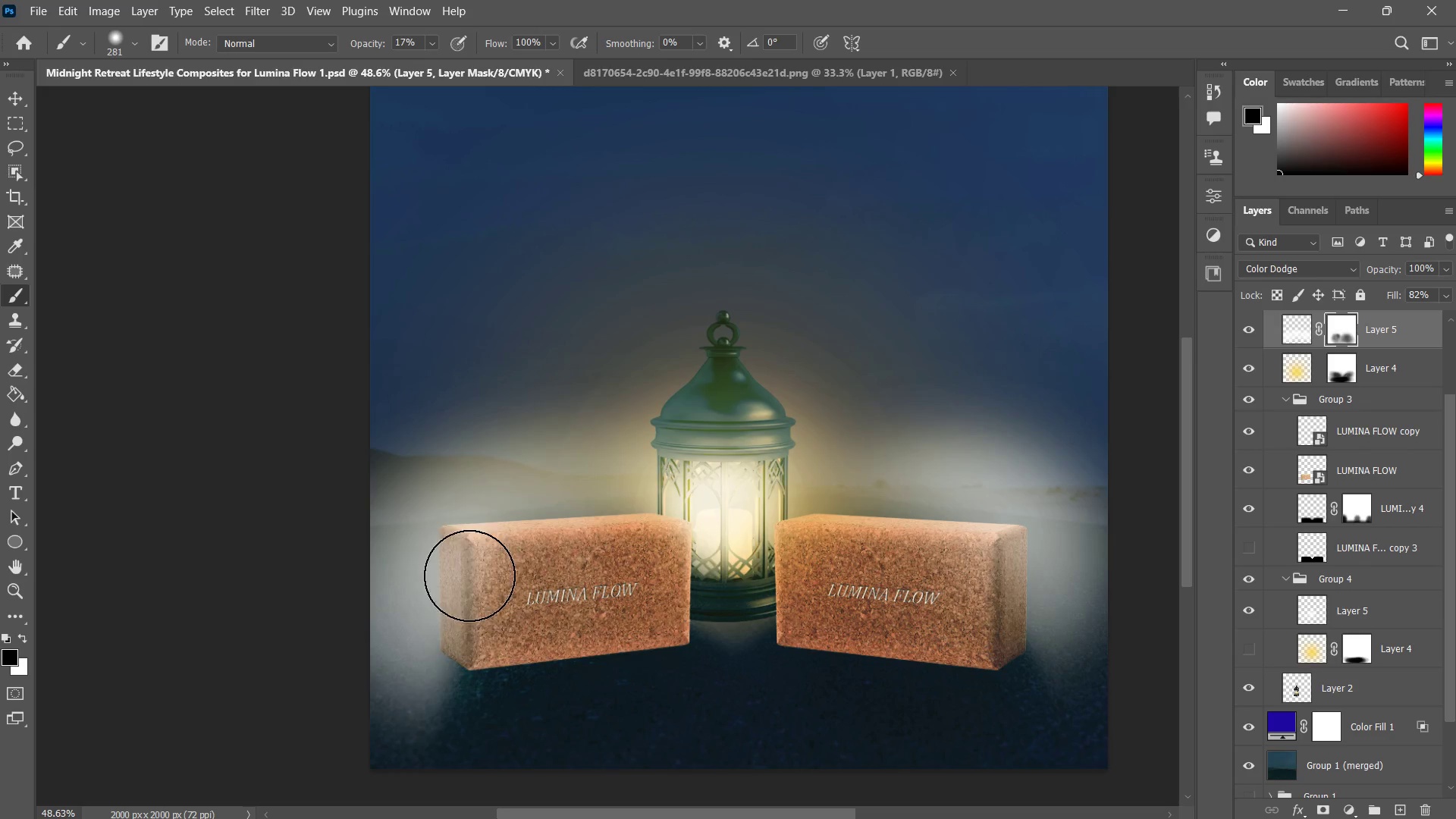 
left_click_drag(start_coordinate=[469, 553], to_coordinate=[469, 635])
 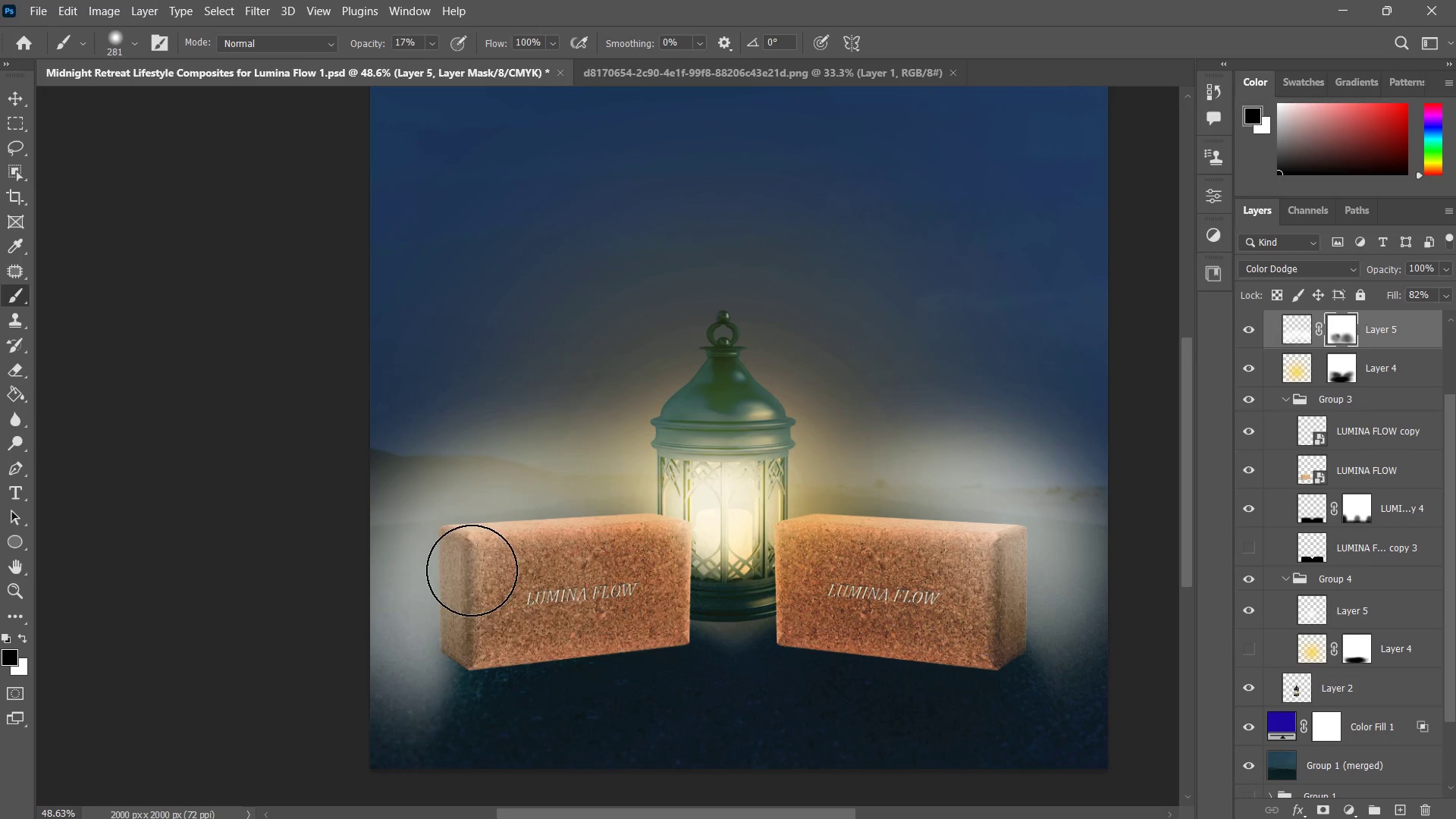 
left_click_drag(start_coordinate=[472, 563], to_coordinate=[469, 663])
 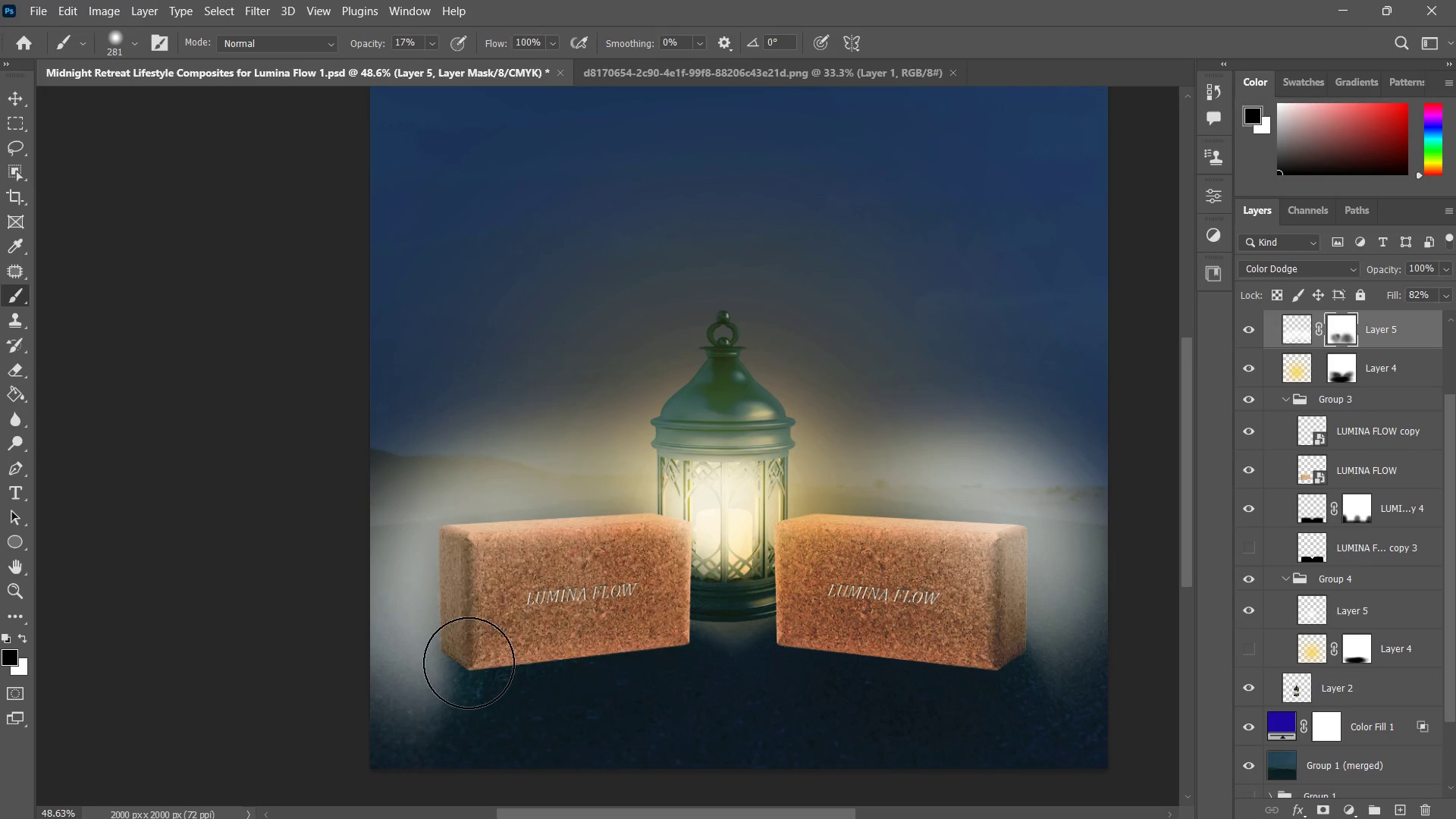 
triple_click([469, 663])
 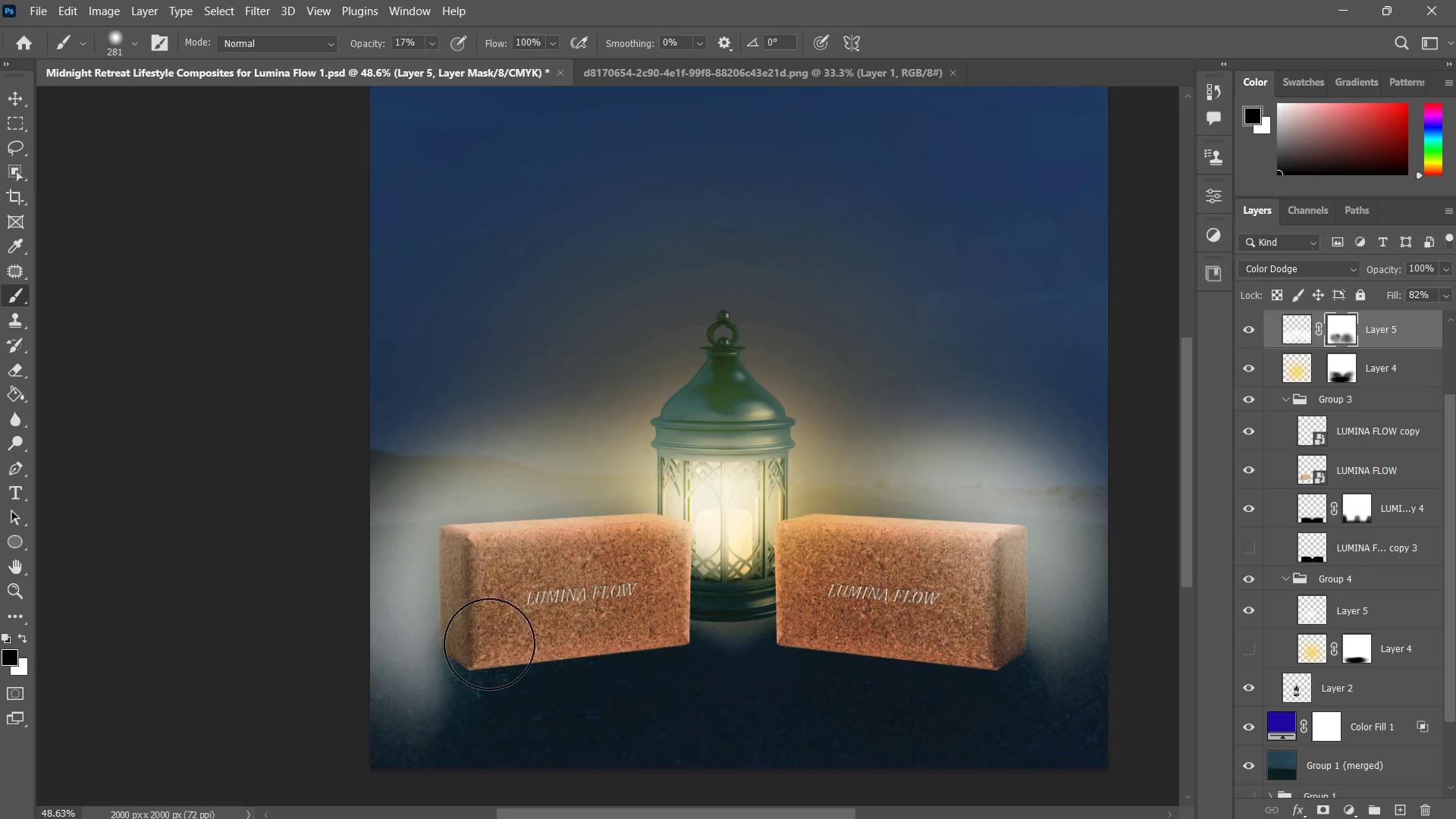 
left_click_drag(start_coordinate=[482, 593], to_coordinate=[497, 694])
 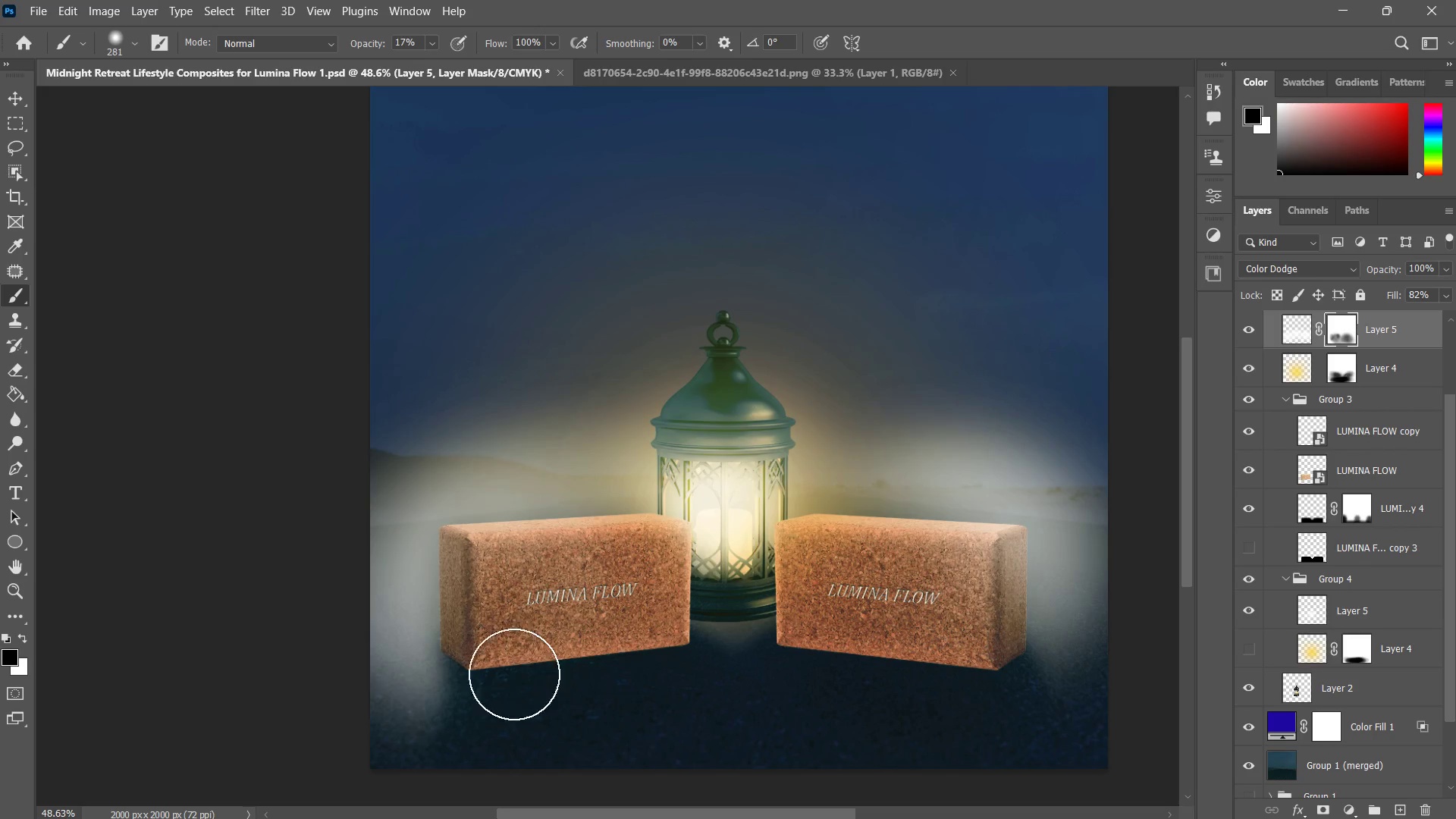 
left_click_drag(start_coordinate=[508, 614], to_coordinate=[516, 693])
 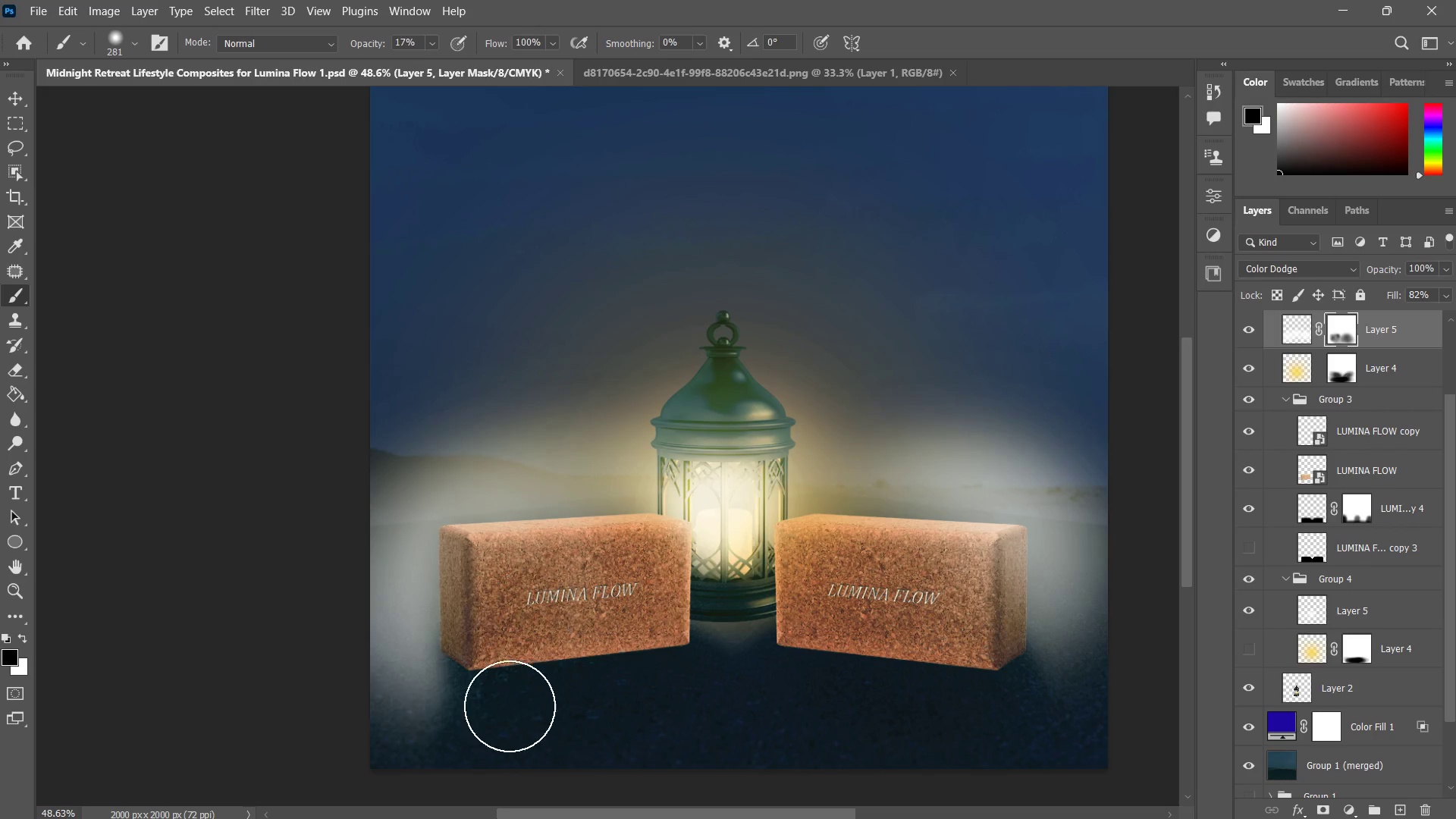 
left_click_drag(start_coordinate=[526, 602], to_coordinate=[510, 707])
 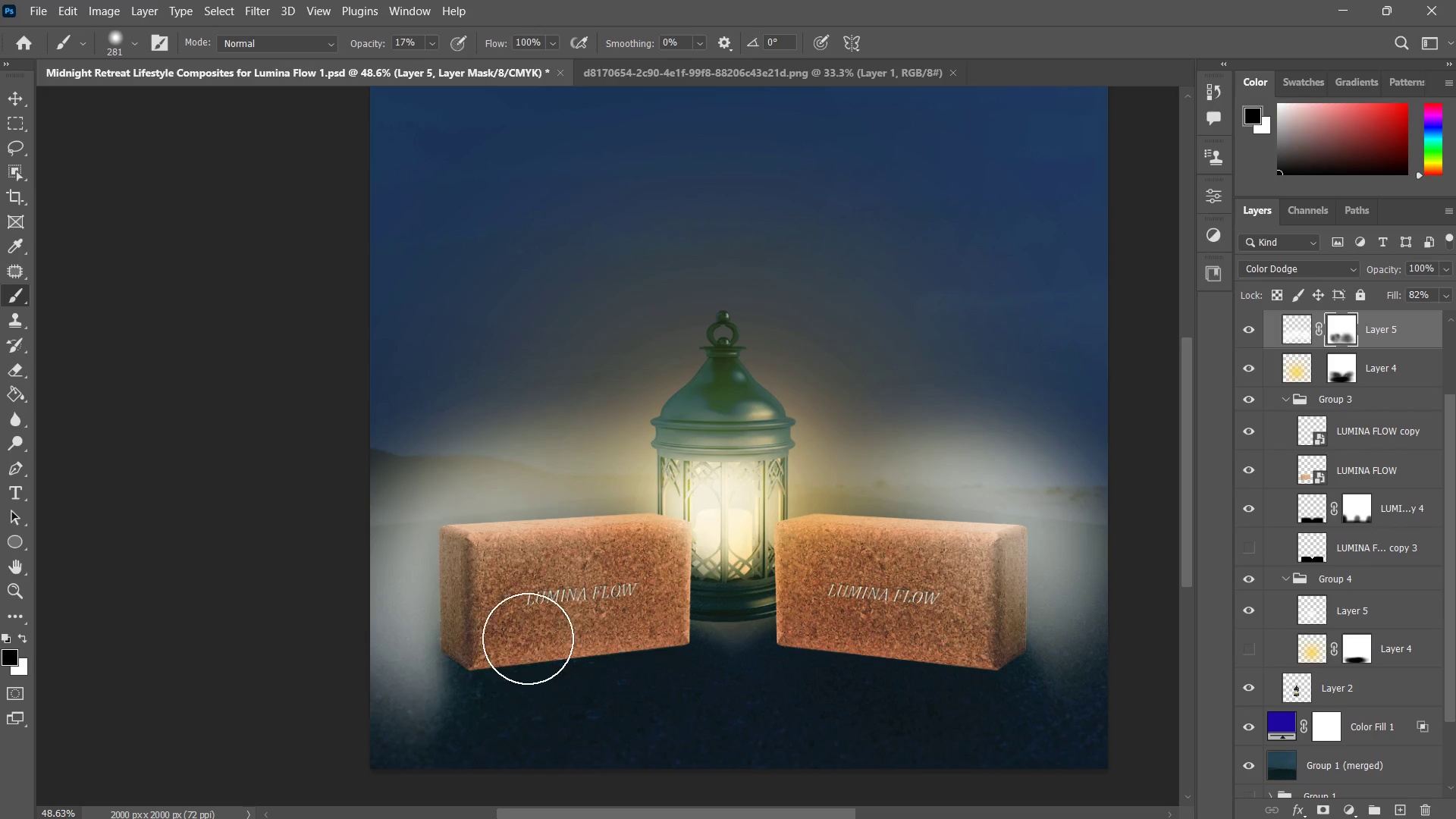 
left_click_drag(start_coordinate=[528, 639], to_coordinate=[356, 711])
 